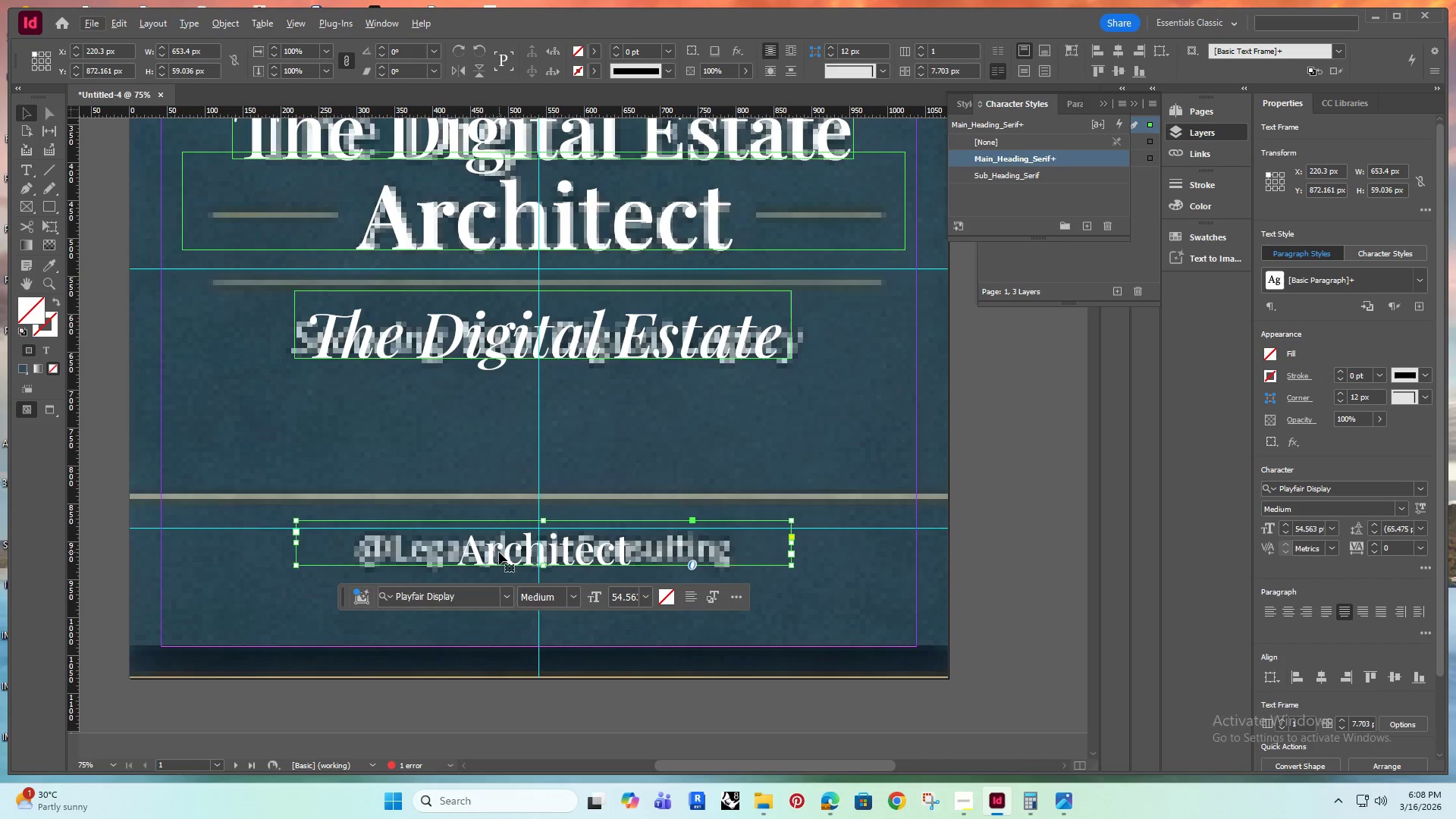 
double_click([499, 552])
 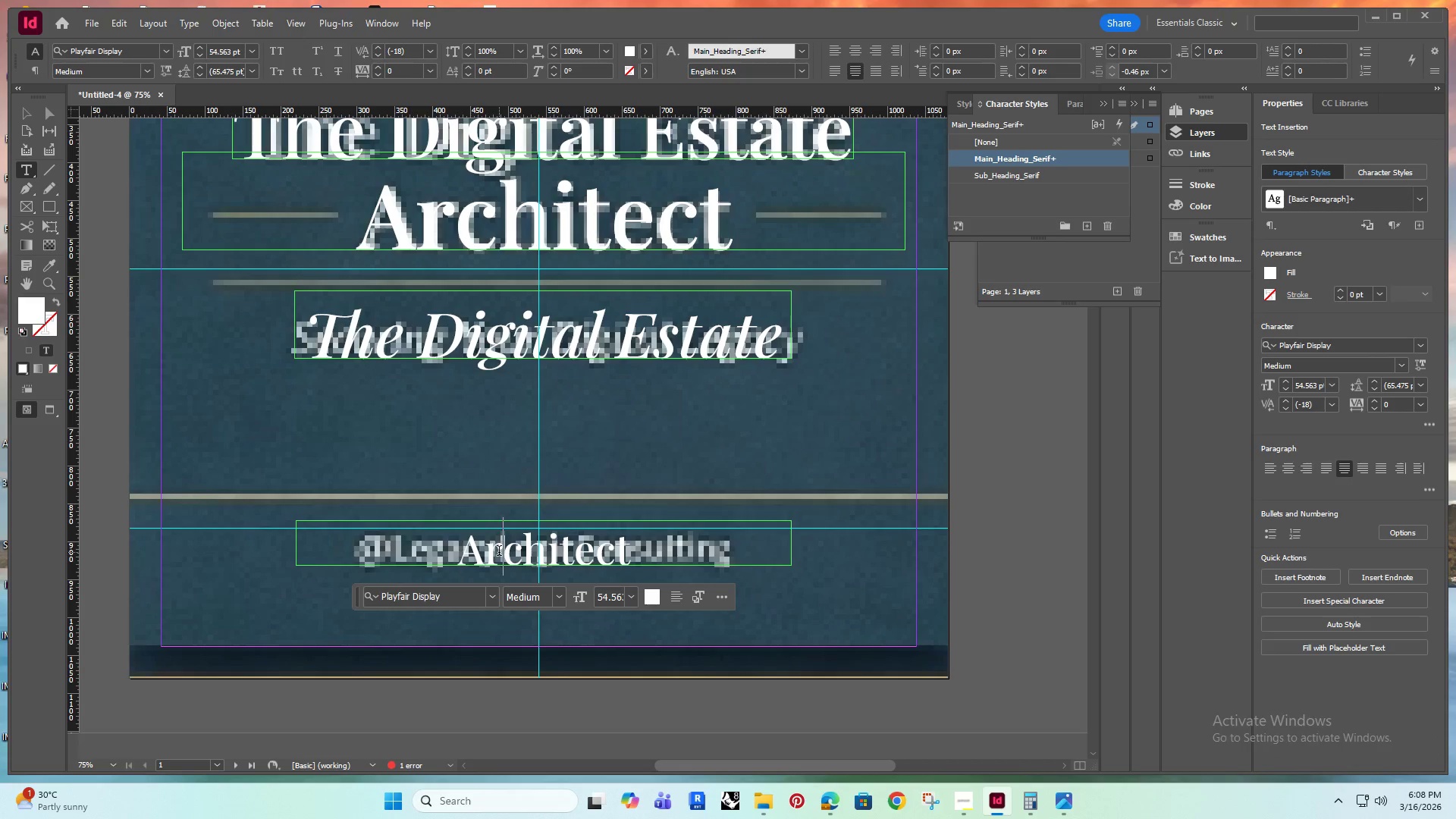 
hold_key(key=ControlLeft, duration=0.47)
 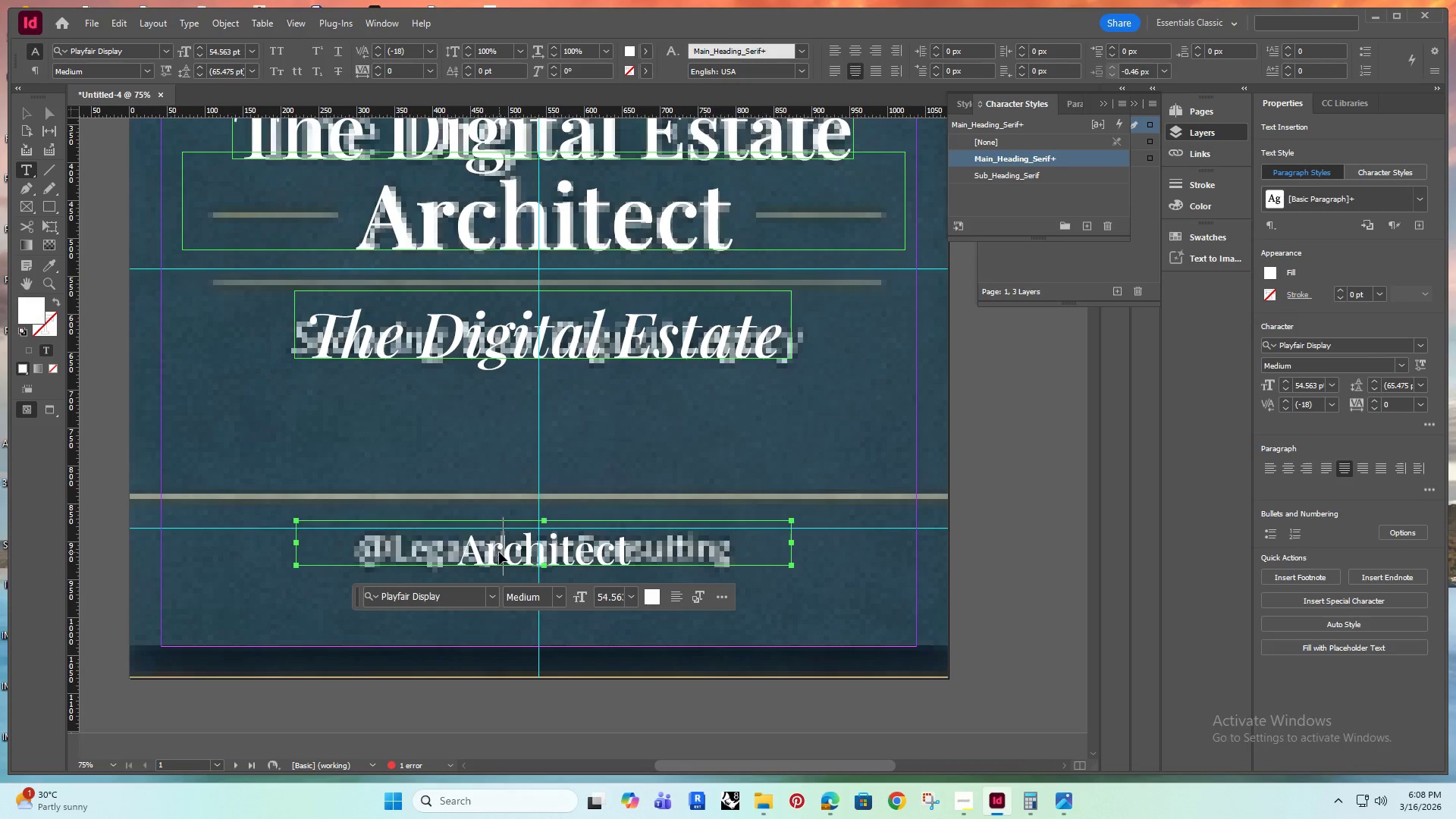 
key(Control+A)
 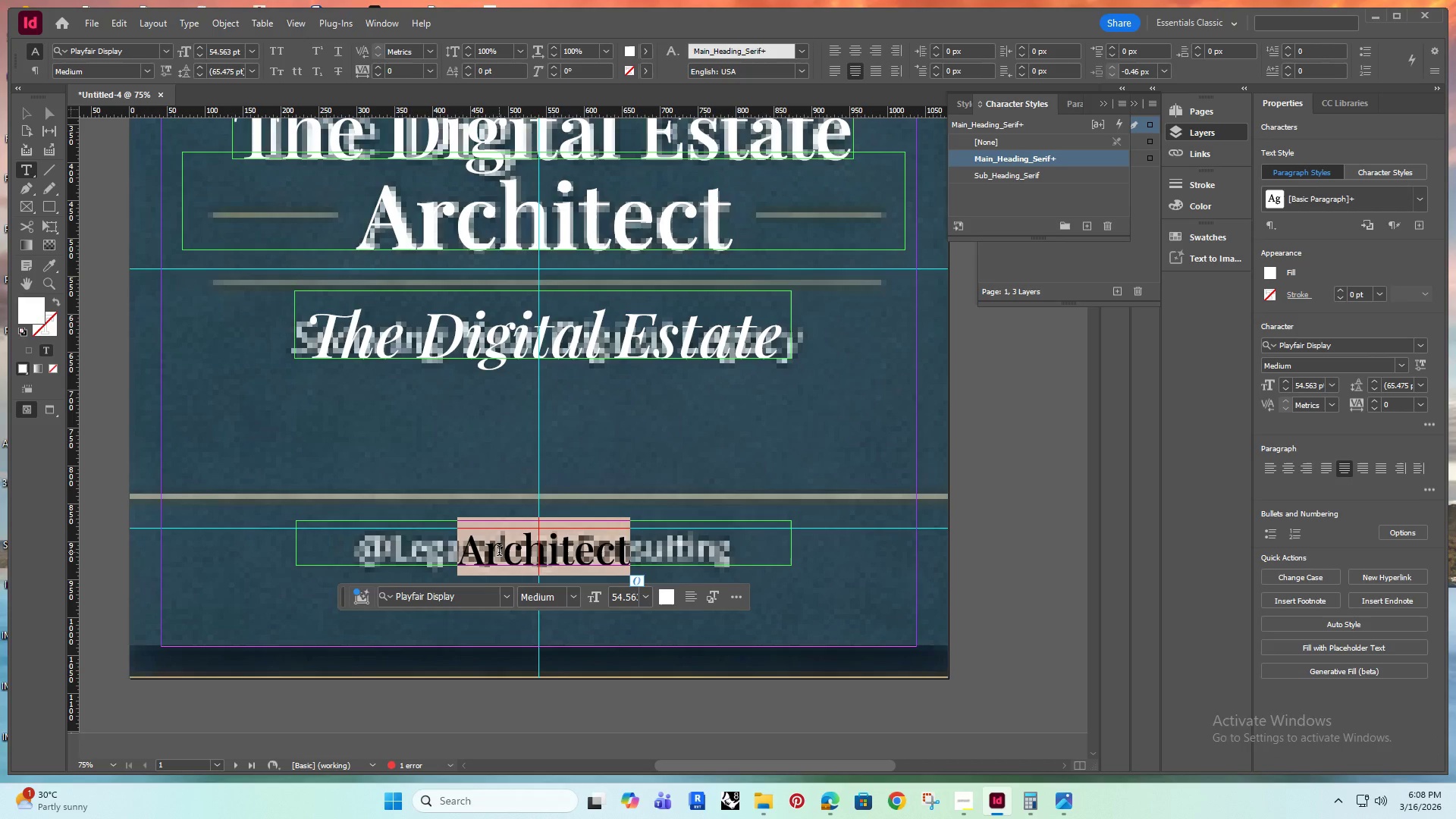 
type(@Legacyl)
key(Backspace)
type(LogicConsulting)
 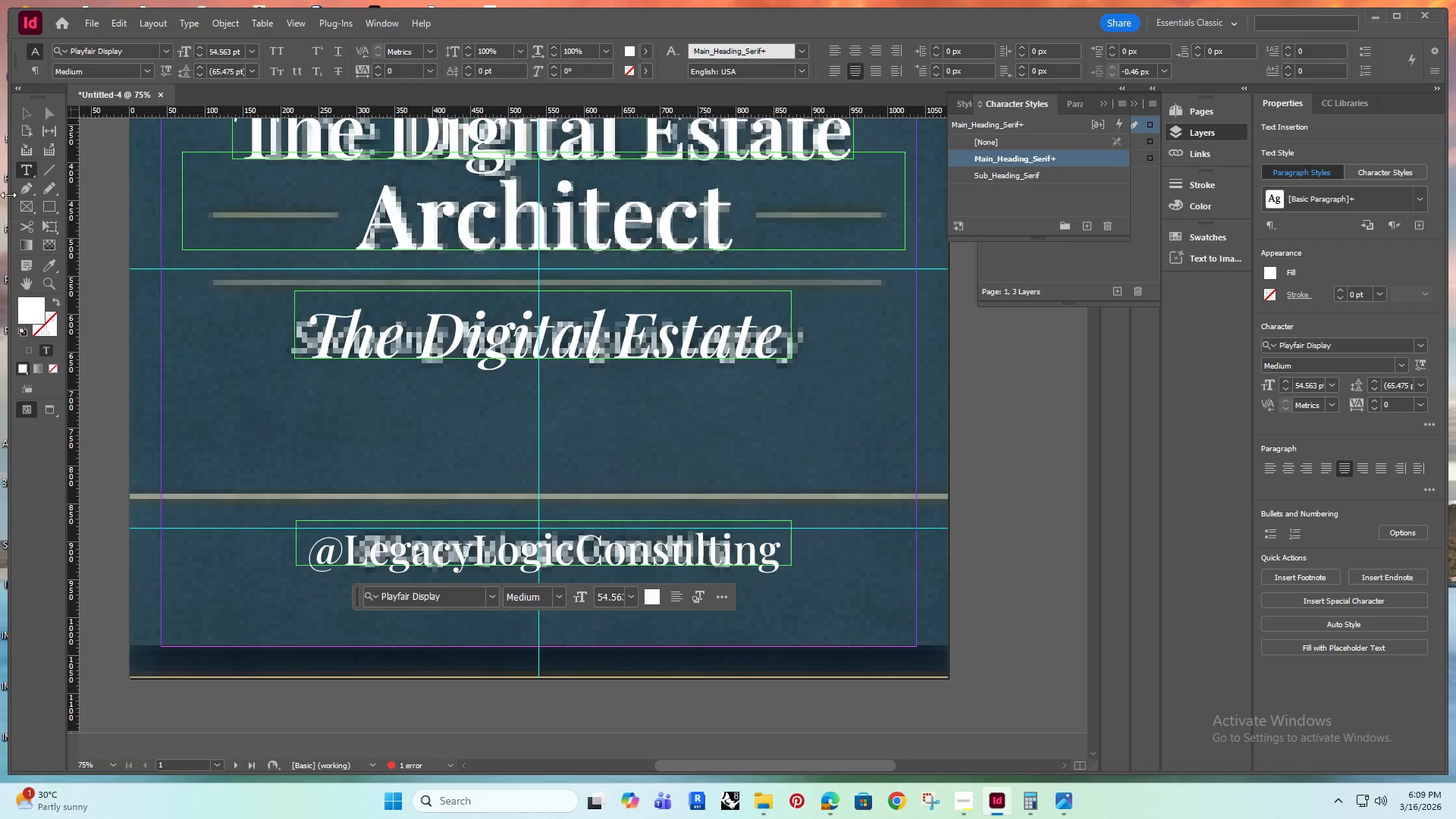 
left_click([18, 113])
 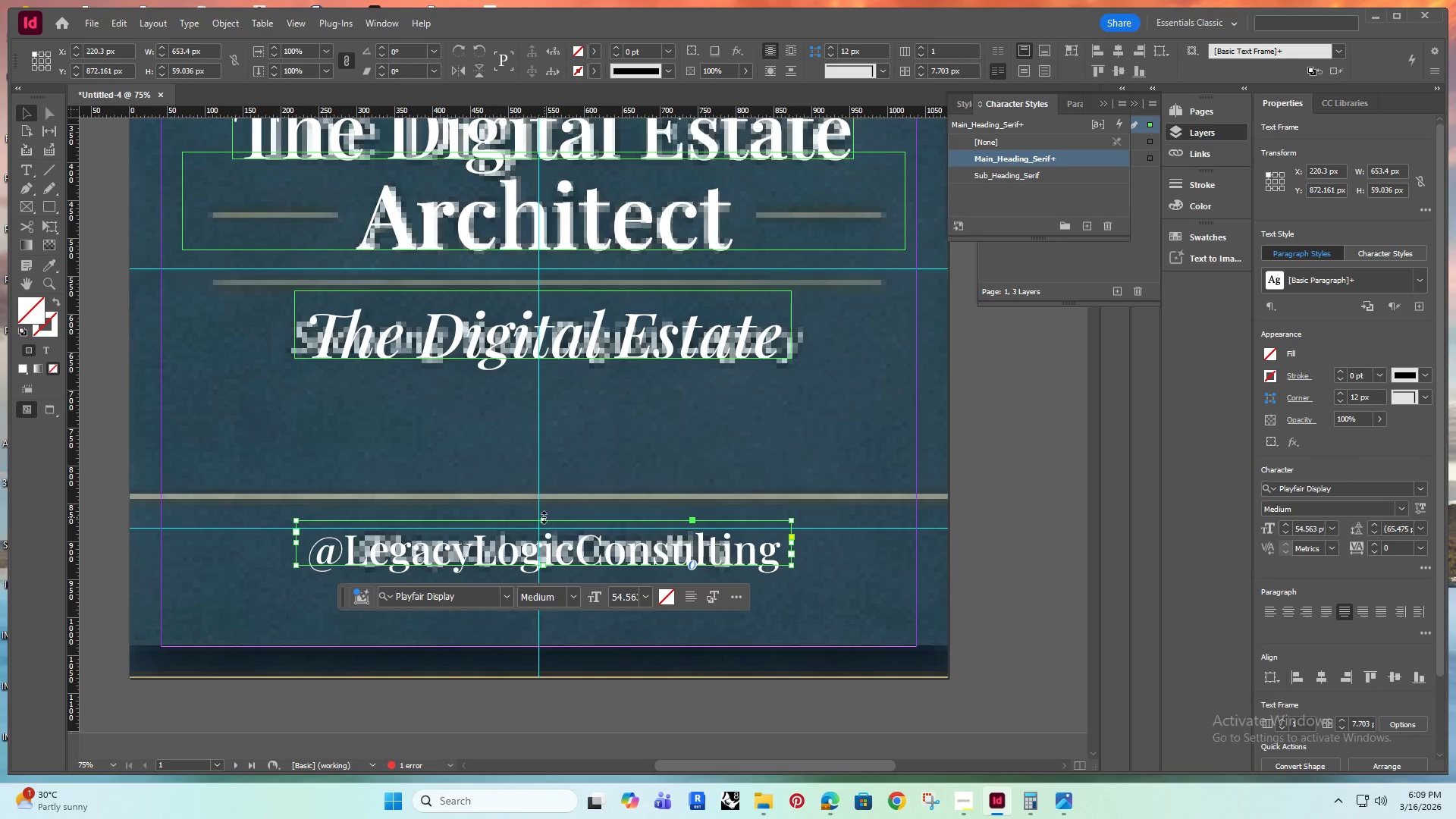 
left_click_drag(start_coordinate=[544, 518], to_coordinate=[543, 526])
 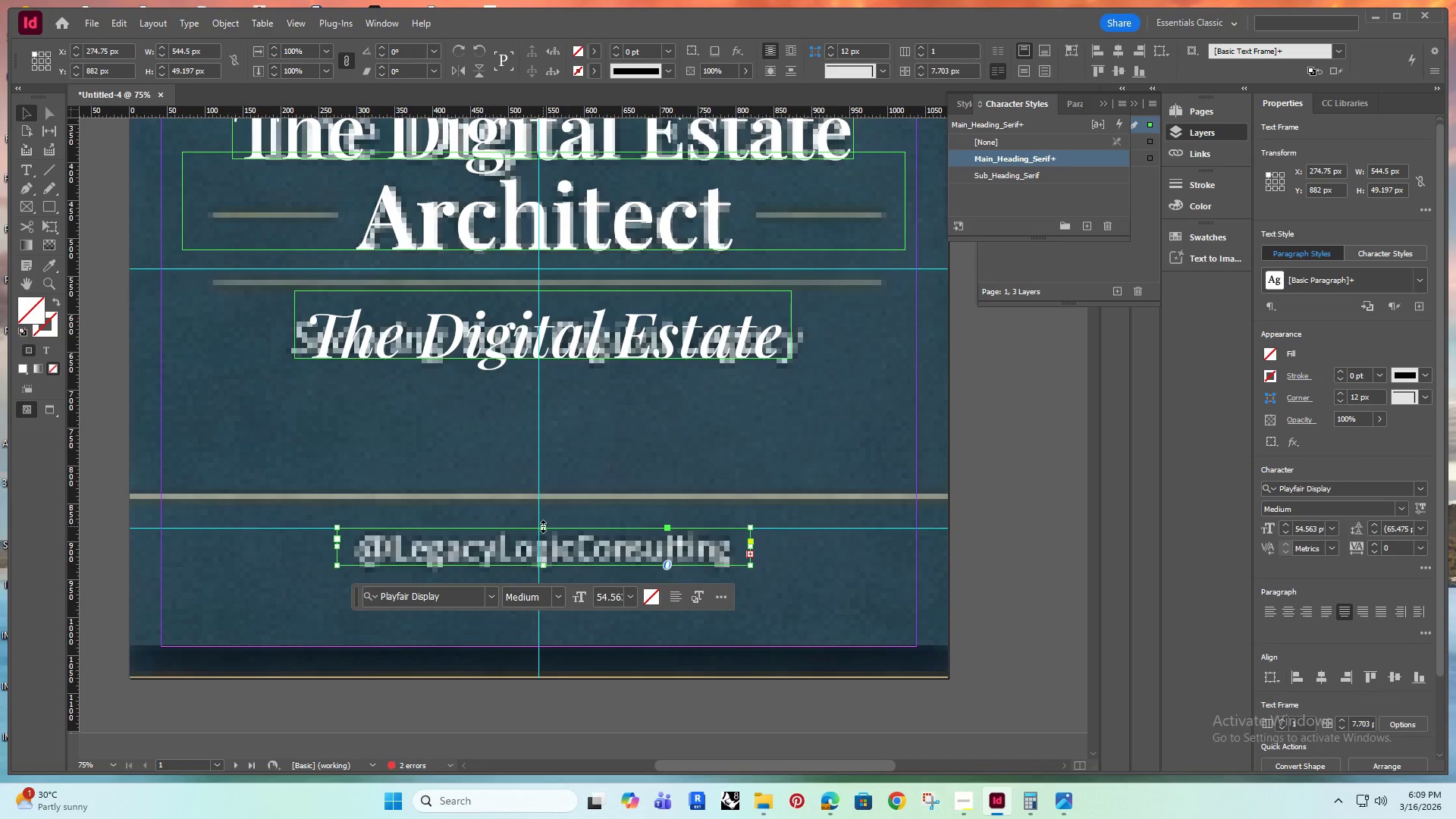 
hold_key(key=ShiftRight, duration=1.03)
 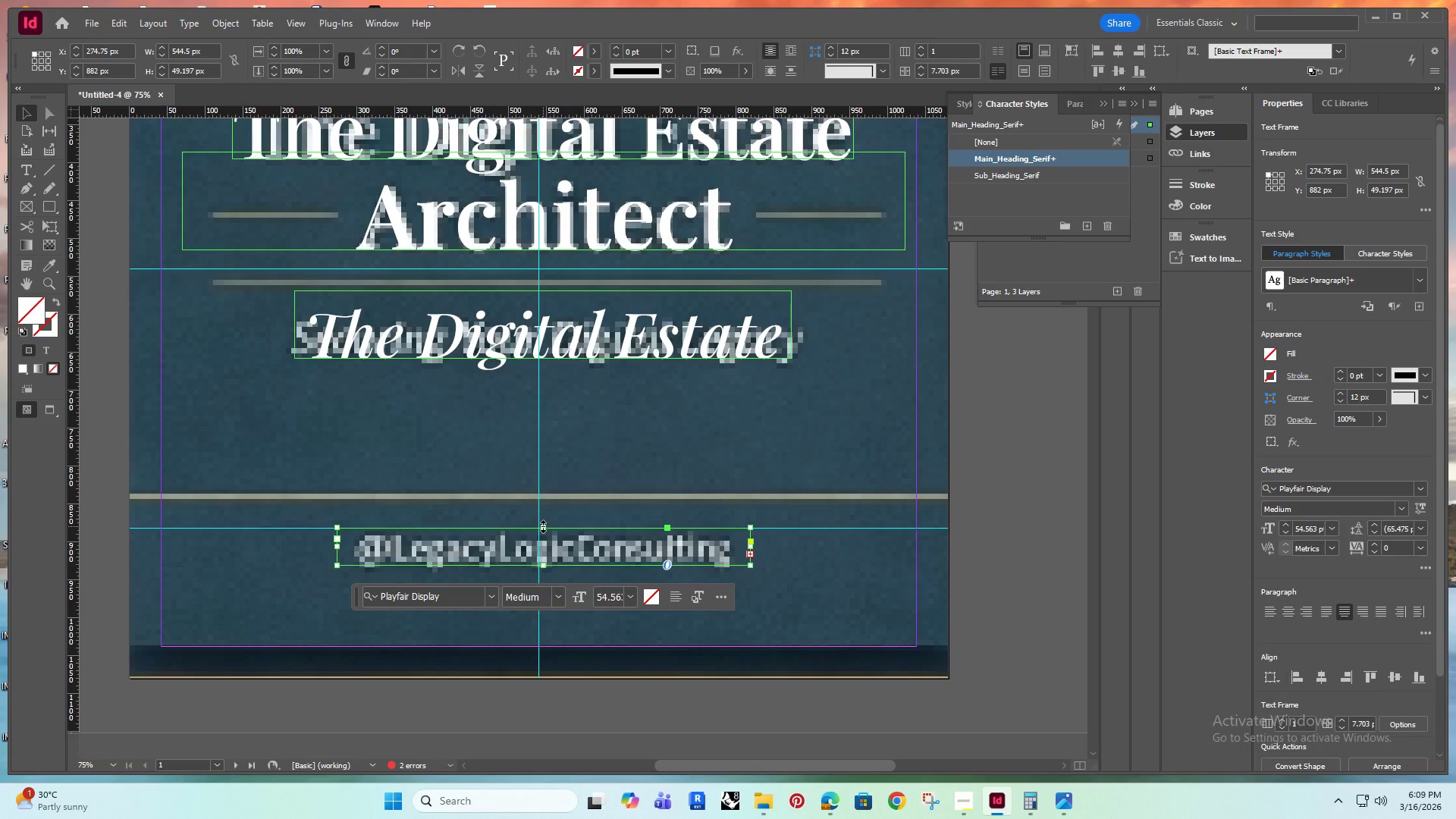 
key(Control+Z)
 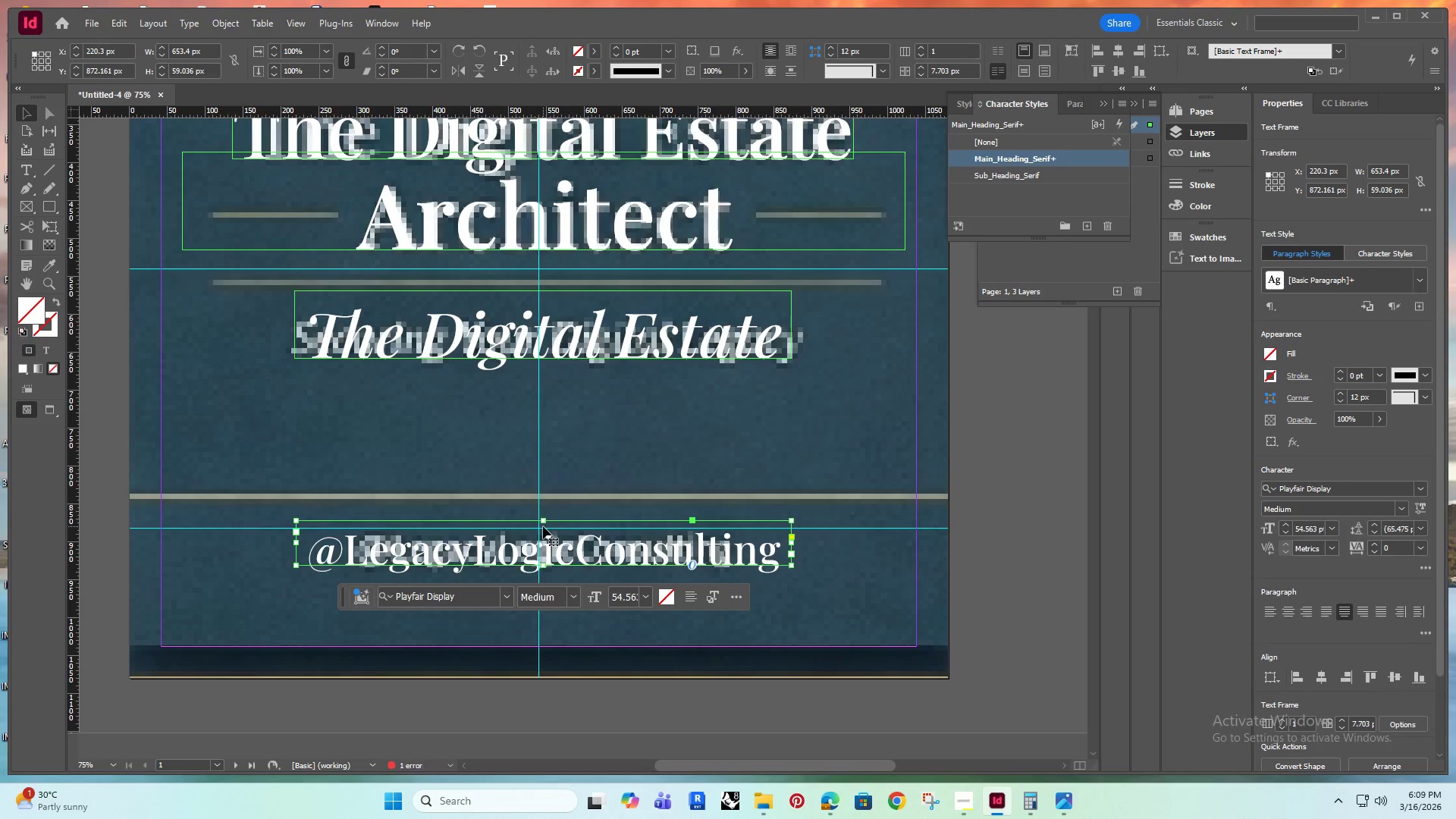 
hold_key(key=AltRight, duration=0.47)
scroll: coordinate [529, 537], scroll_direction: up, amount: 1.0
 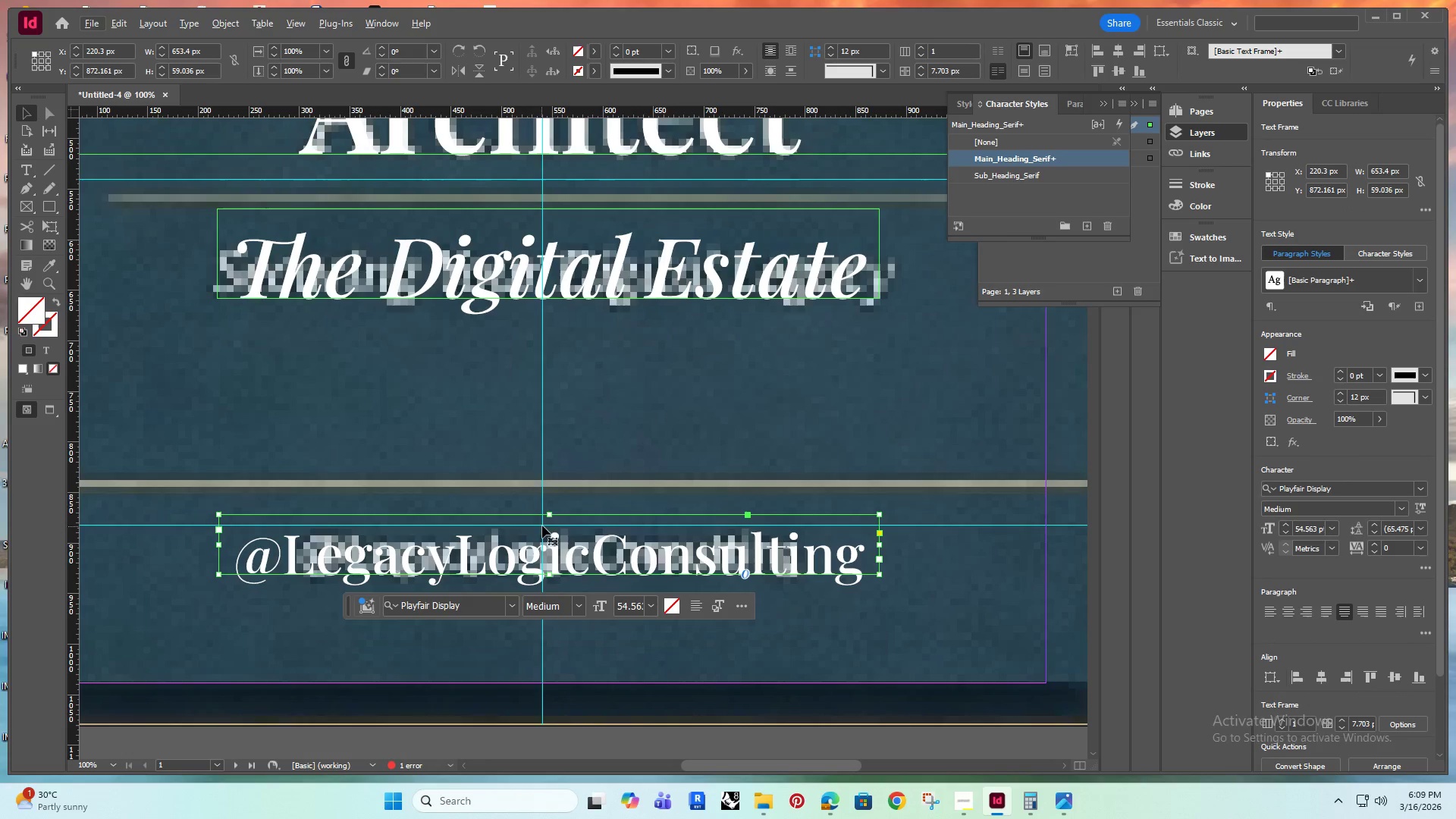 
hold_key(key=ControlRight, duration=2.12)
hold_key(key=ShiftRight, duration=1.52)
left_click_drag(start_coordinate=[551, 513], to_coordinate=[548, 523])
 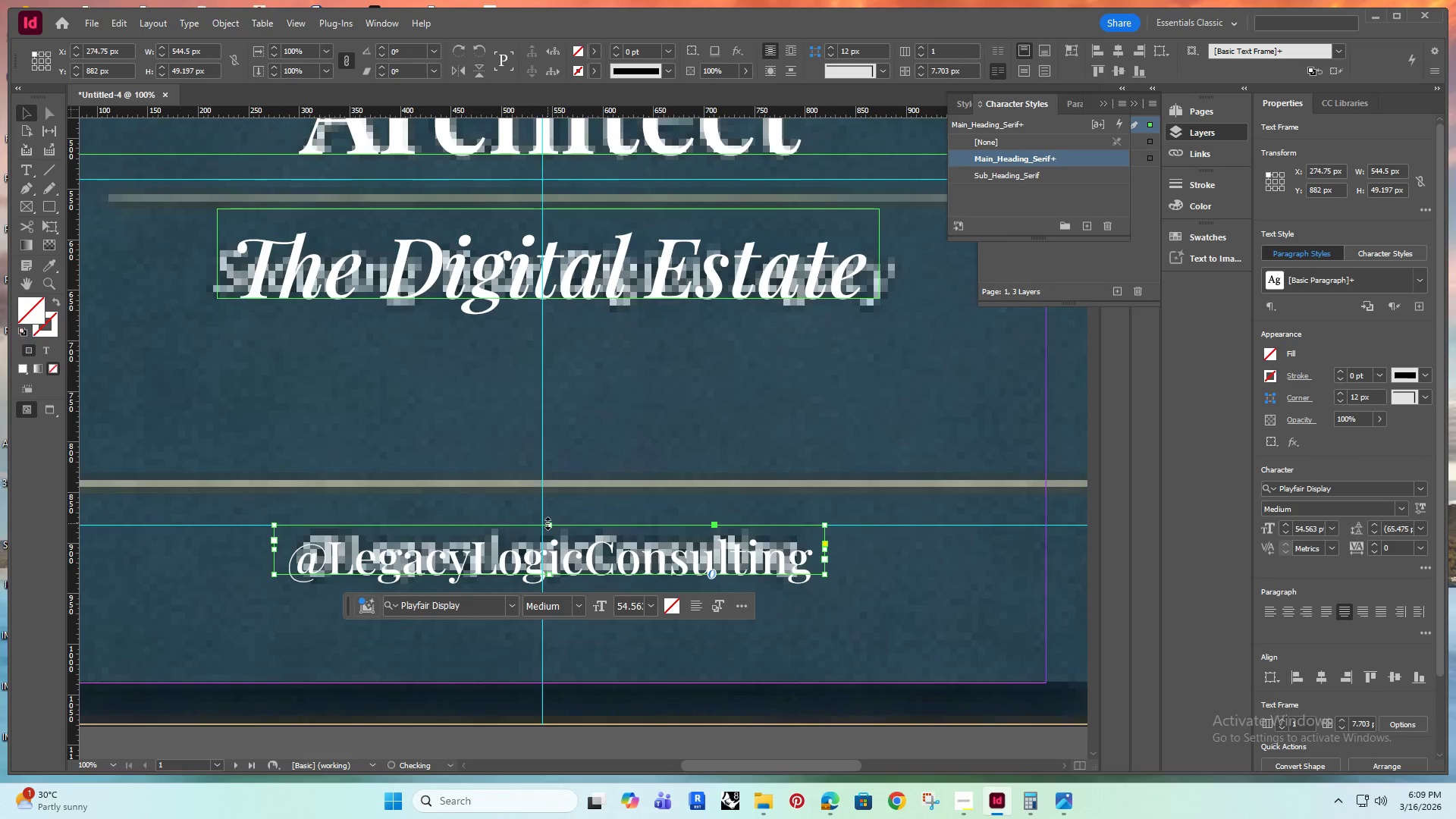 
hold_key(key=ShiftRight, duration=0.56)
 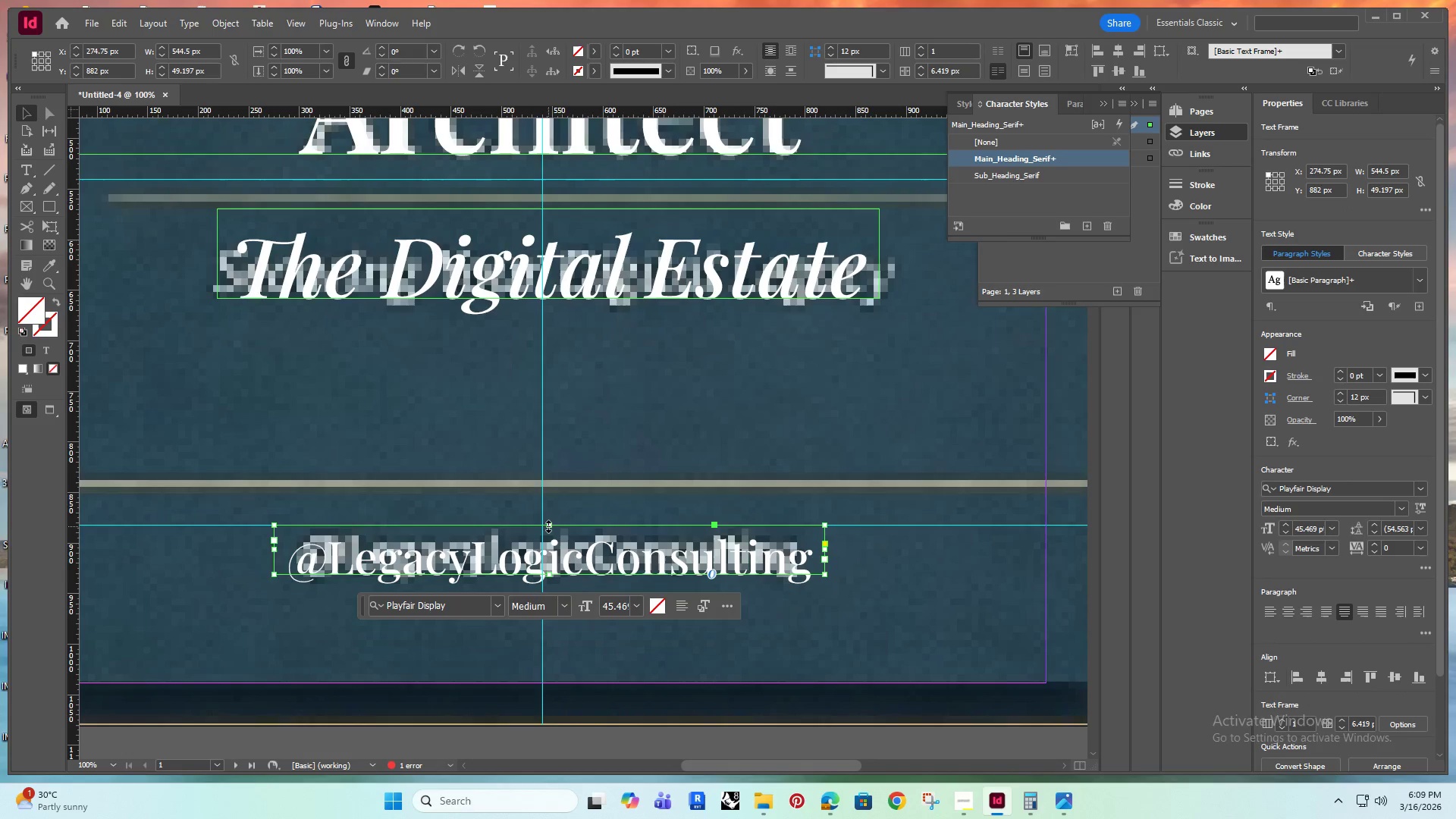 
hold_key(key=ControlRight, duration=1.66)
hold_key(key=ShiftRight, duration=1.5)
left_click_drag(start_coordinate=[550, 525], to_coordinate=[551, 519])
 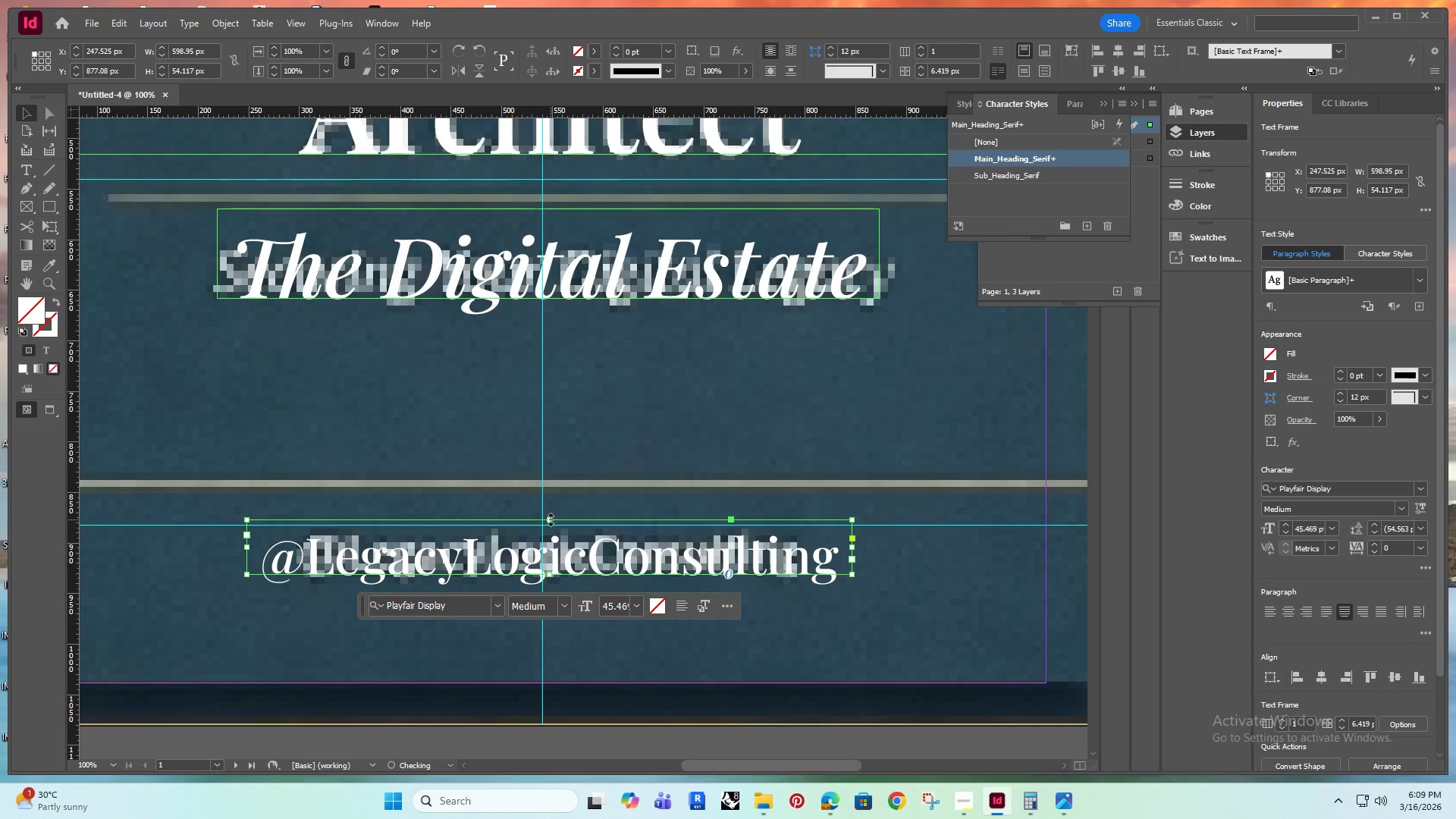 
key(Control+Shift+ShiftRight)
 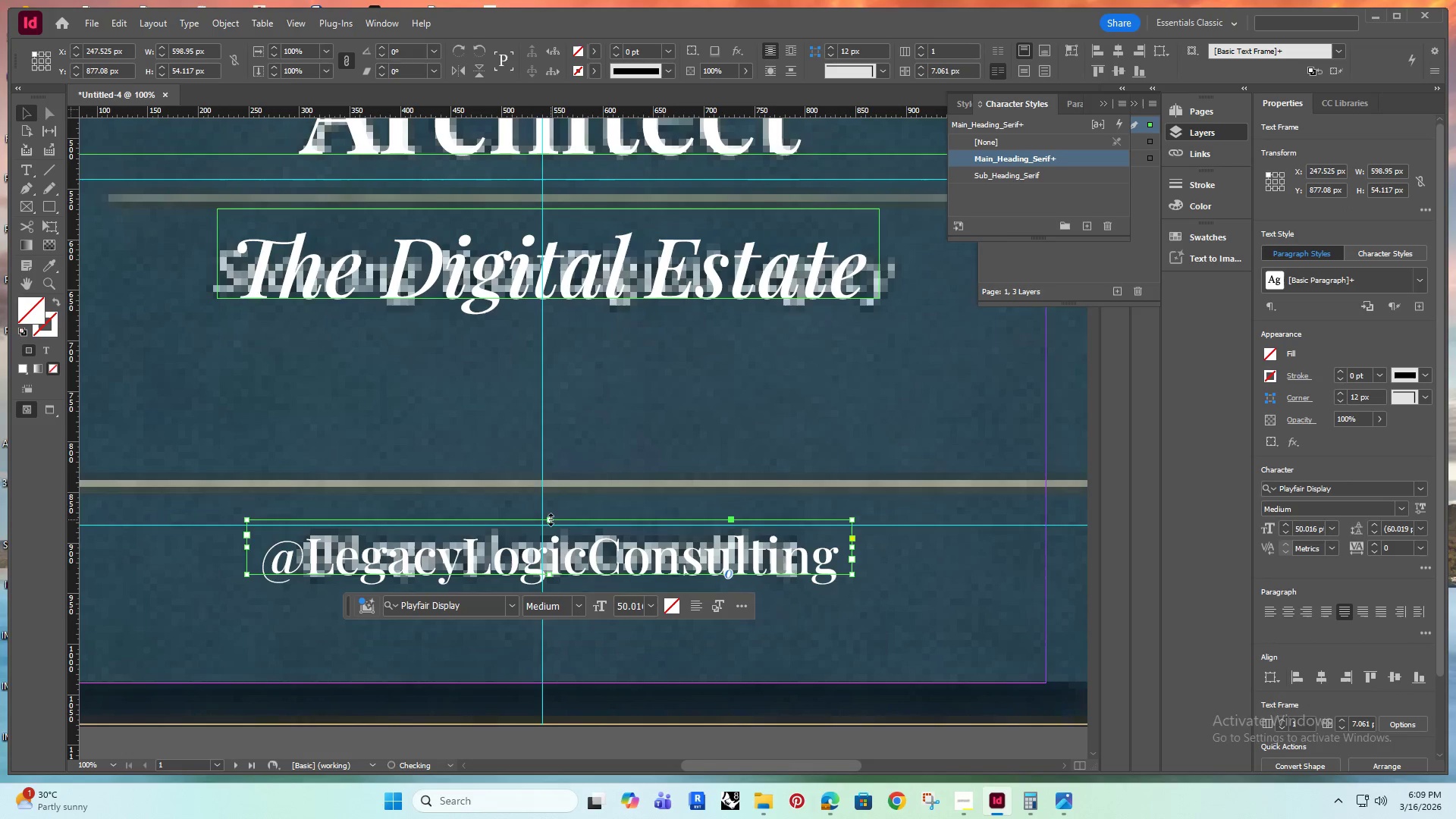 
key(Control+Shift+ShiftRight)
 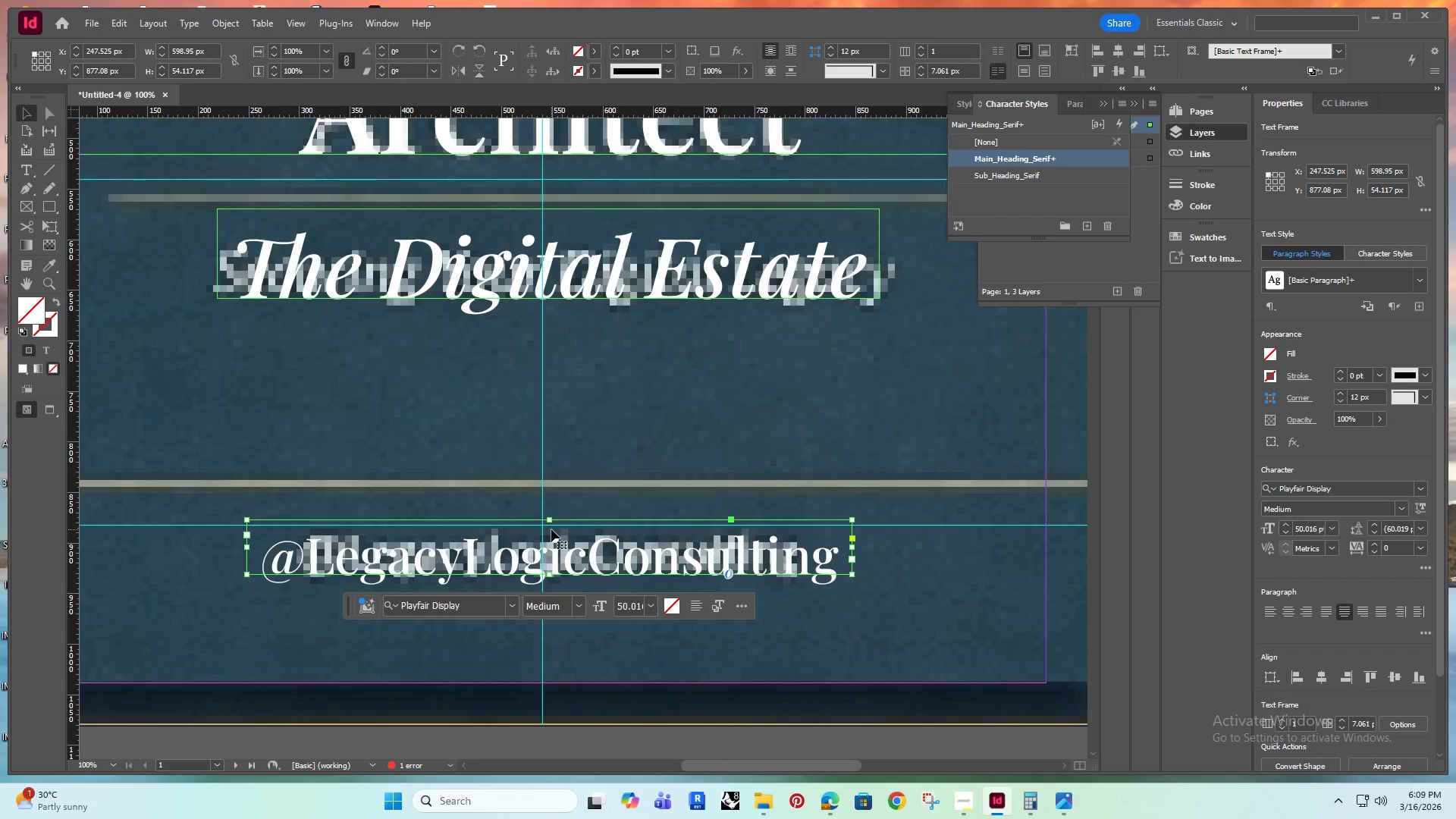 
hold_key(key=ControlRight, duration=2.52)
hold_key(key=ShiftRight, duration=1.5)
left_click_drag(start_coordinate=[551, 520], to_coordinate=[551, 516])
 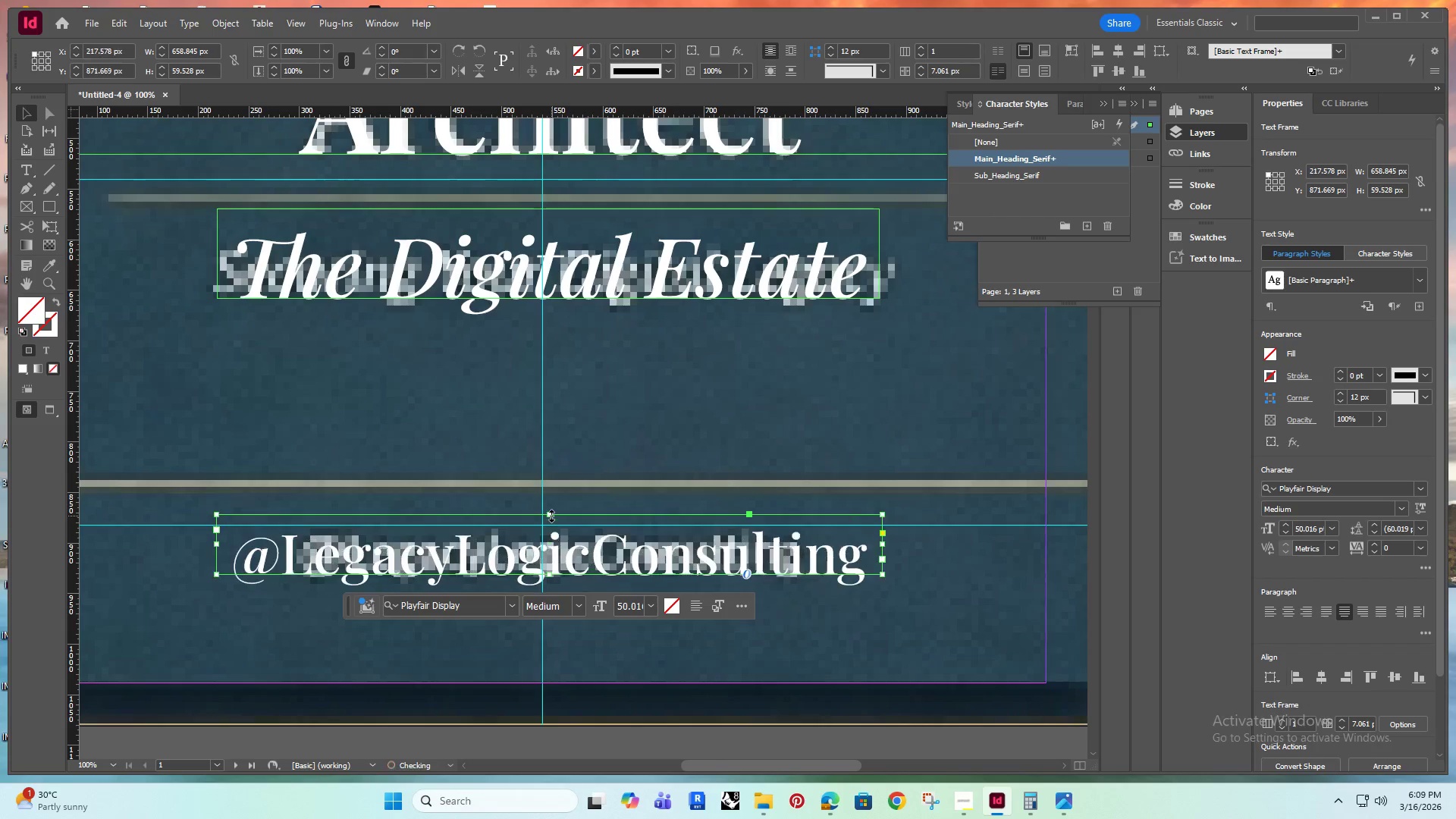 
hold_key(key=ShiftRight, duration=0.88)
 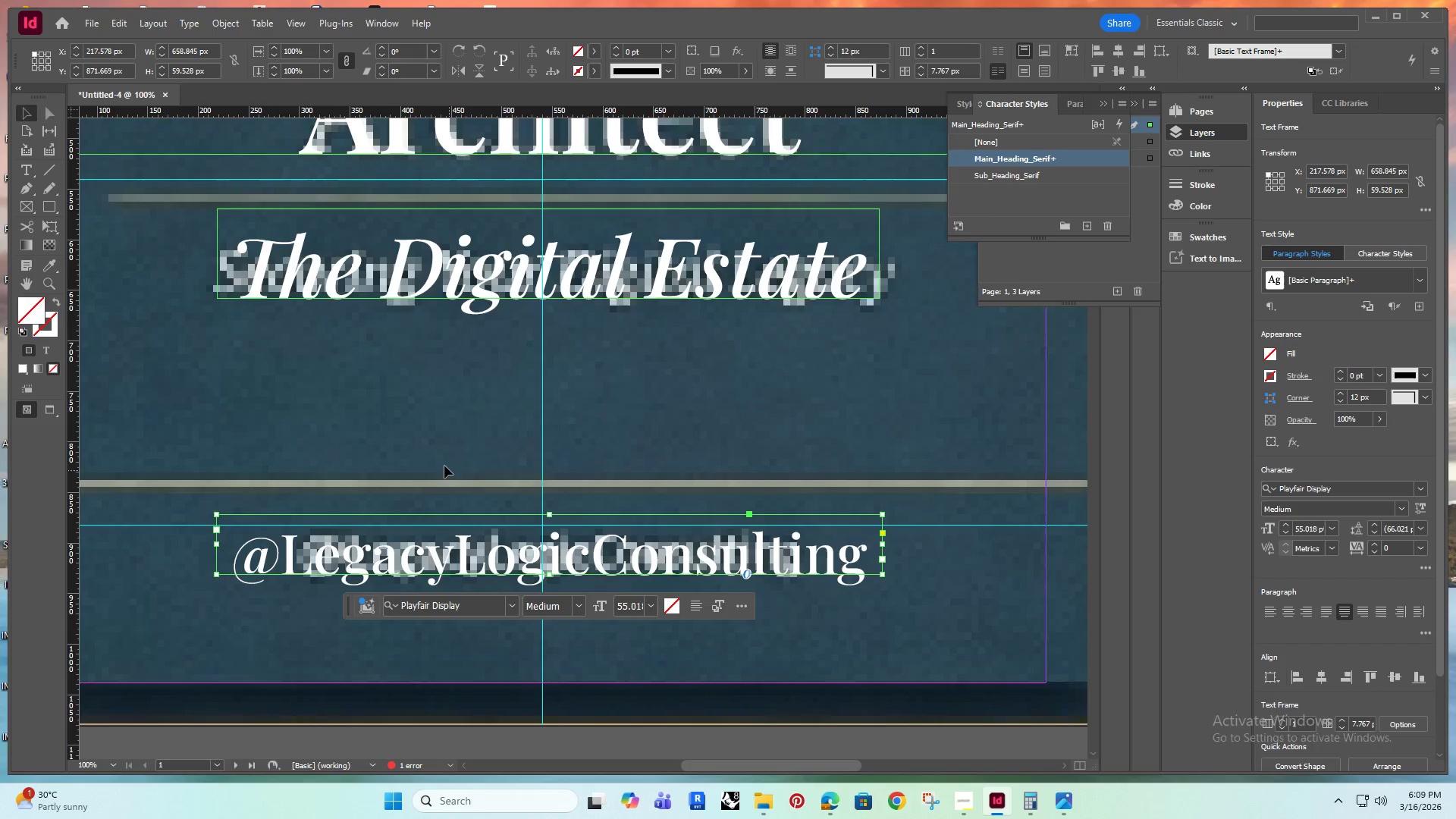 
left_click([416, 443])
 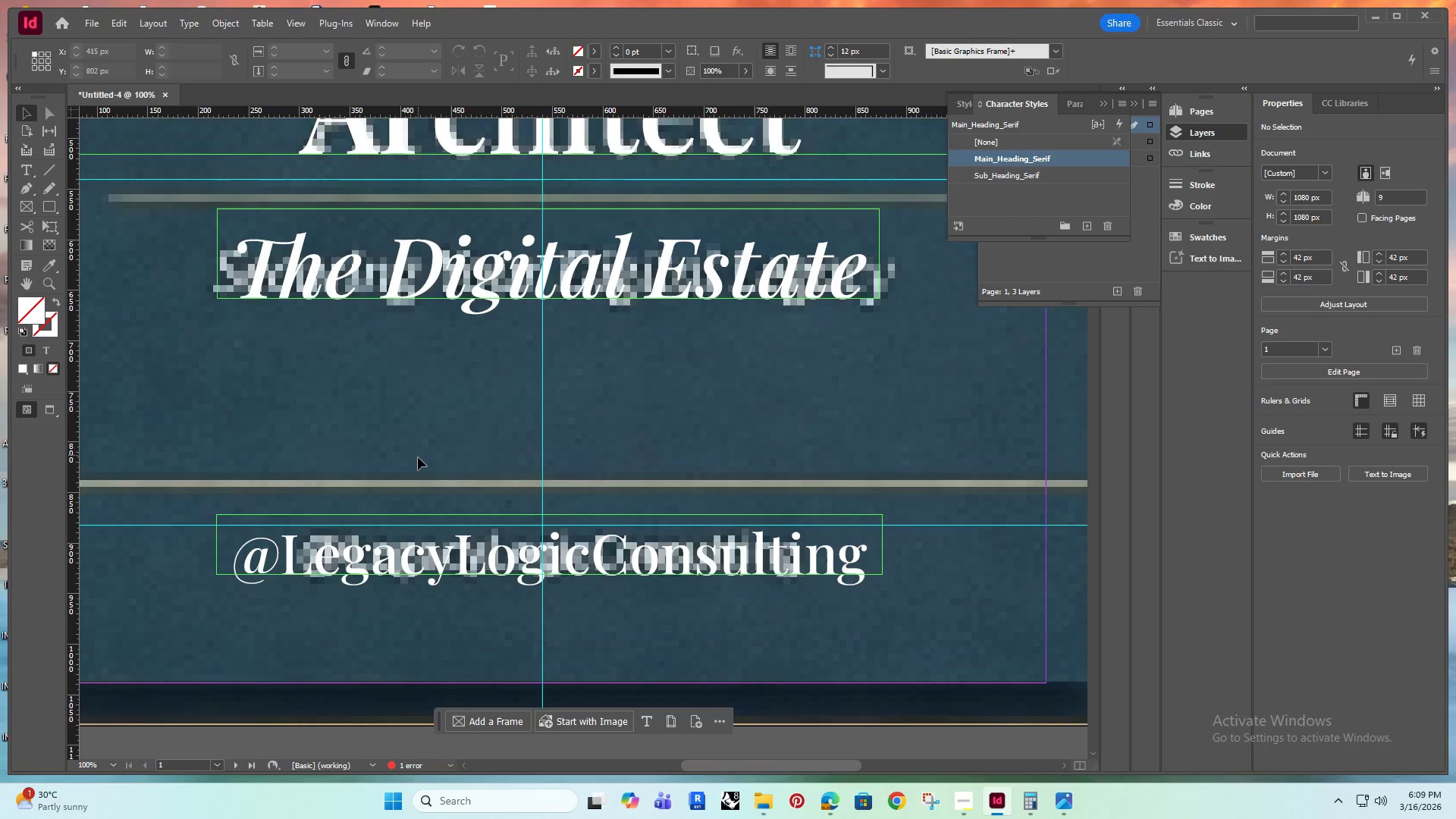 
key(W)
 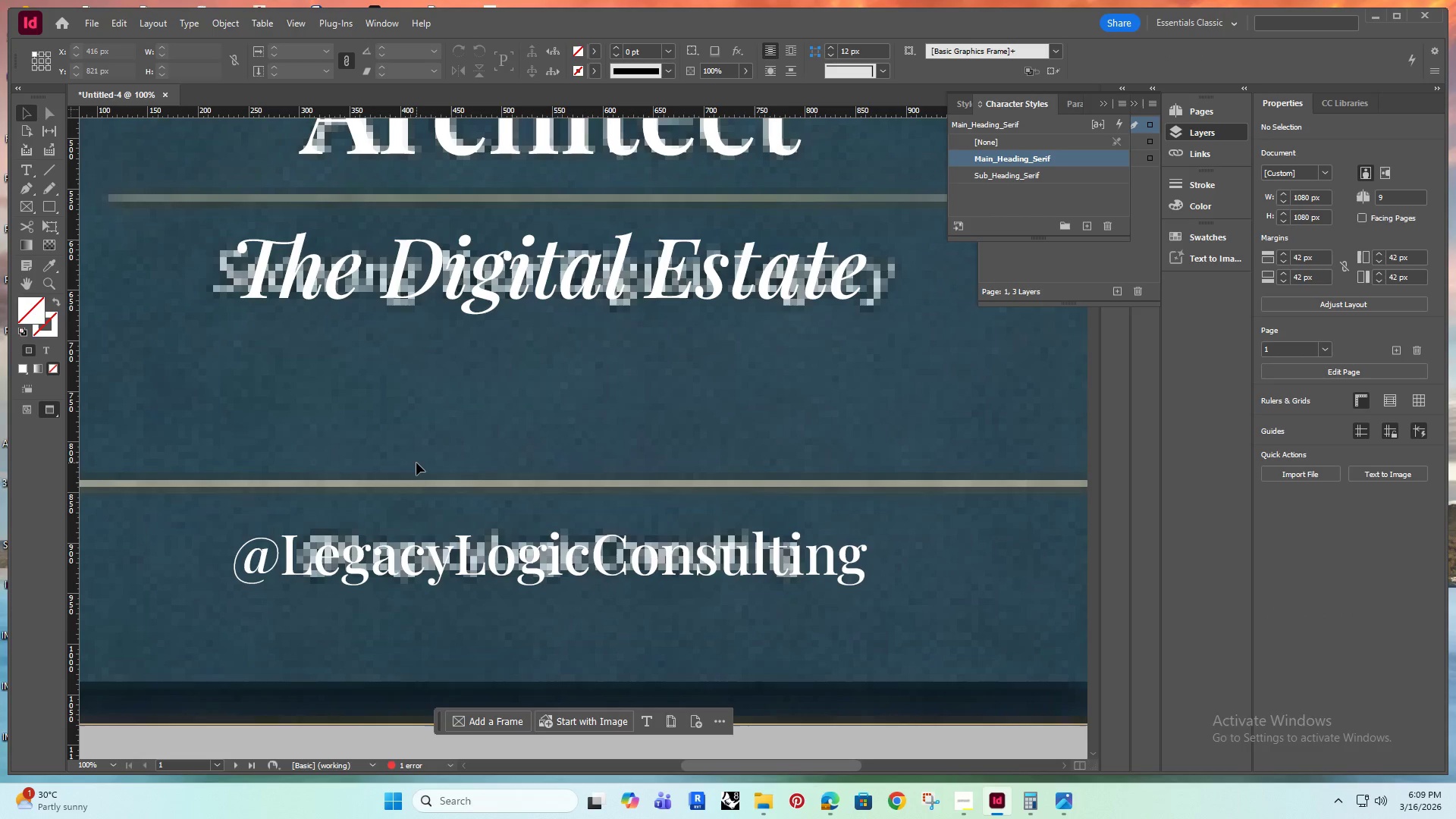 
hold_key(key=AltRight, duration=0.45)
 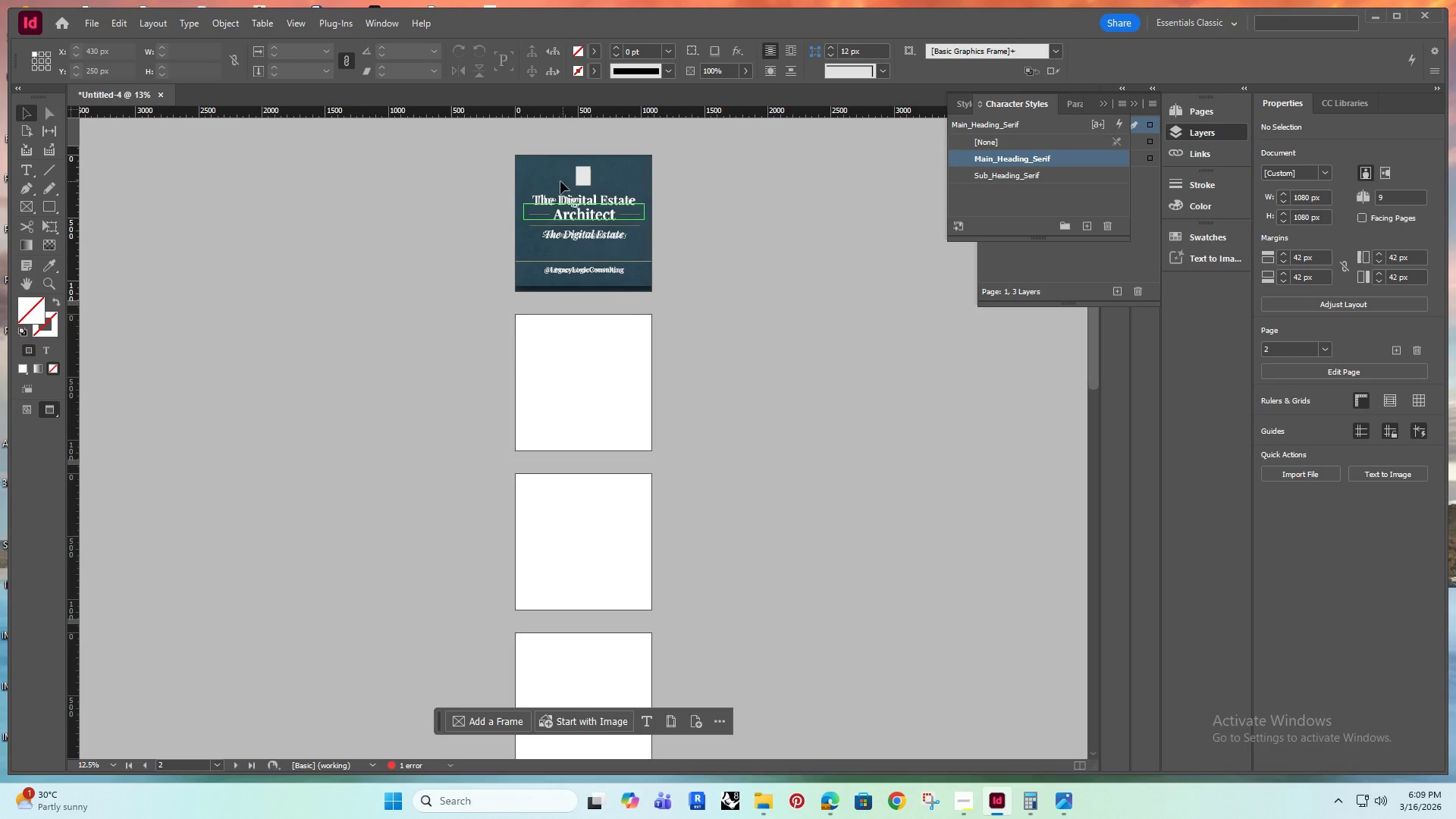 
key(Alt+AltRight)
 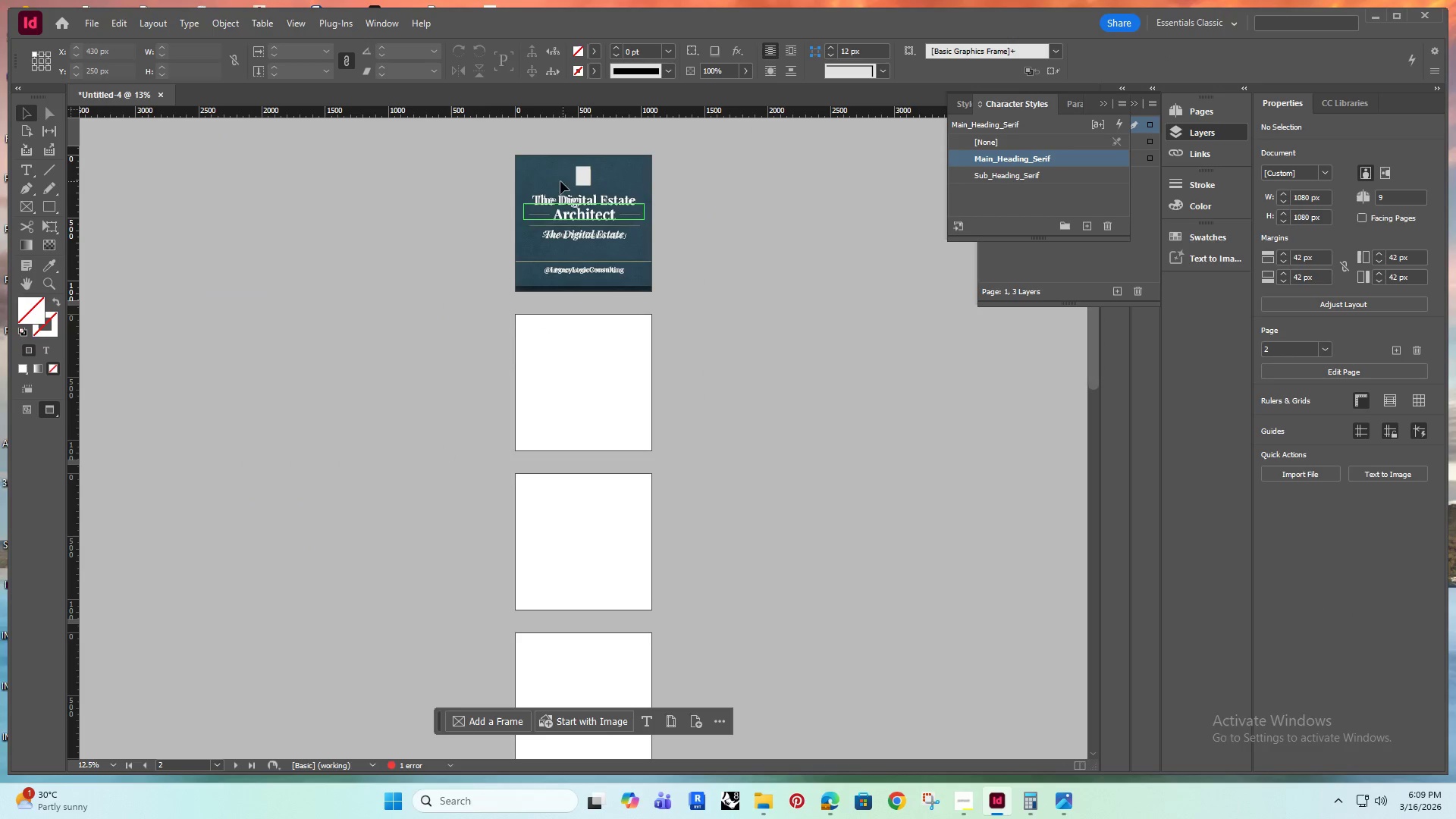 
scroll: coordinate [416, 464], scroll_direction: down, amount: 4.0
 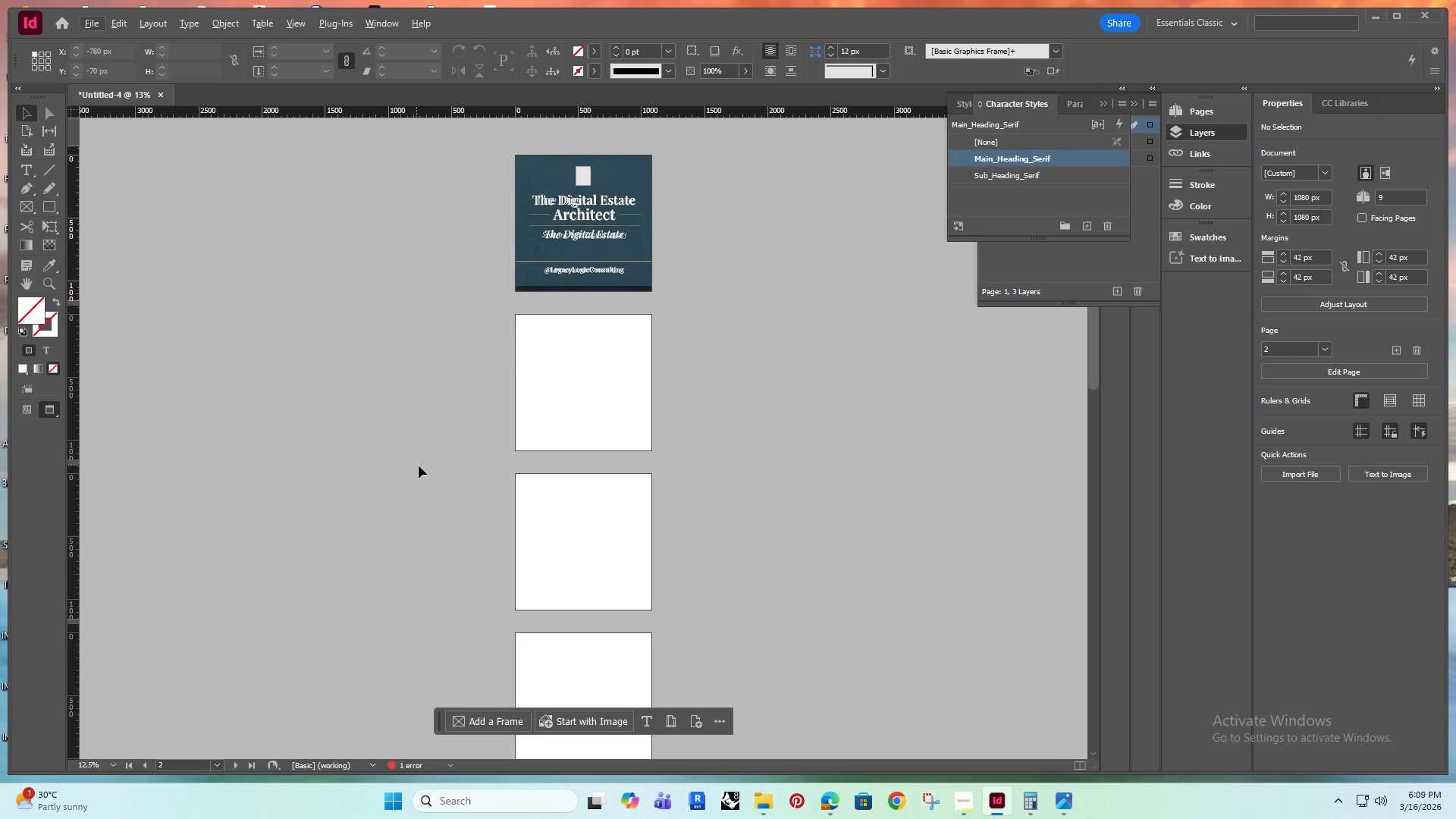 
hold_key(key=AltRight, duration=0.53)
scroll: coordinate [592, 321], scroll_direction: up, amount: 13.0
 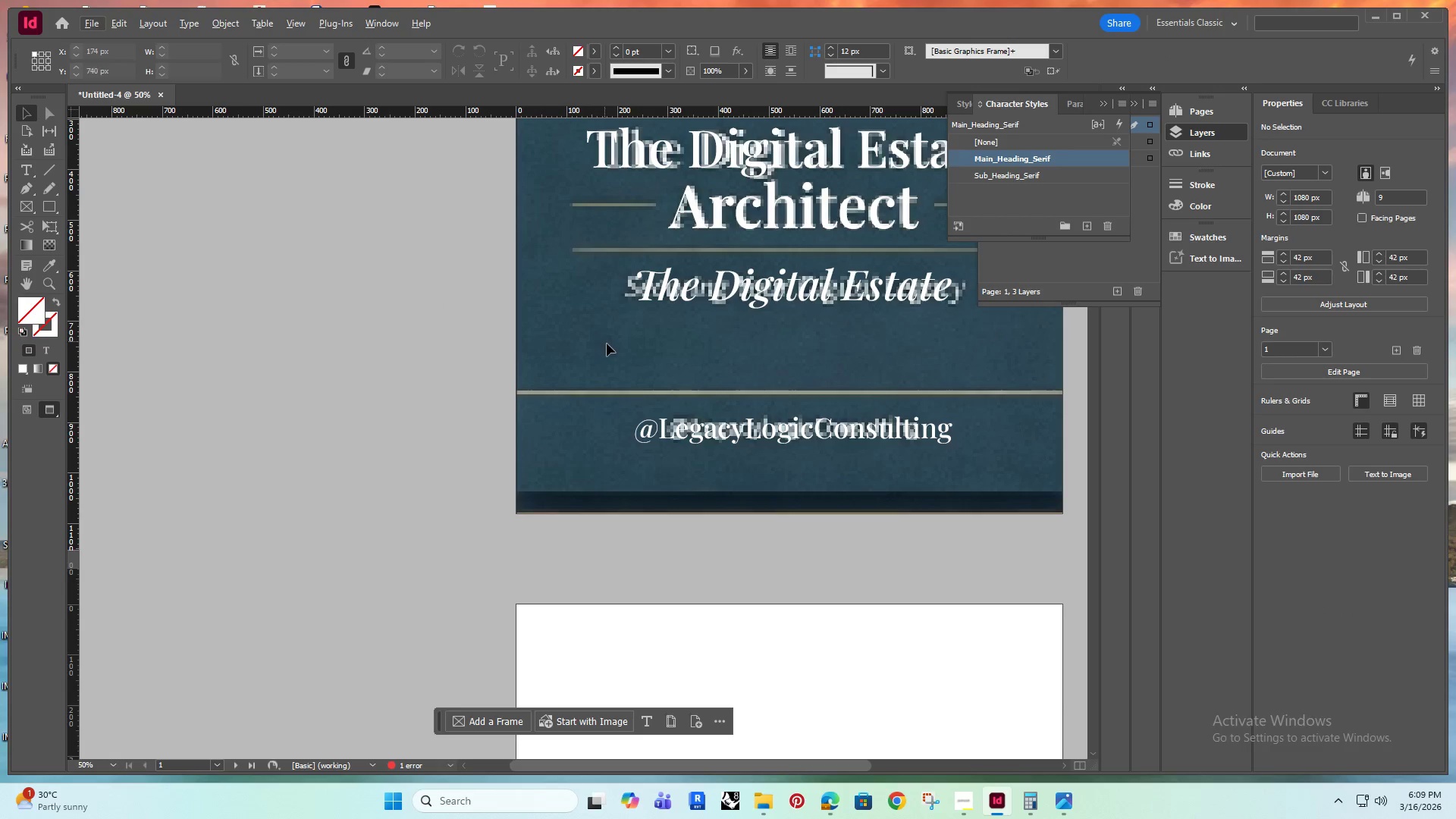 
left_click([613, 337])
 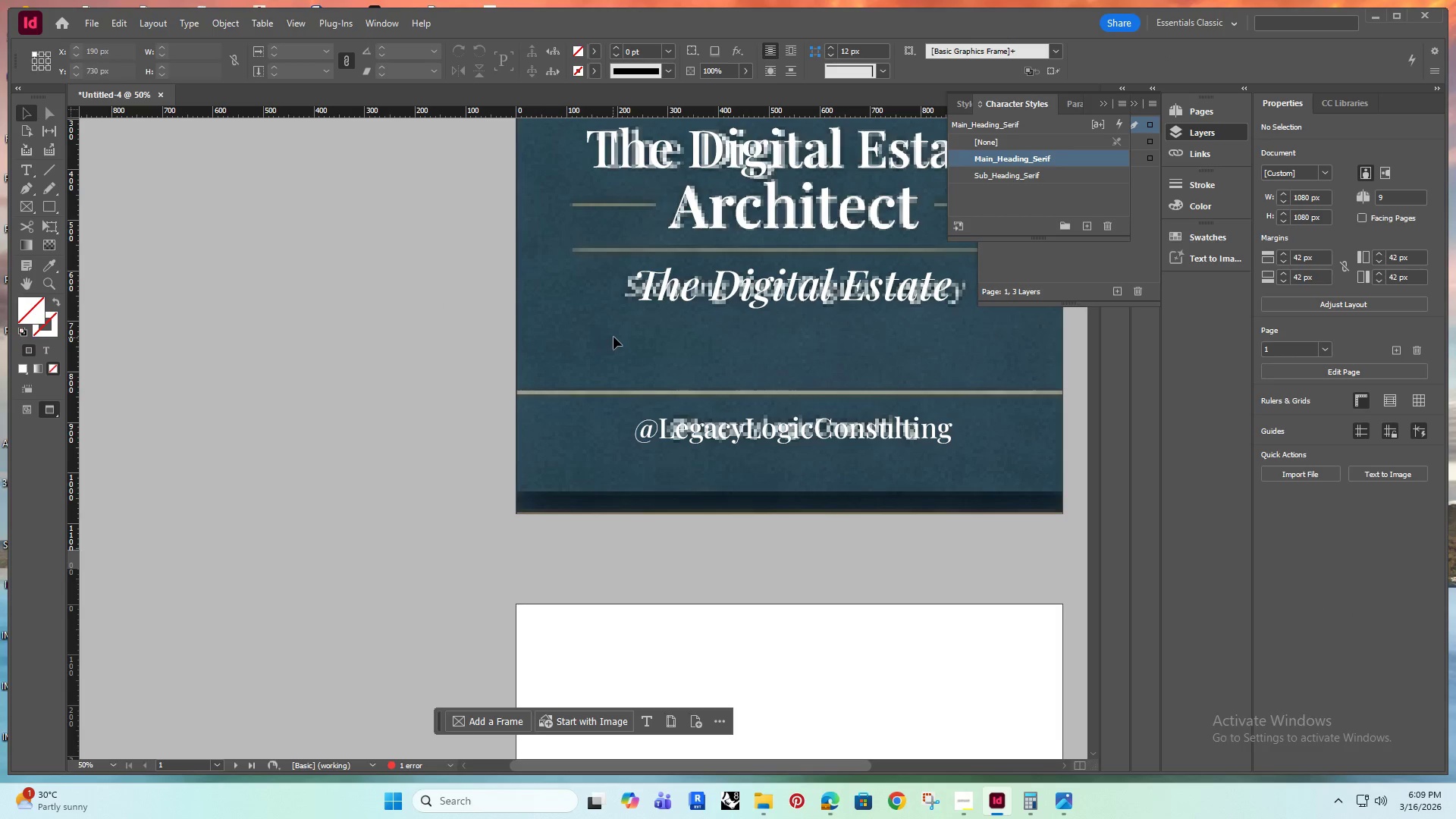 
key(W)
 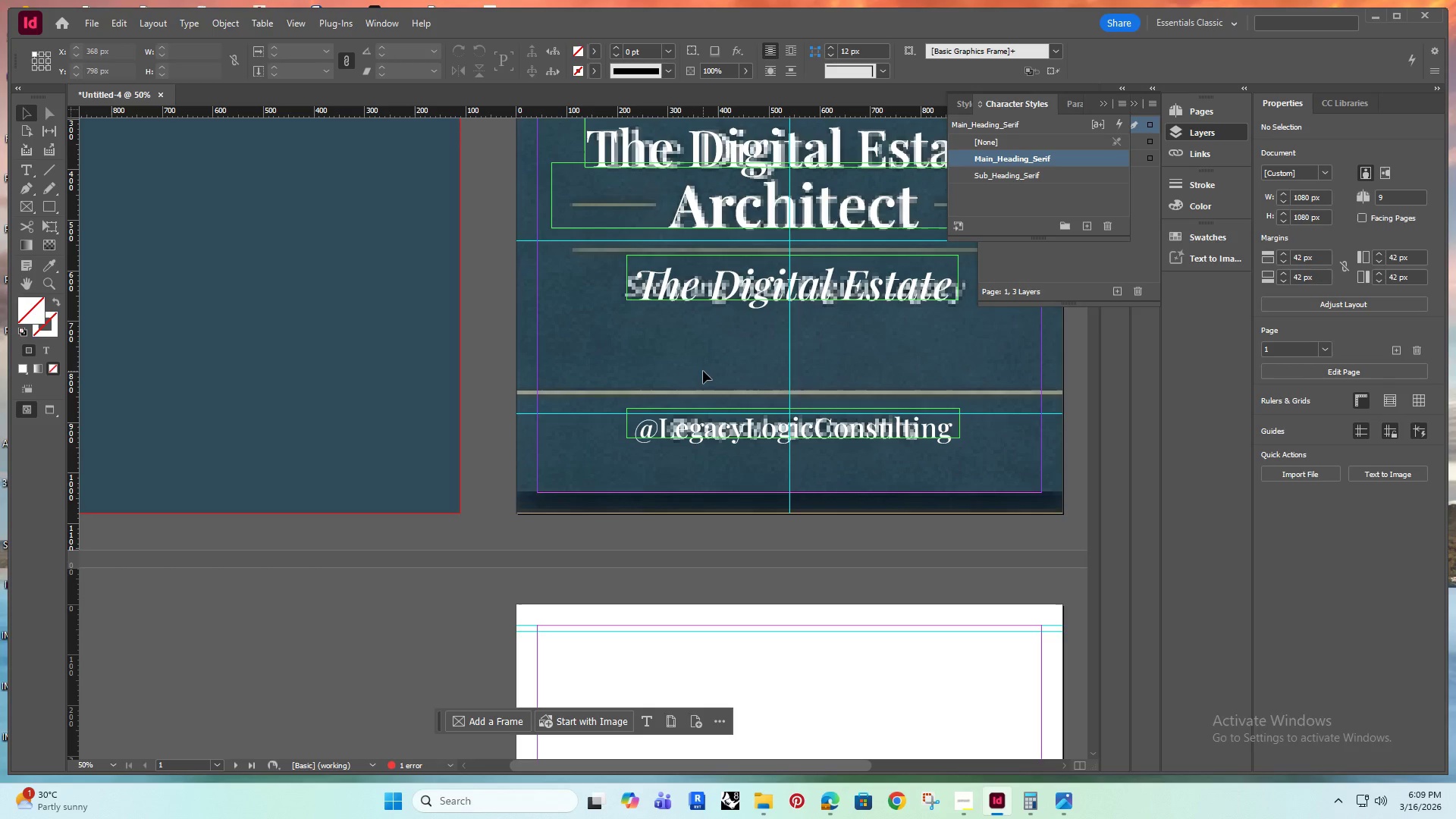 
hold_key(key=Space, duration=0.44)
 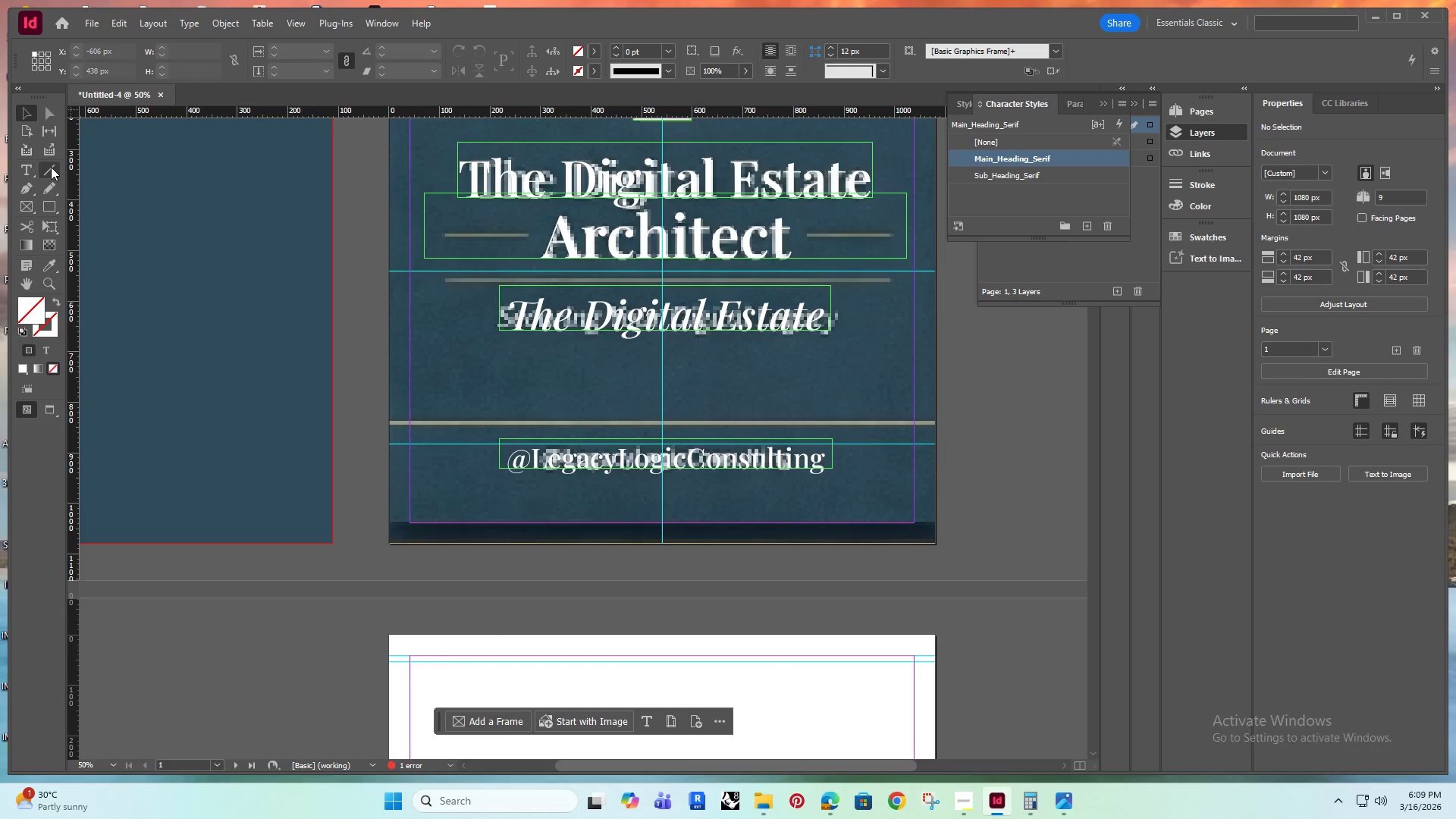 
left_click_drag(start_coordinate=[738, 354], to_coordinate=[611, 385])
 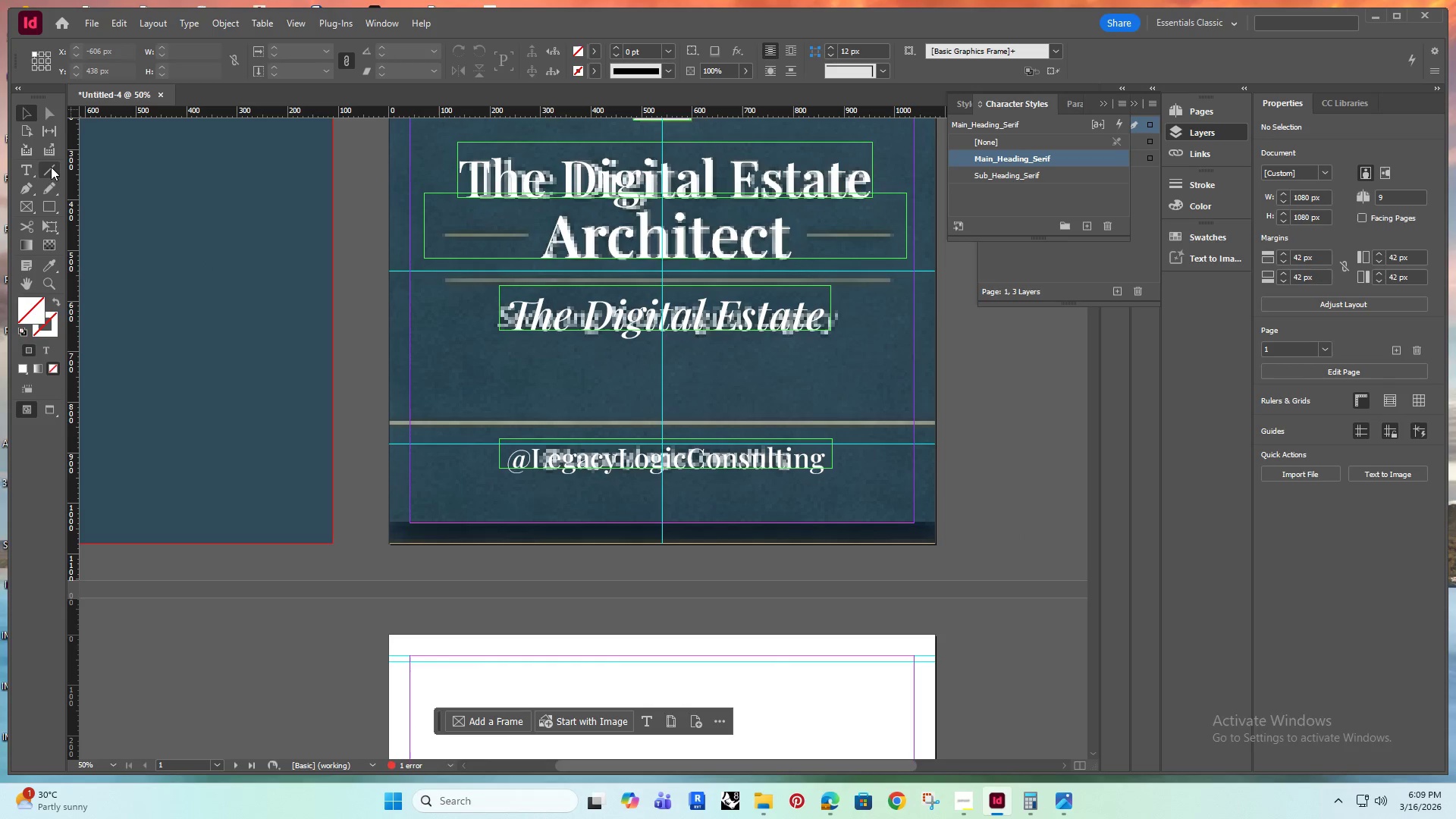 
left_click([51, 167])
 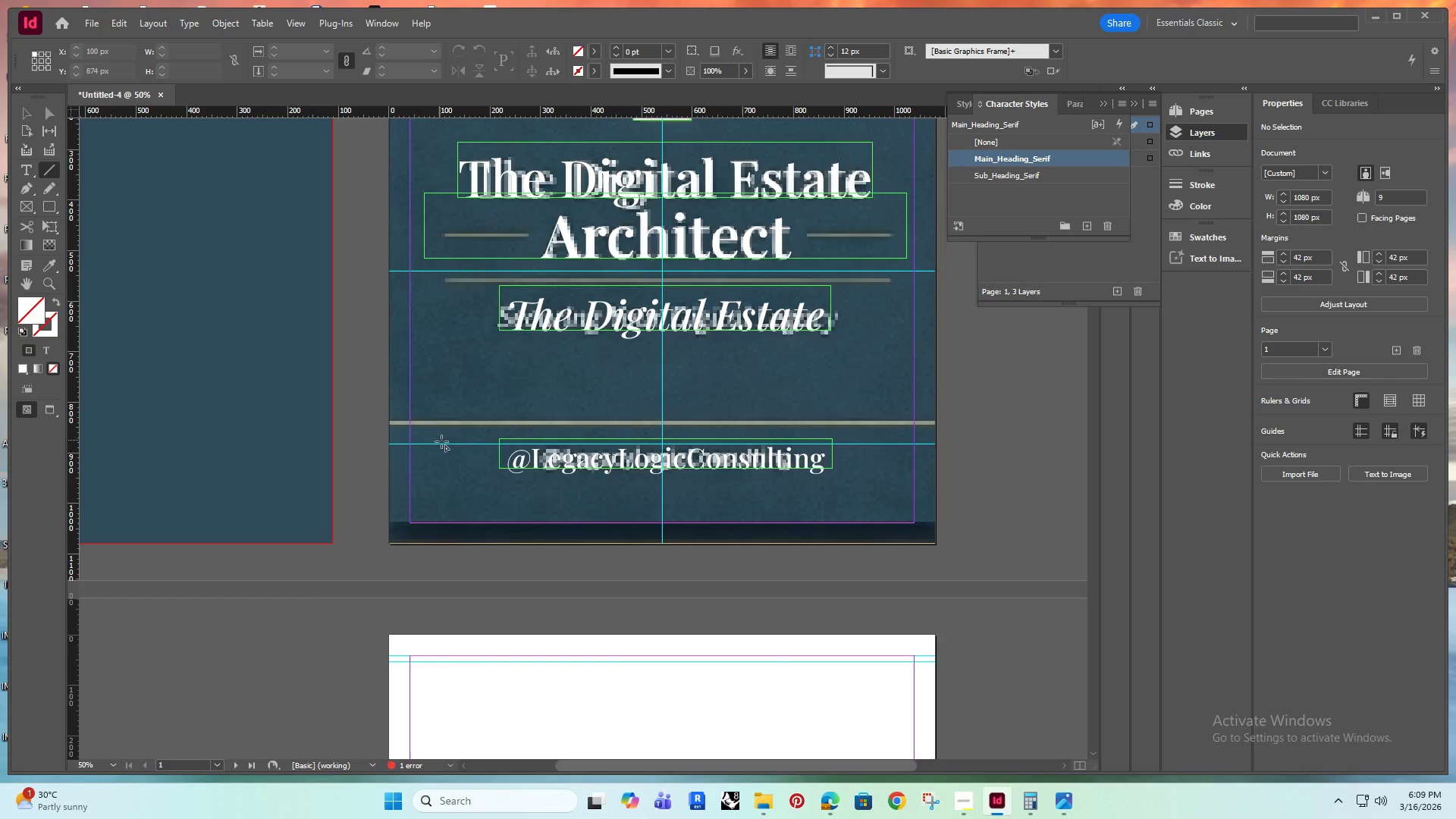 
hold_key(key=AltRight, duration=0.34)
 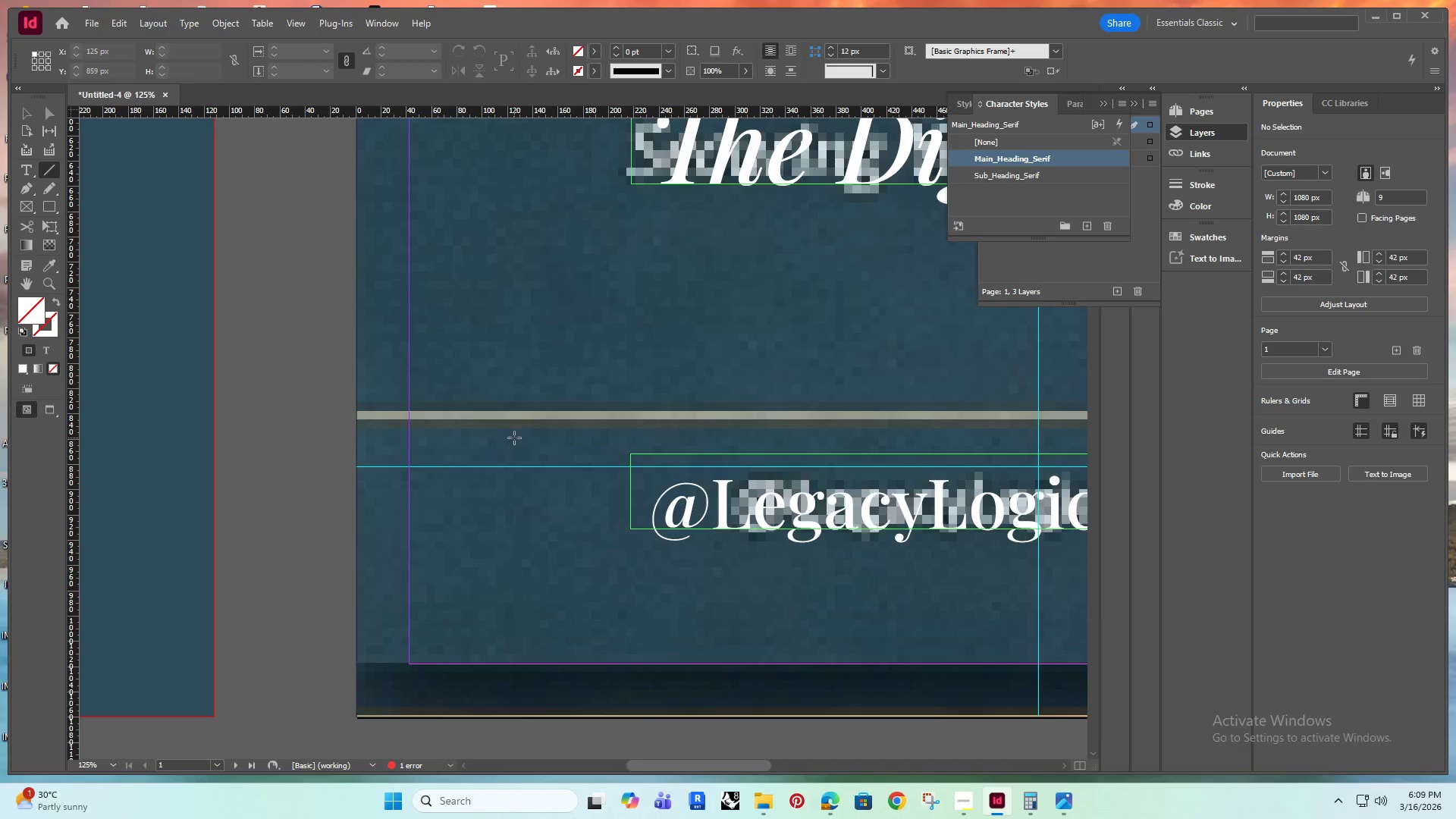 
hold_key(key=AltRight, duration=0.44)
 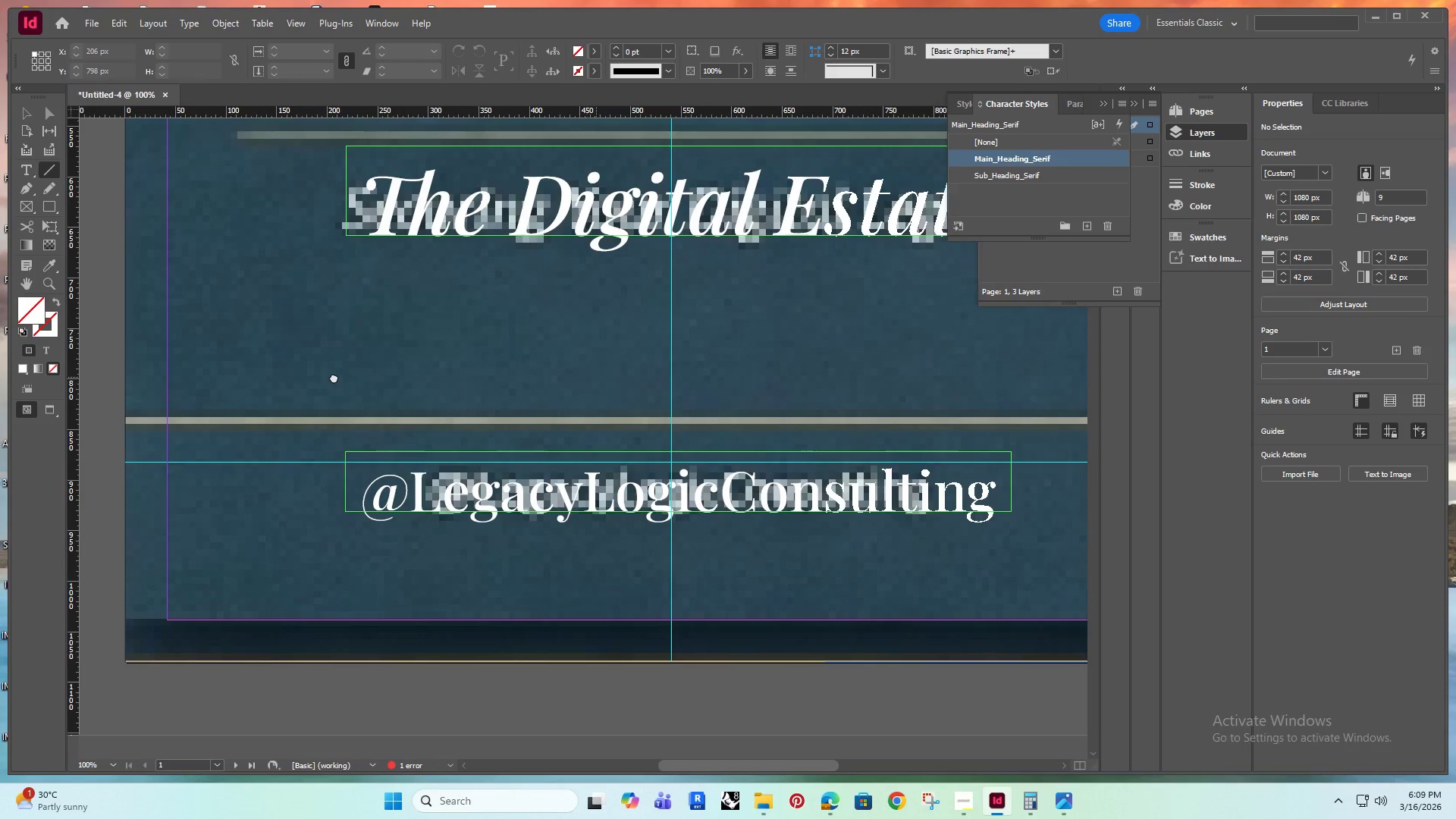 
scroll: coordinate [410, 428], scroll_direction: up, amount: 3.0
 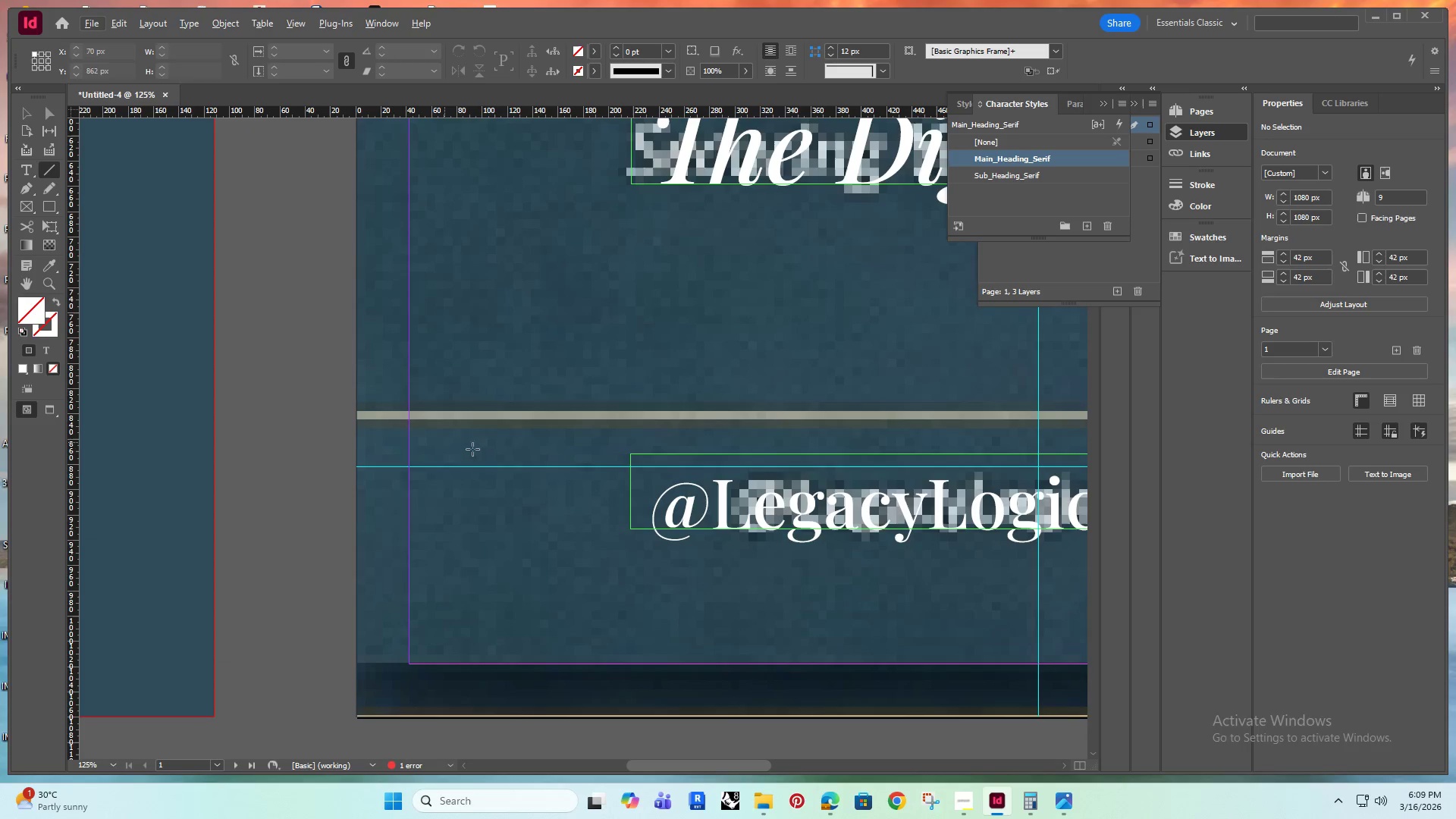 
hold_key(key=Space, duration=0.61)
 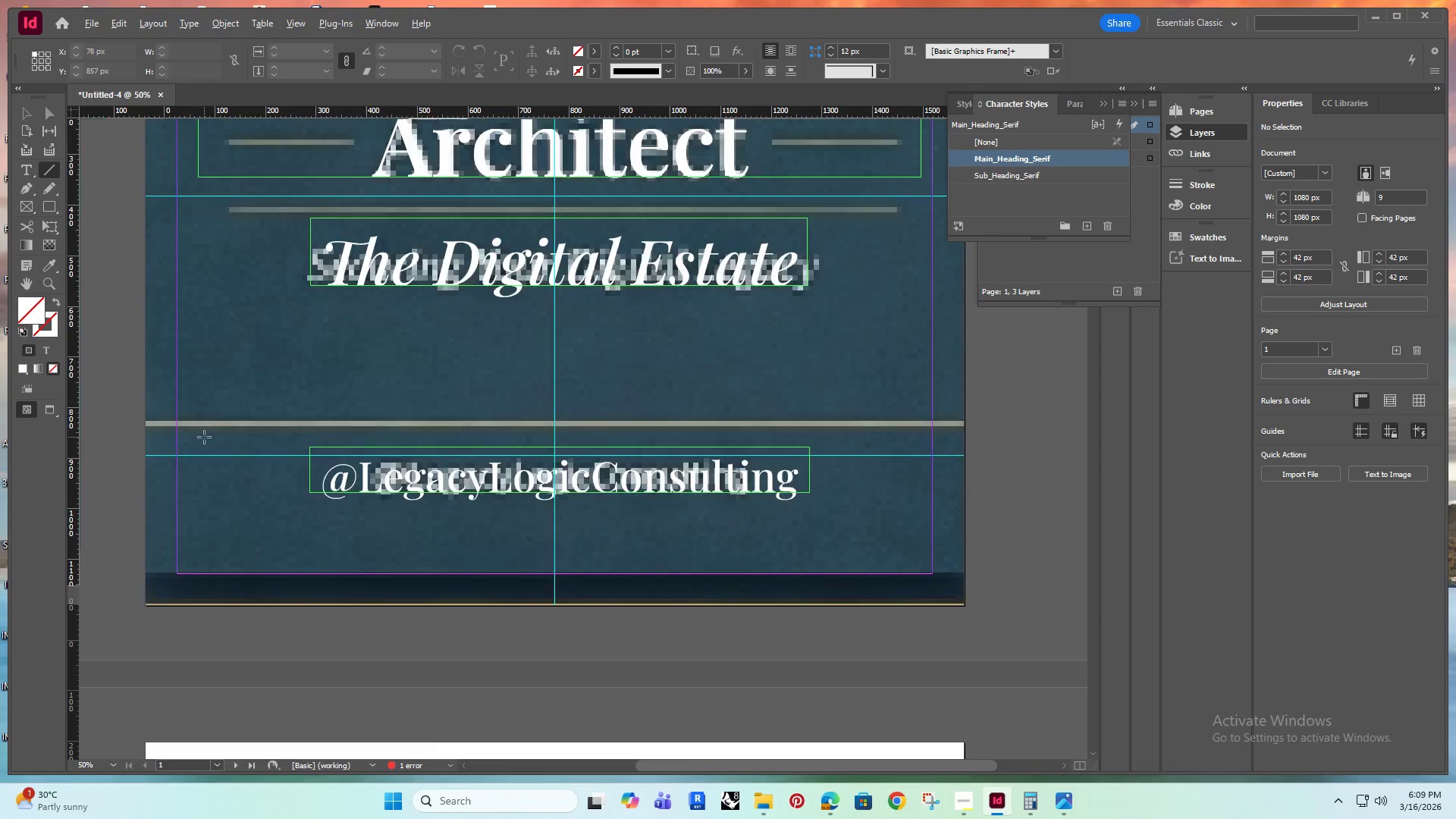 
left_click_drag(start_coordinate=[596, 377], to_coordinate=[334, 377])
 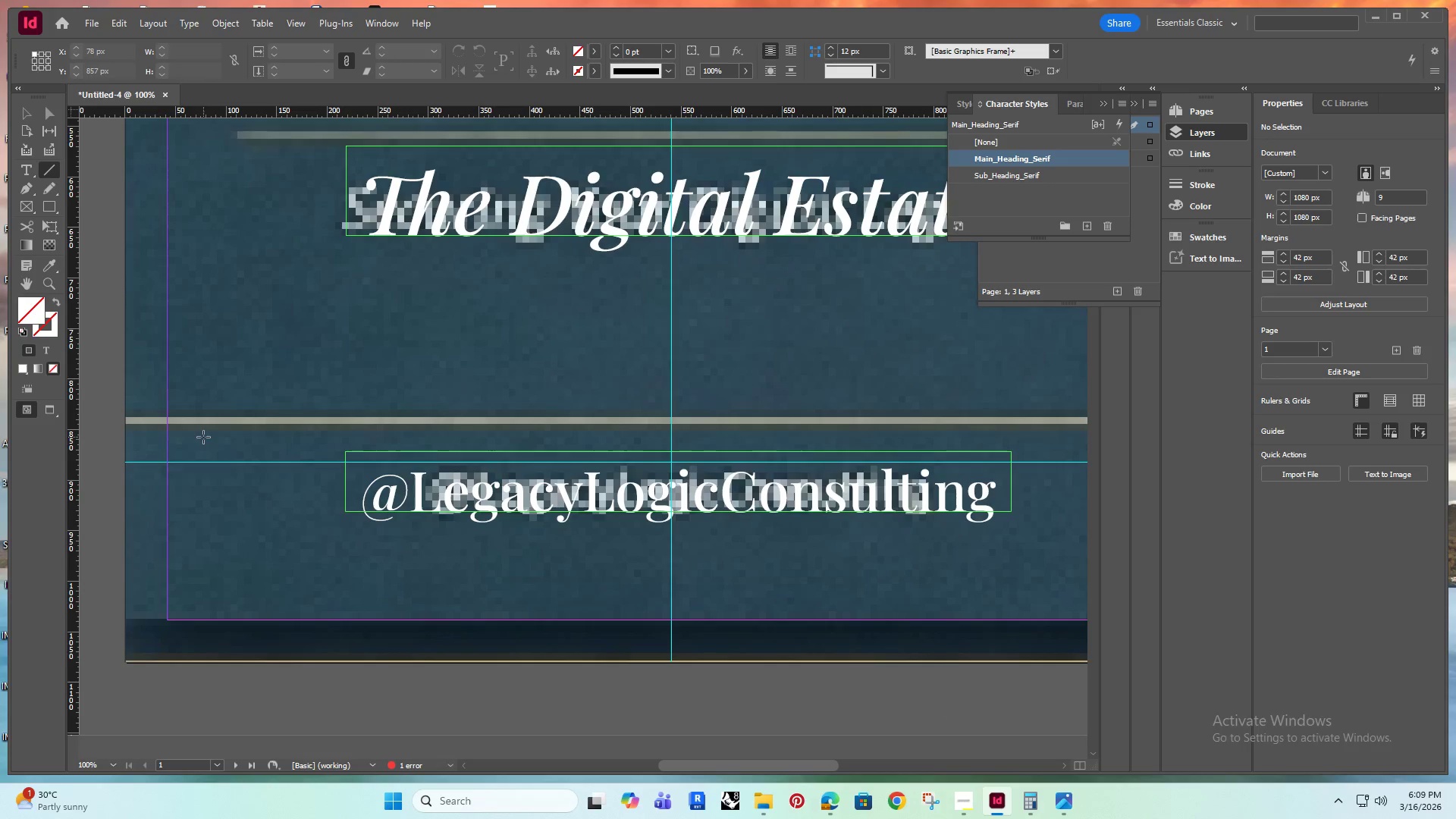 
scroll: coordinate [514, 438], scroll_direction: down, amount: 1.0
 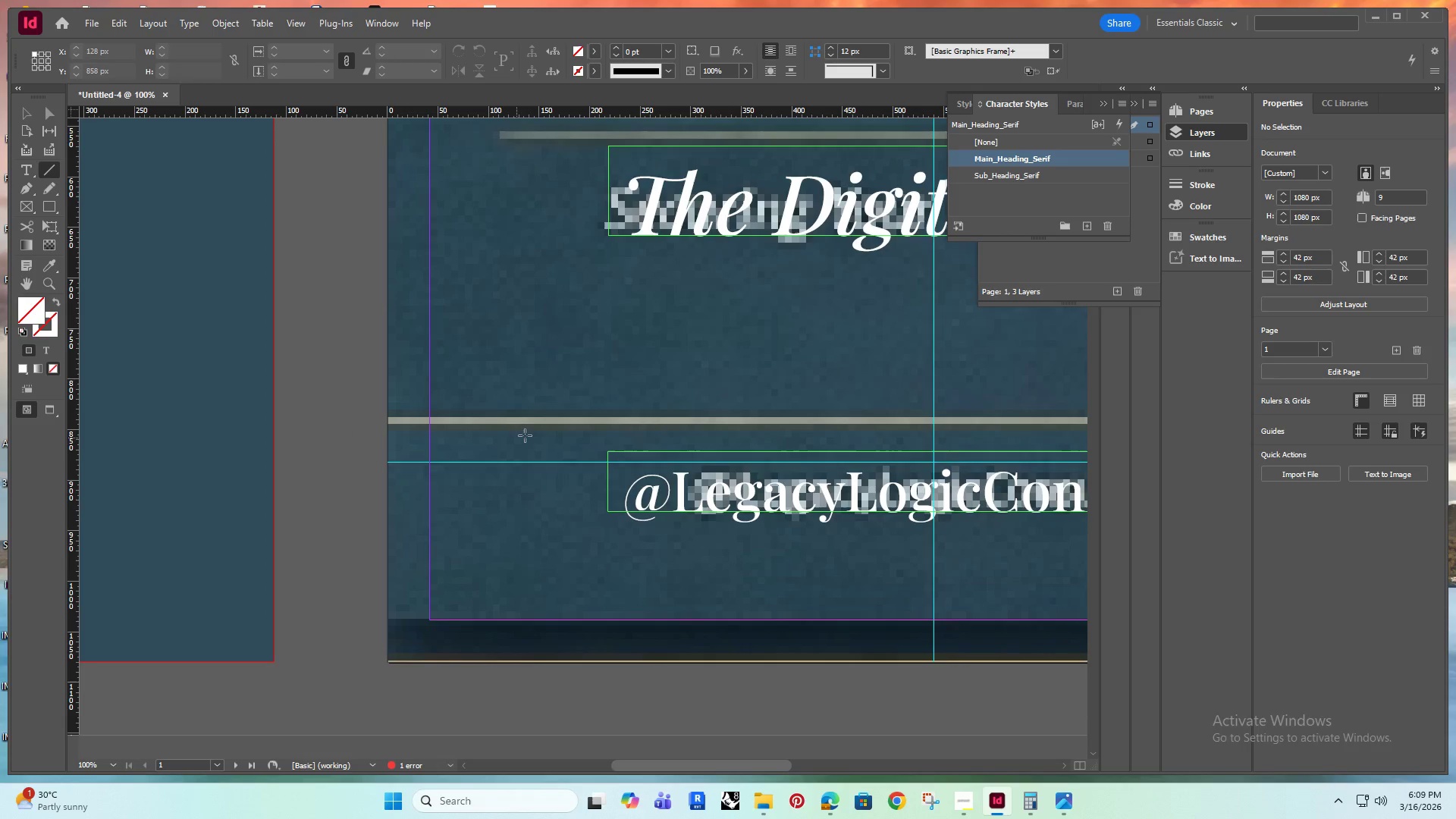 
hold_key(key=AltRight, duration=0.41)
scroll: coordinate [204, 437], scroll_direction: down, amount: 2.0
 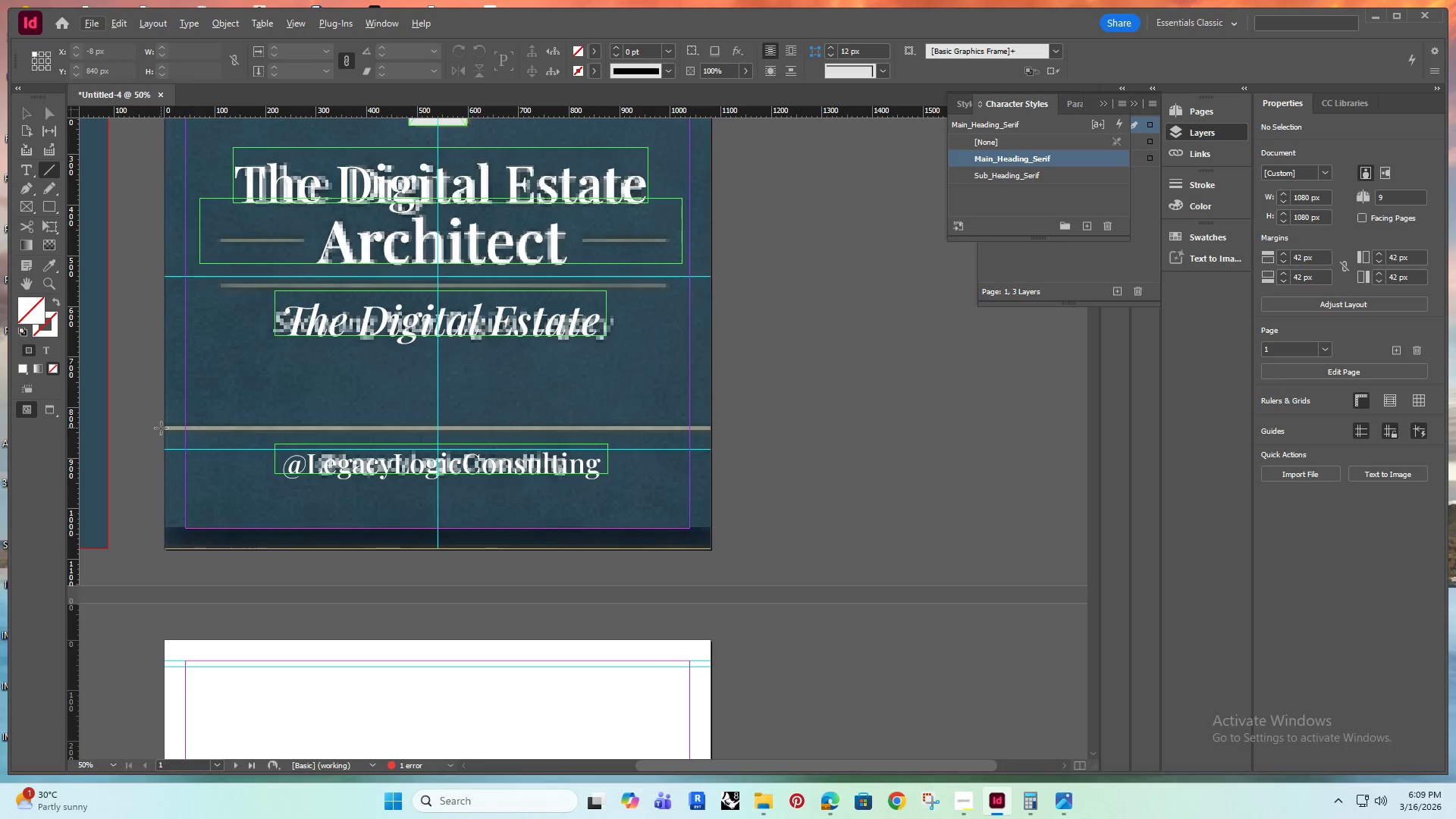 
left_click_drag(start_coordinate=[163, 426], to_coordinate=[713, 431])
 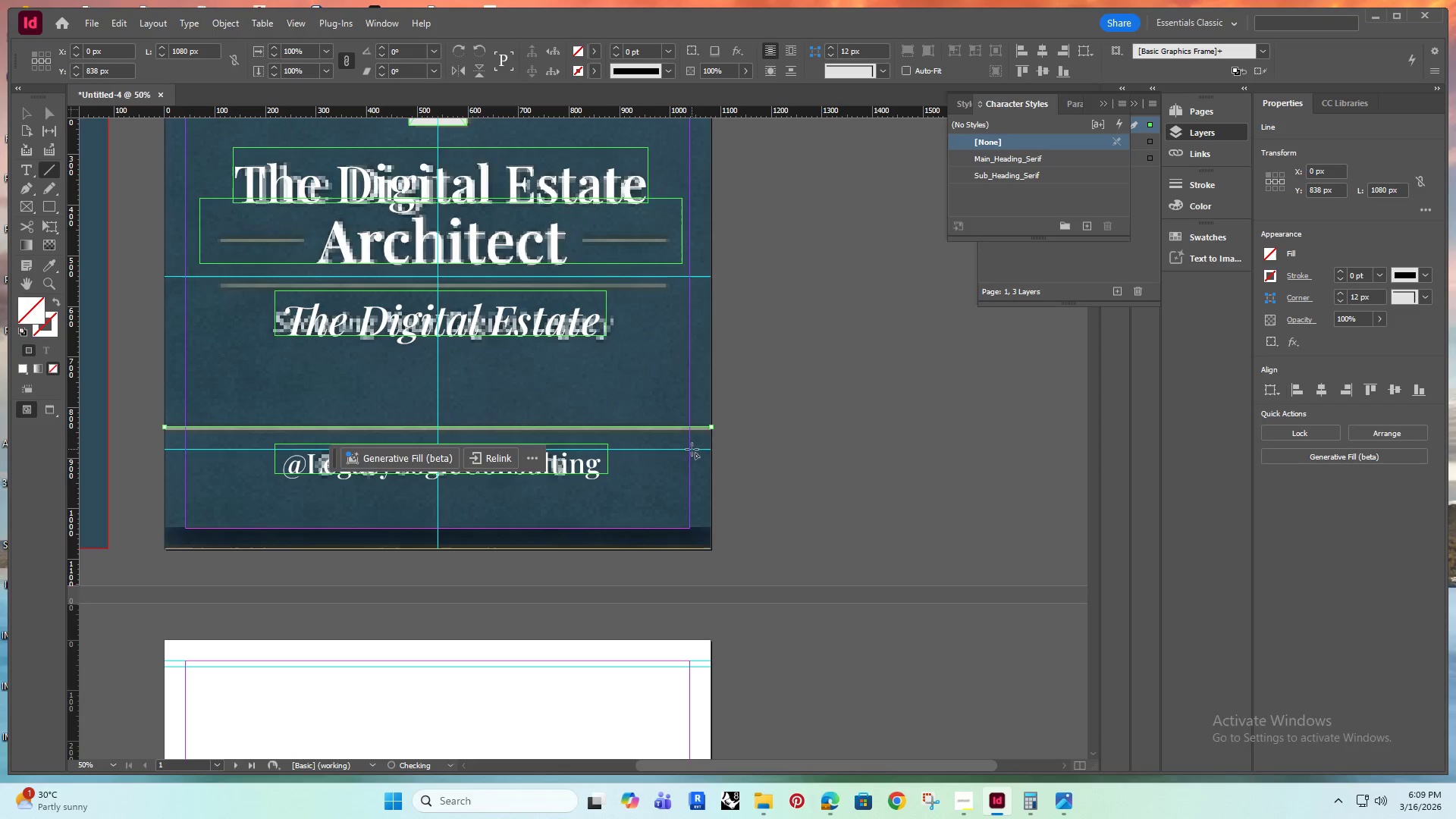 
hold_key(key=ShiftRight, duration=1.5)
 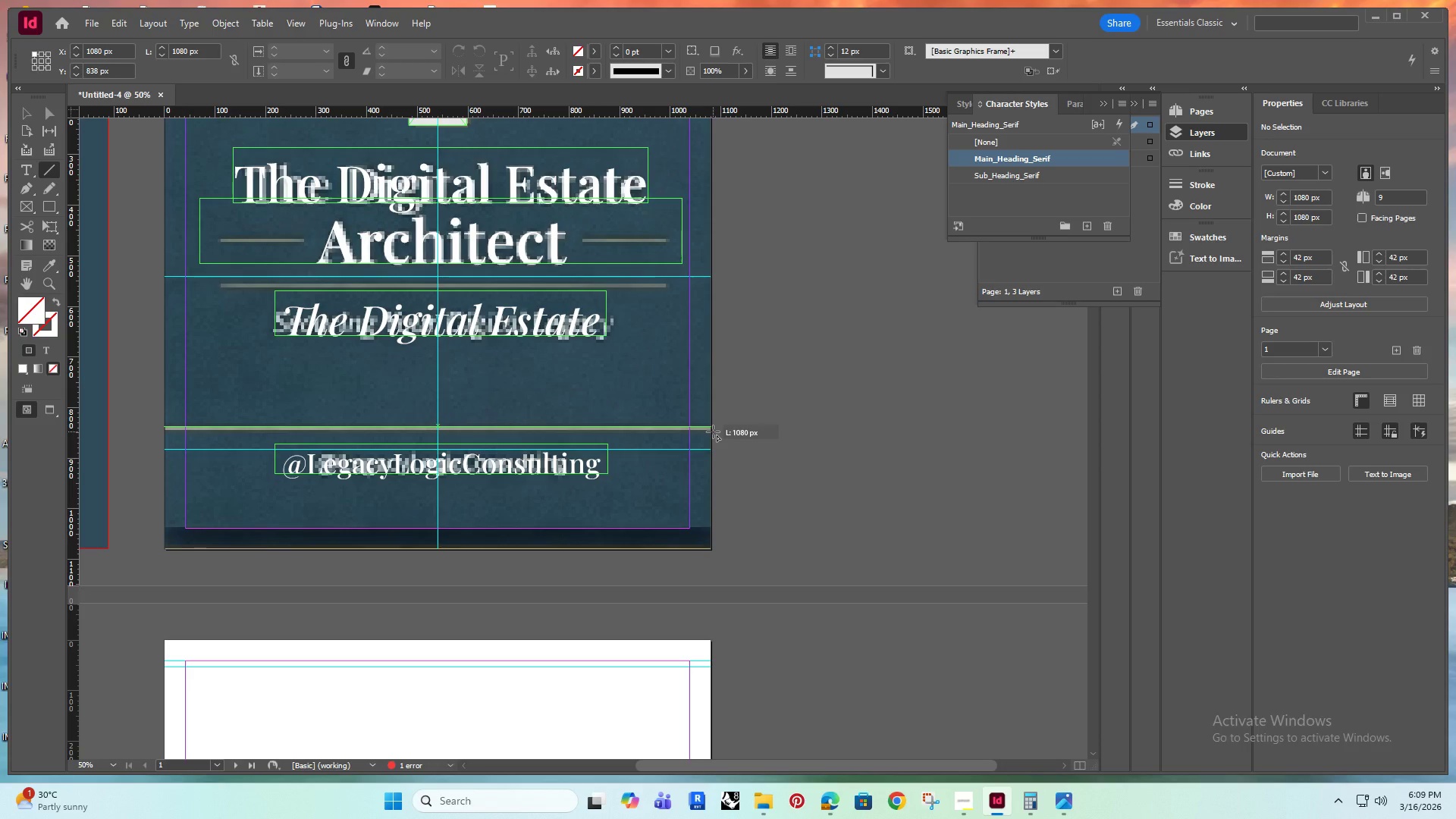 
hold_key(key=ShiftRight, duration=0.89)
 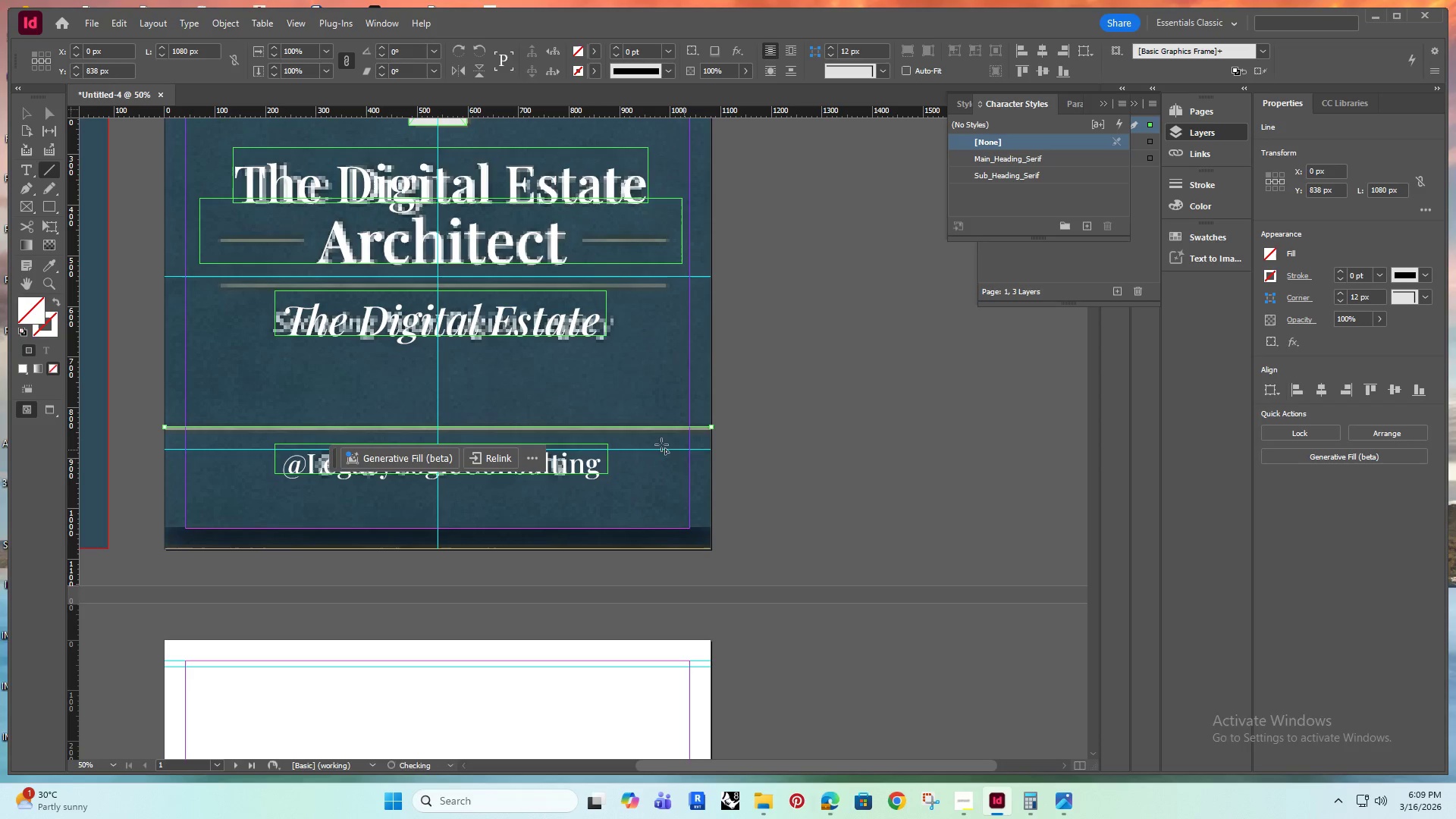 
hold_key(key=ShiftRight, duration=25.02)
hold_key(key=AltRight, duration=0.8)
scroll: coordinate [595, 432], scroll_direction: up, amount: 1.0
 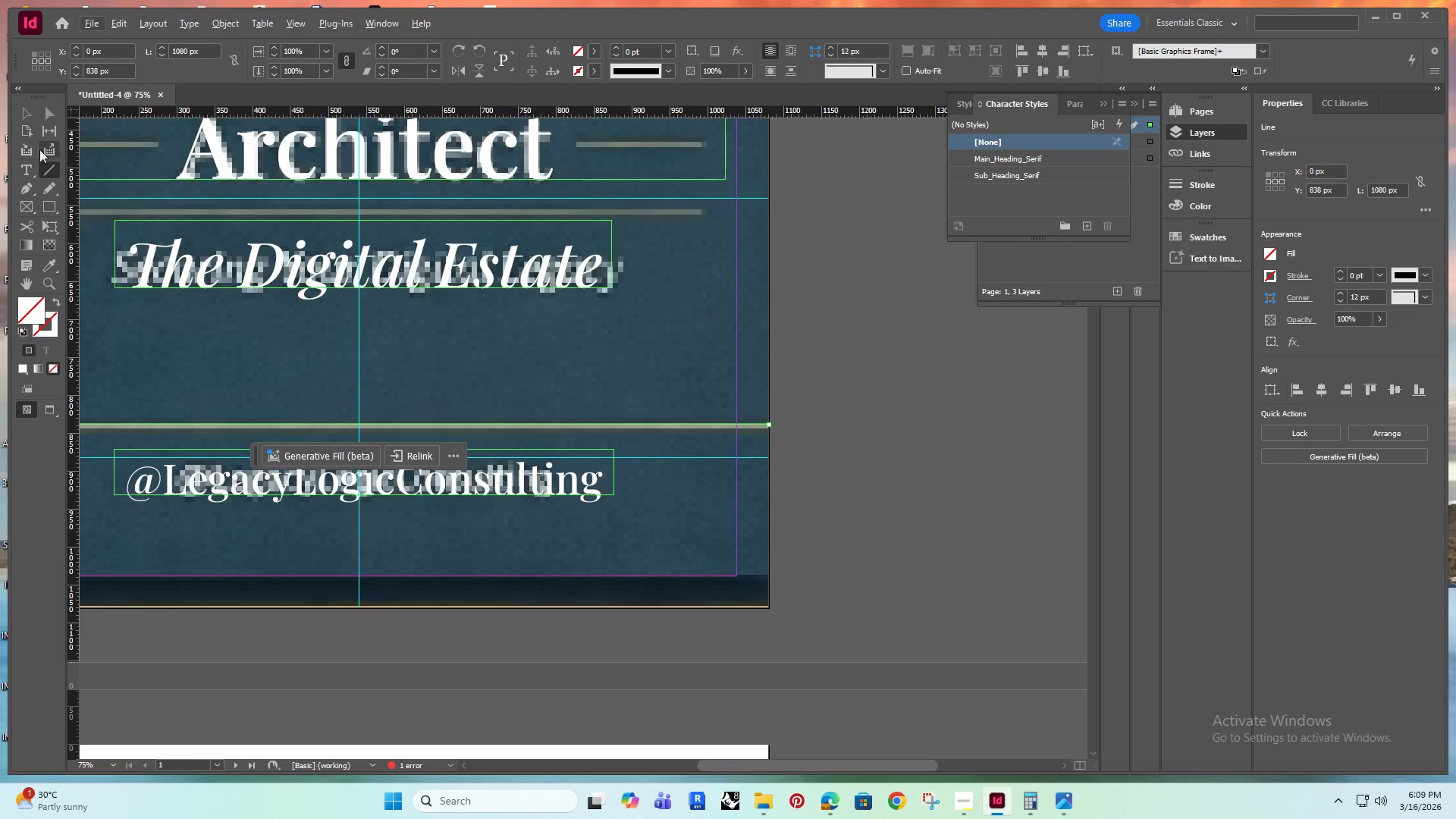 
left_click([52, 111])
 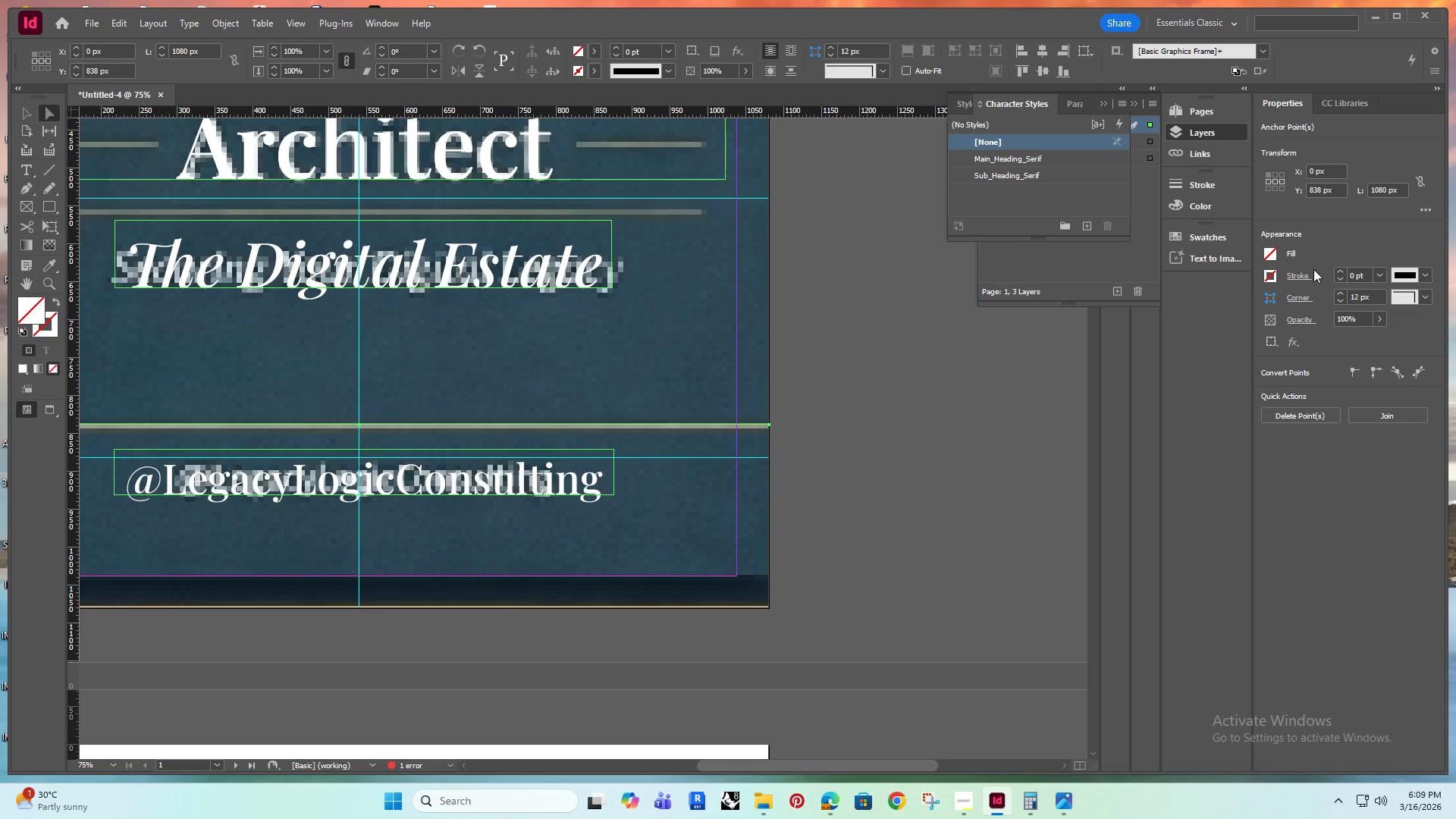 
left_click([1338, 267])
 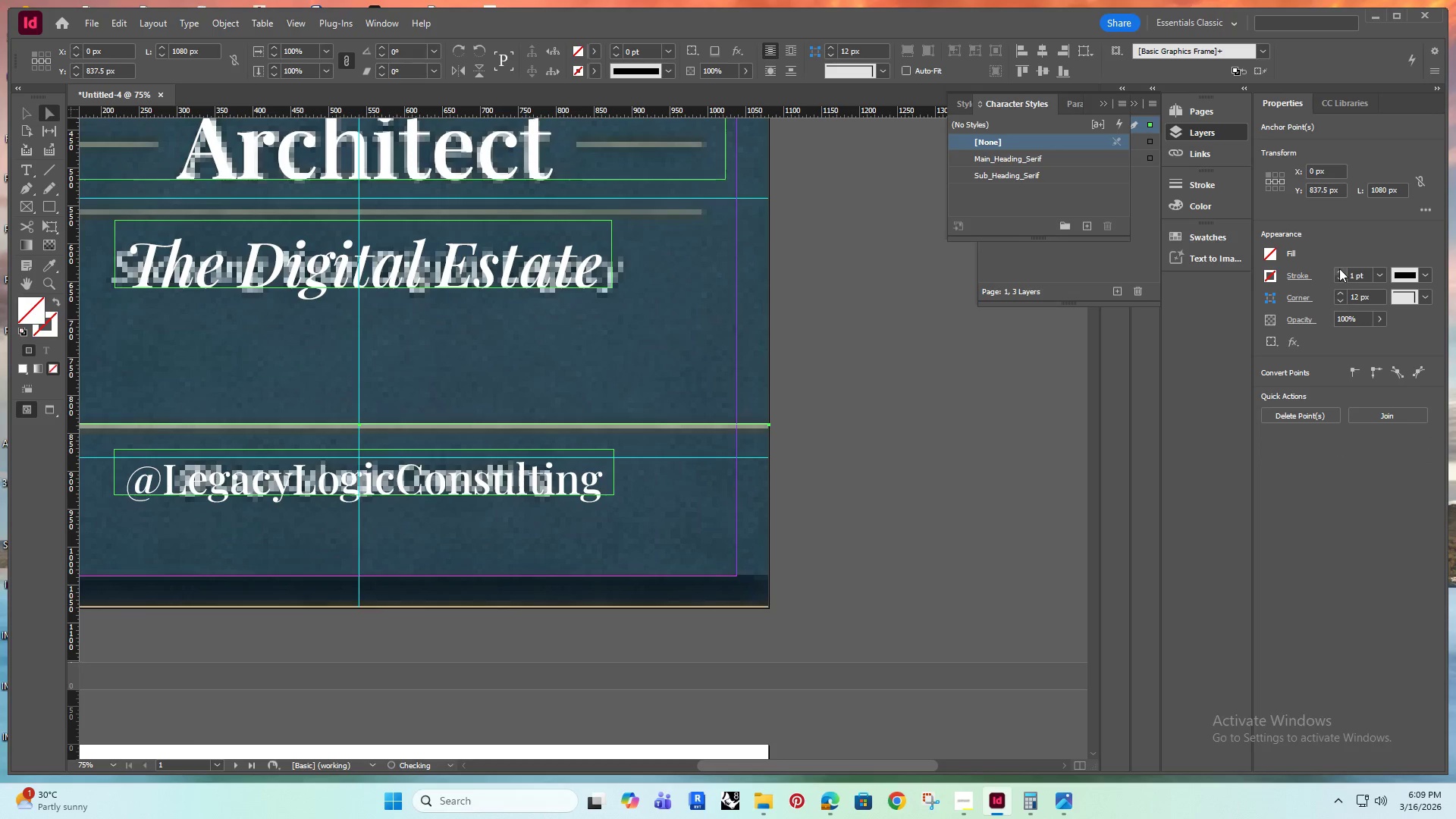 
double_click([1339, 268])
 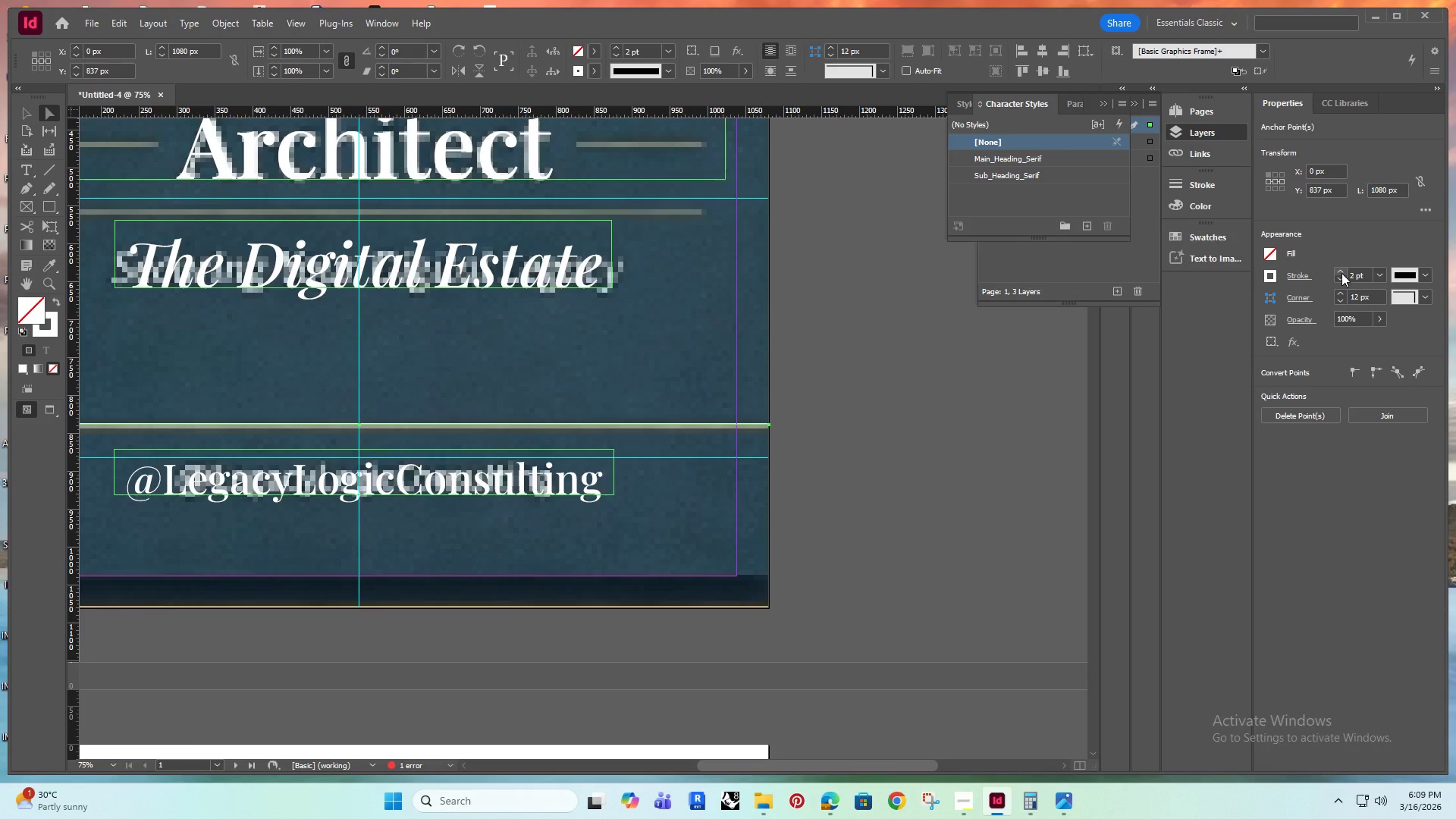 
double_click([1341, 273])
 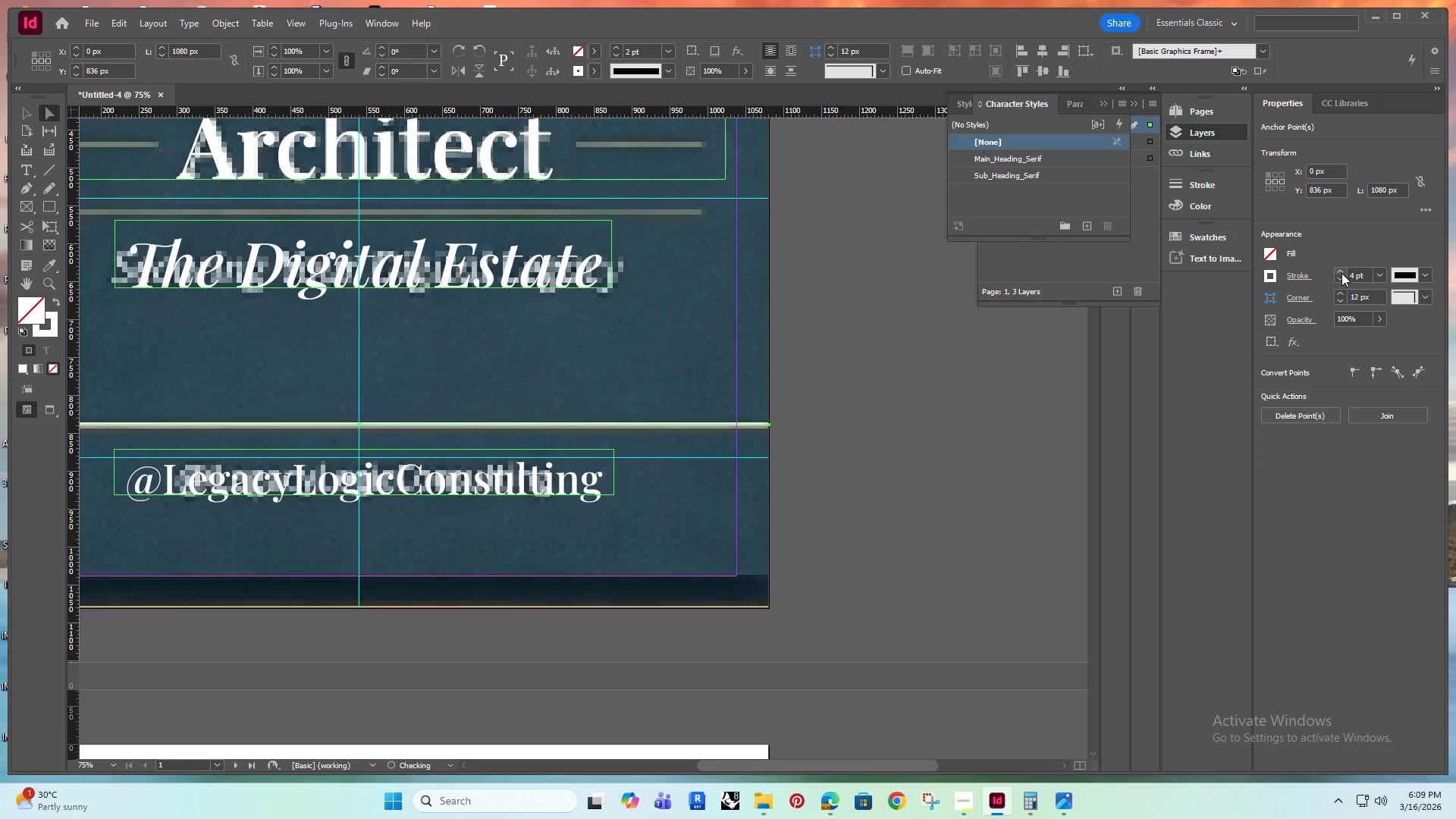 
triple_click([1341, 273])
 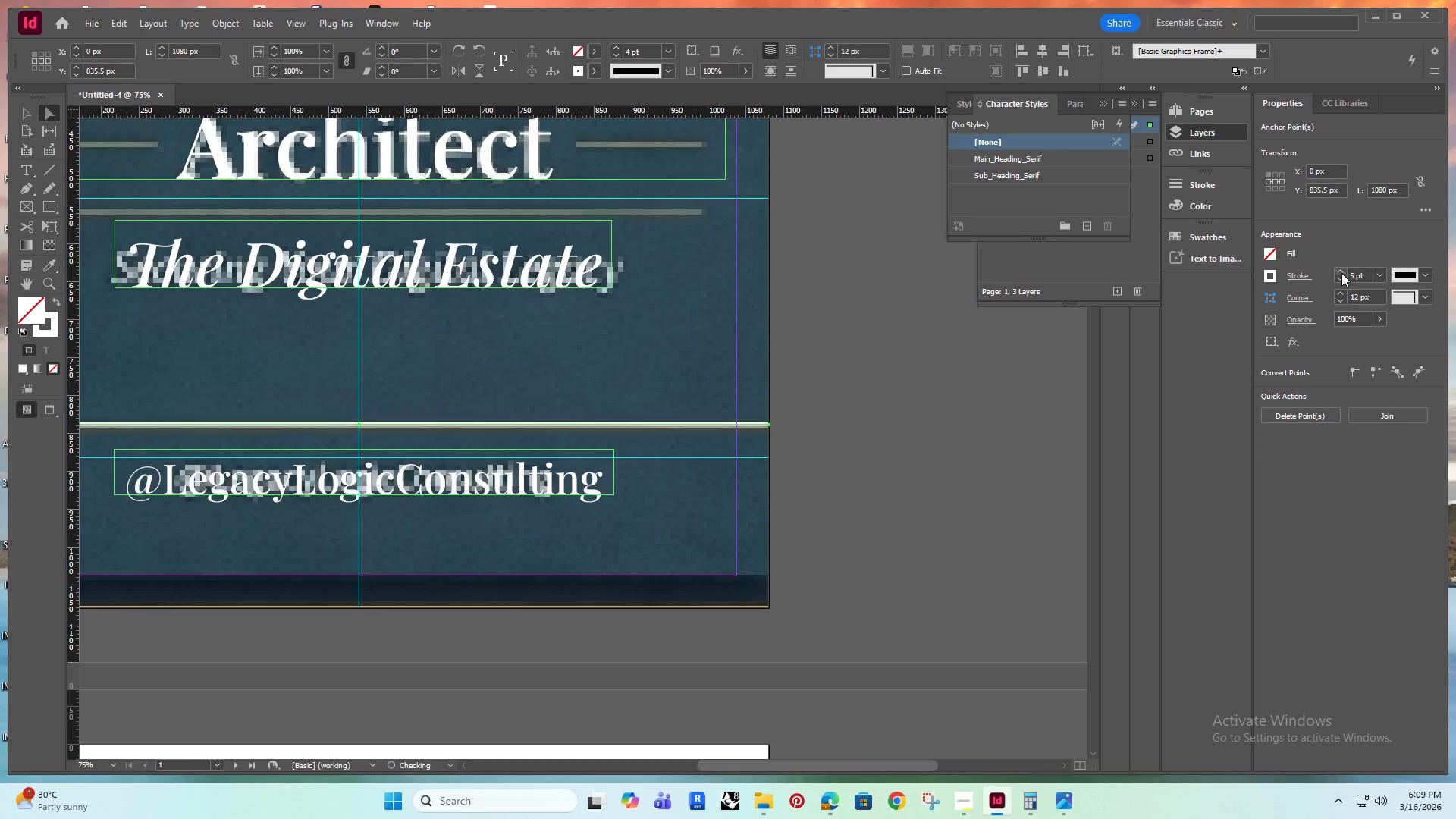 
triple_click([1341, 273])
 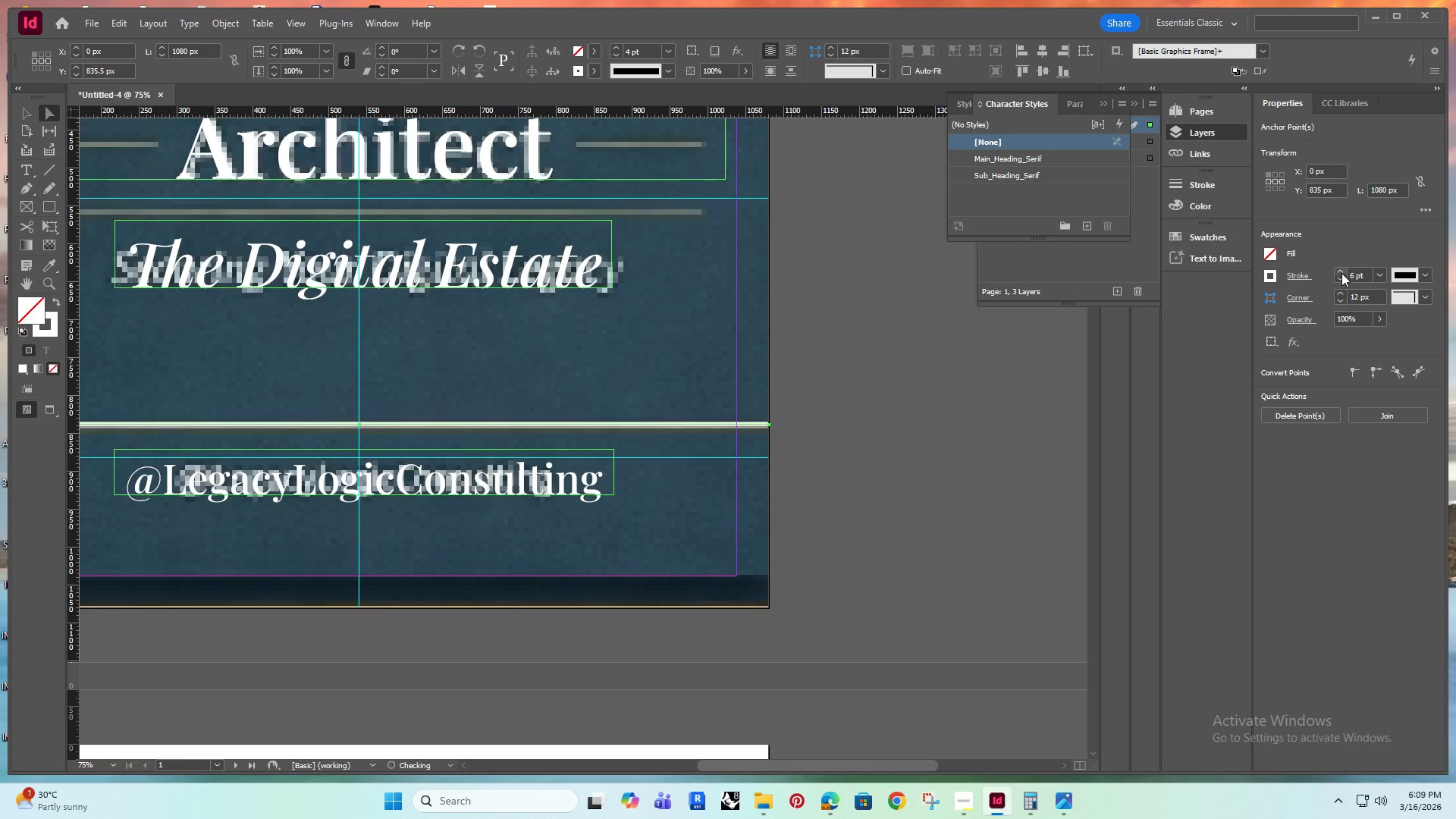 
triple_click([1341, 273])
 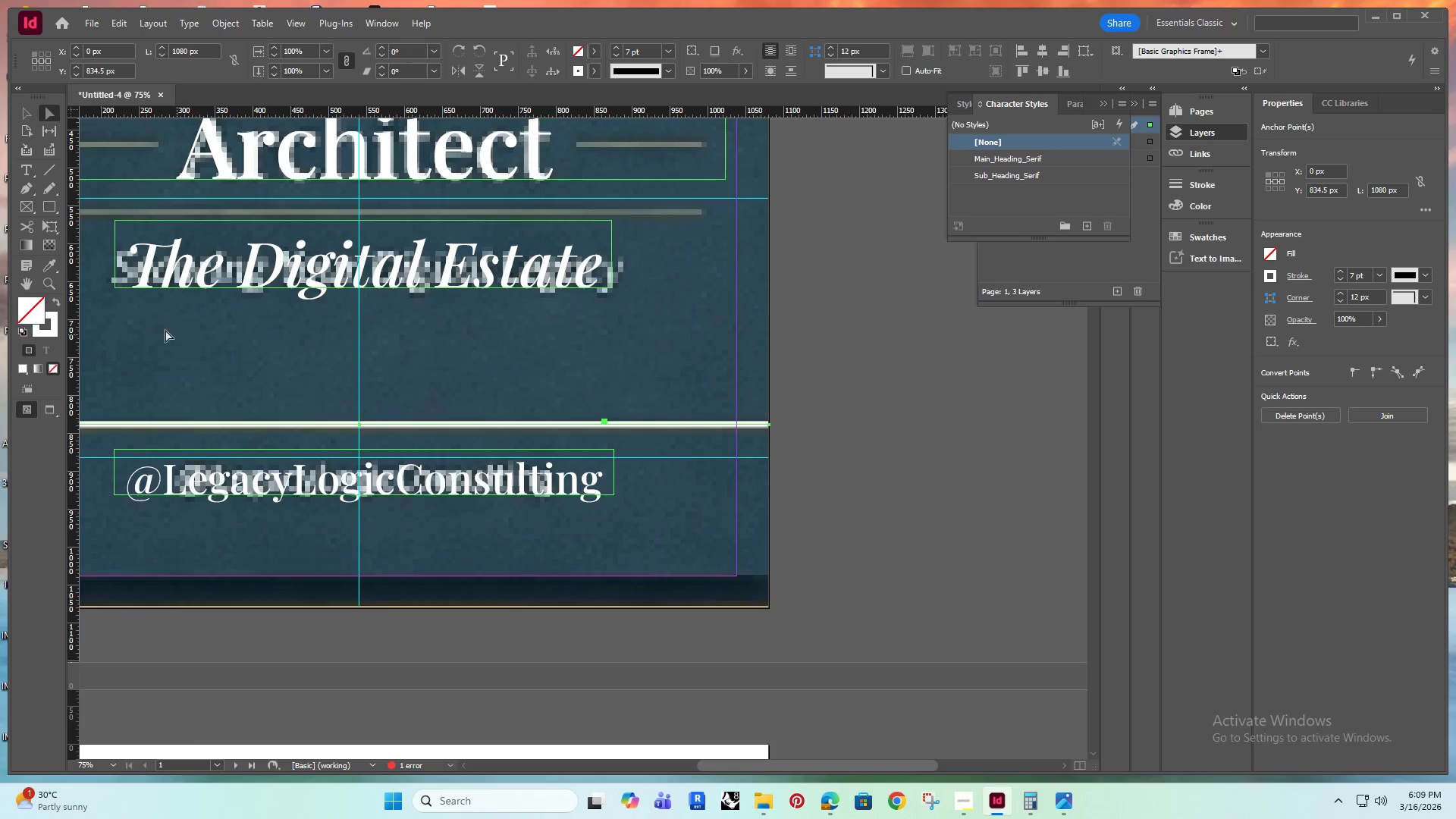 
hold_key(key=AltRight, duration=0.39)
 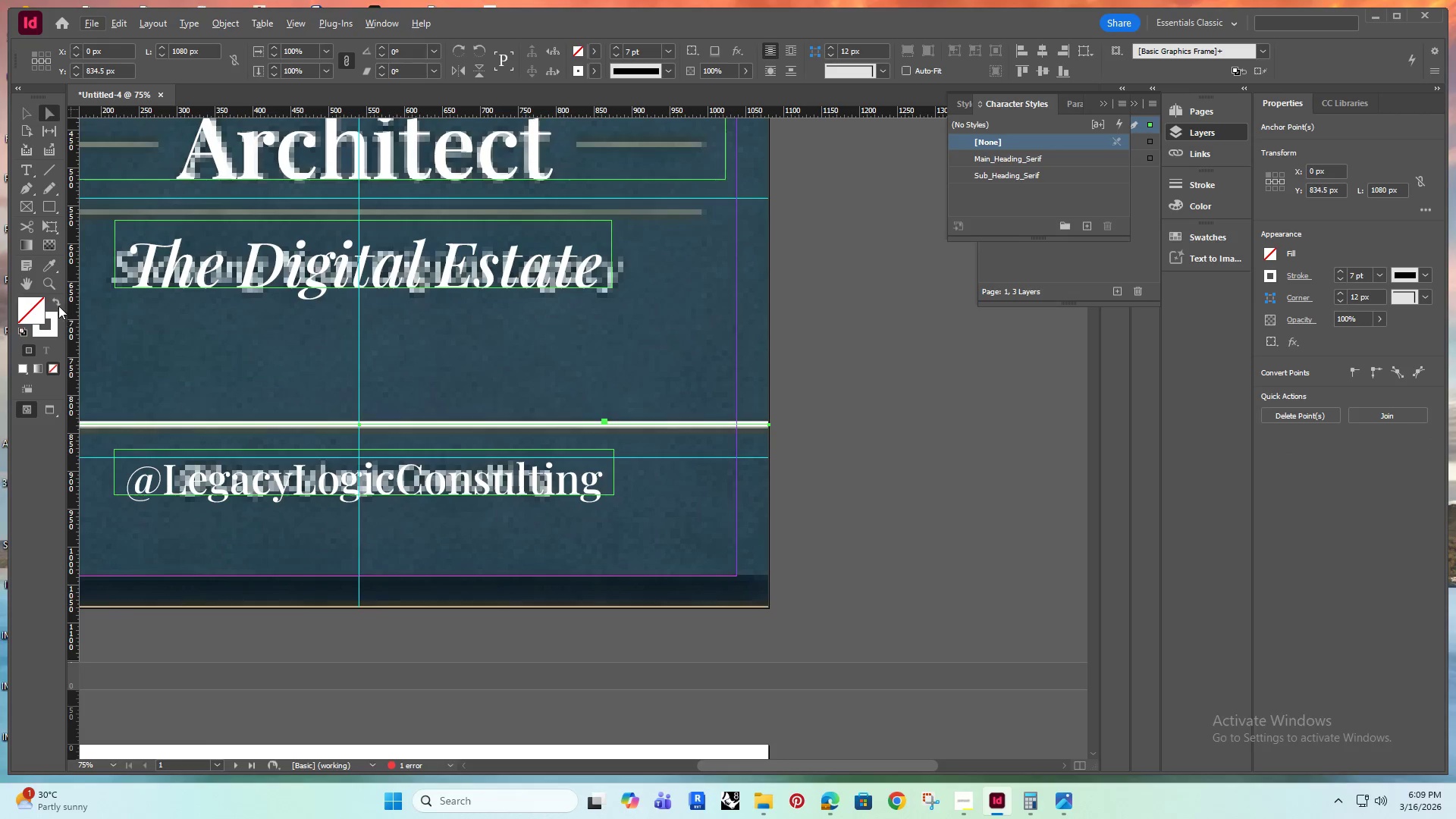 
left_click([57, 301])
 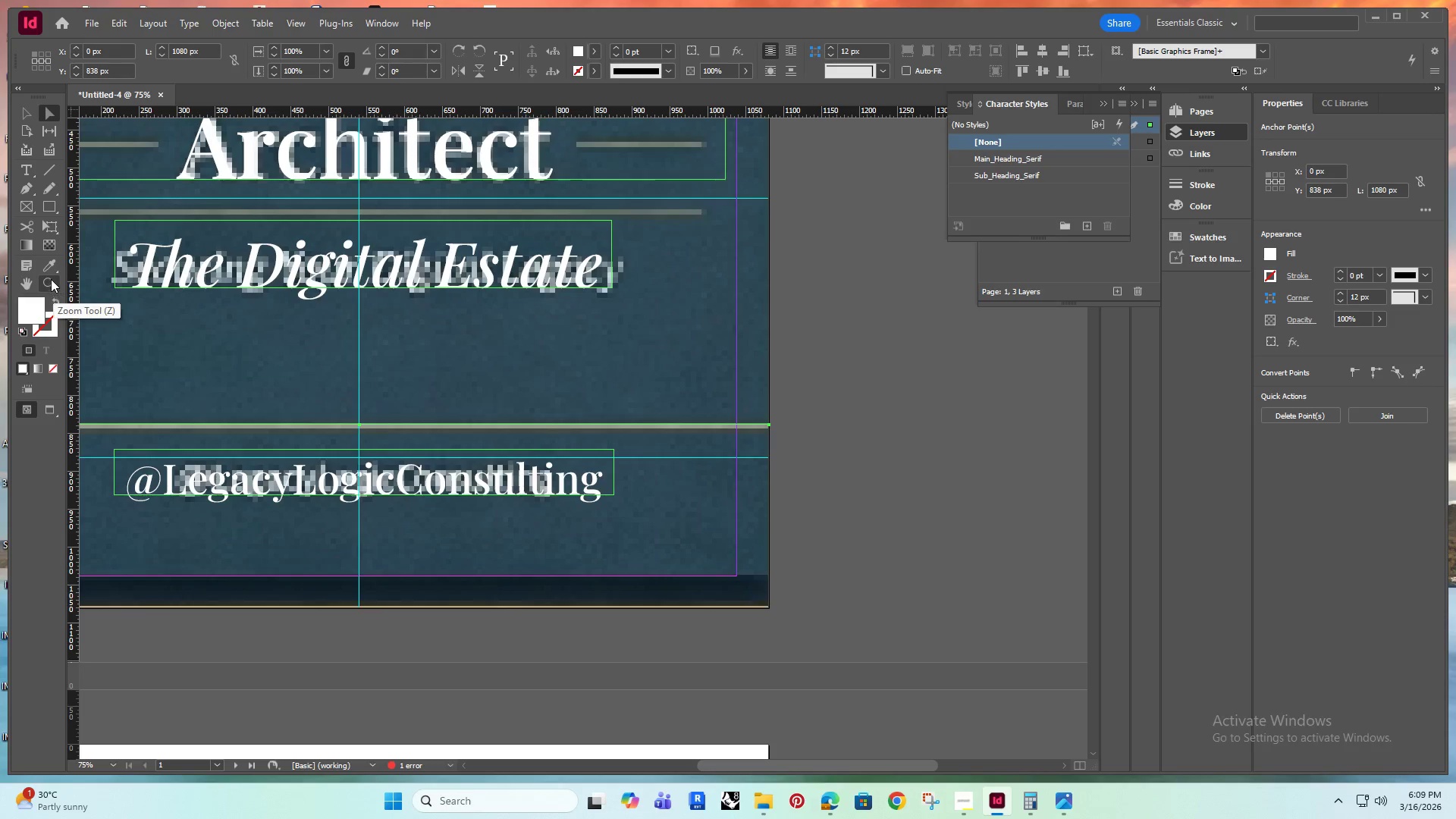 
left_click([48, 261])
 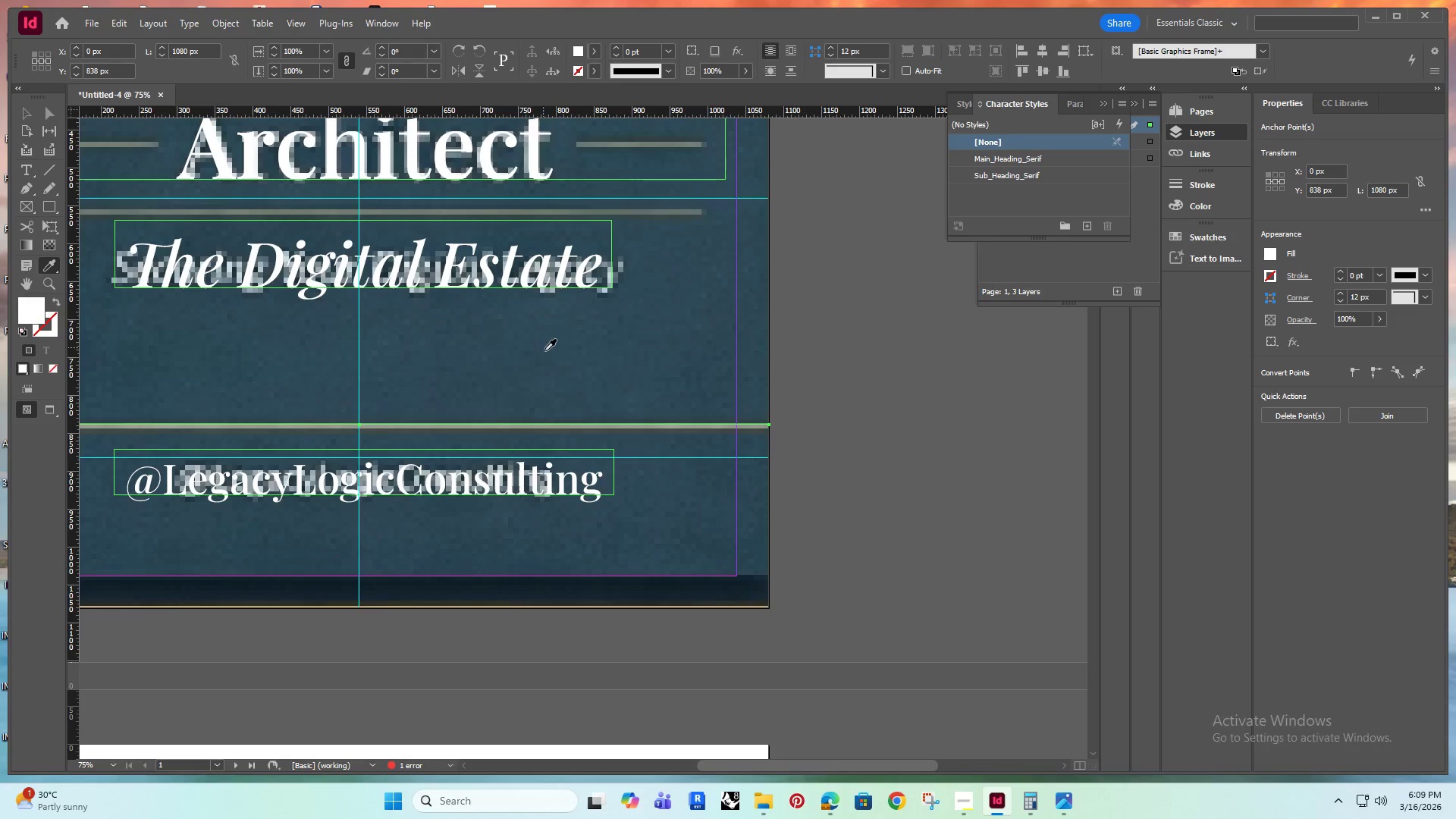 
hold_key(key=AltRight, duration=0.86)
 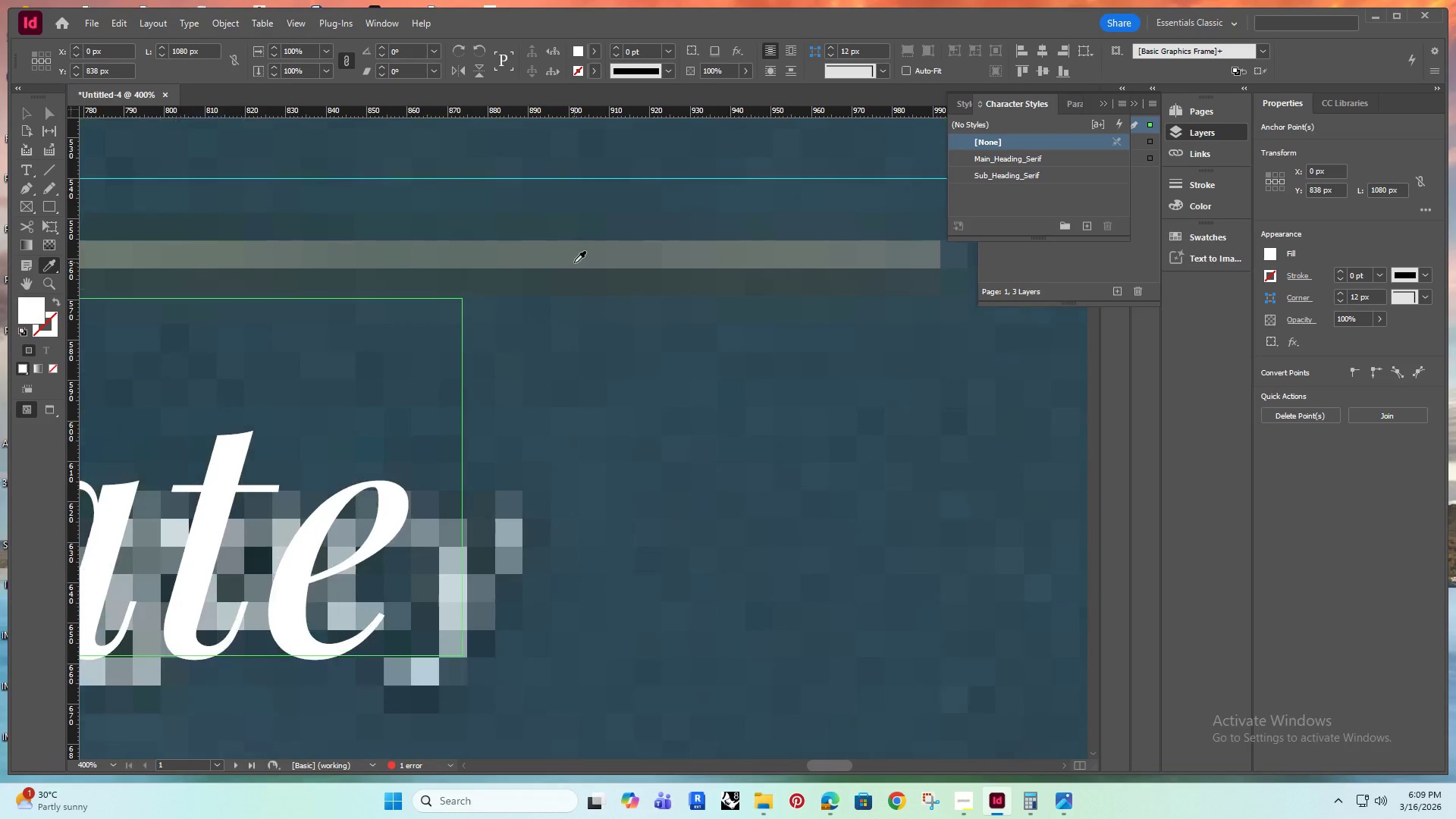 
hold_key(key=AltRight, duration=0.33)
 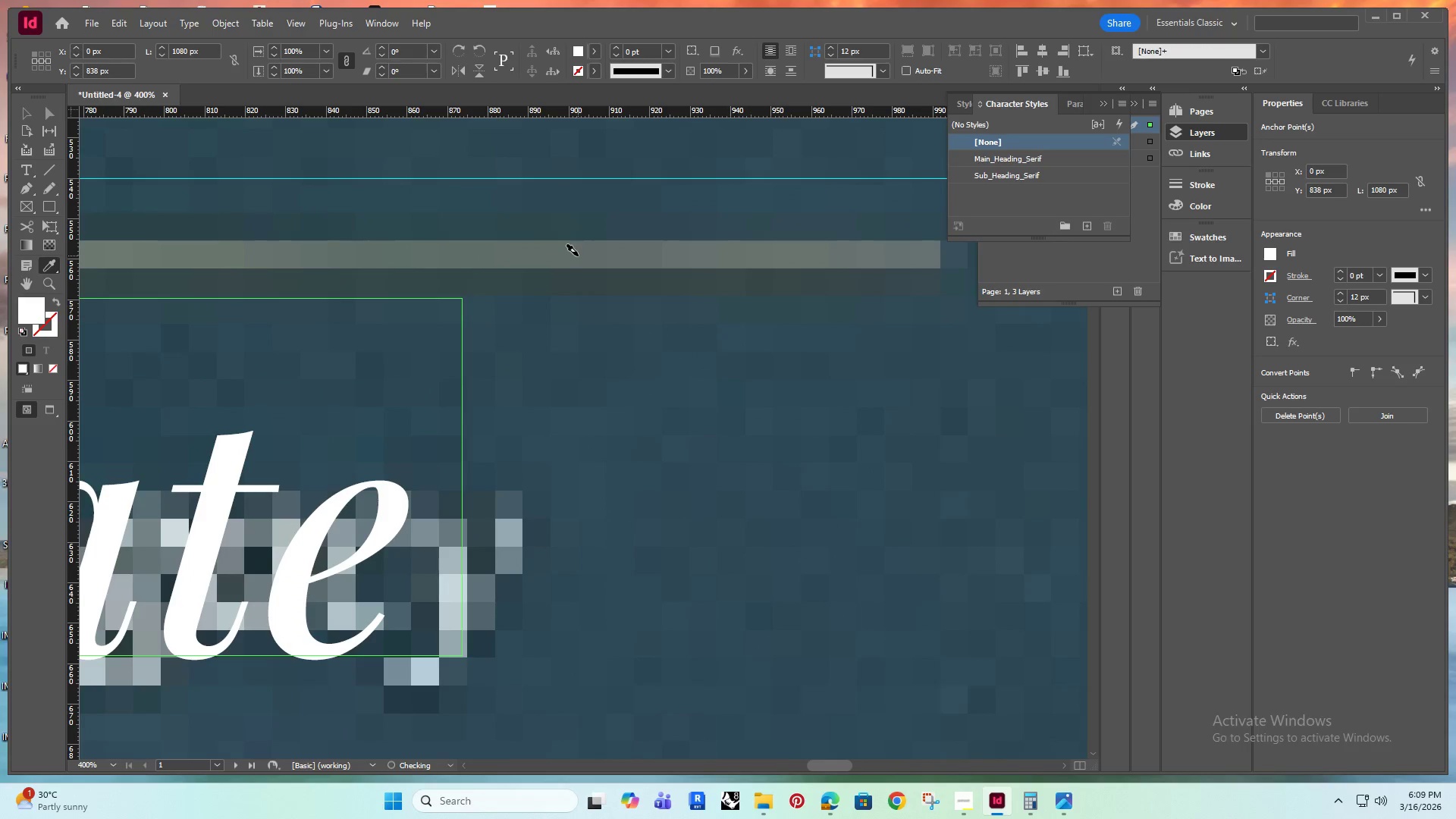 
scroll: coordinate [576, 263], scroll_direction: up, amount: 6.0
 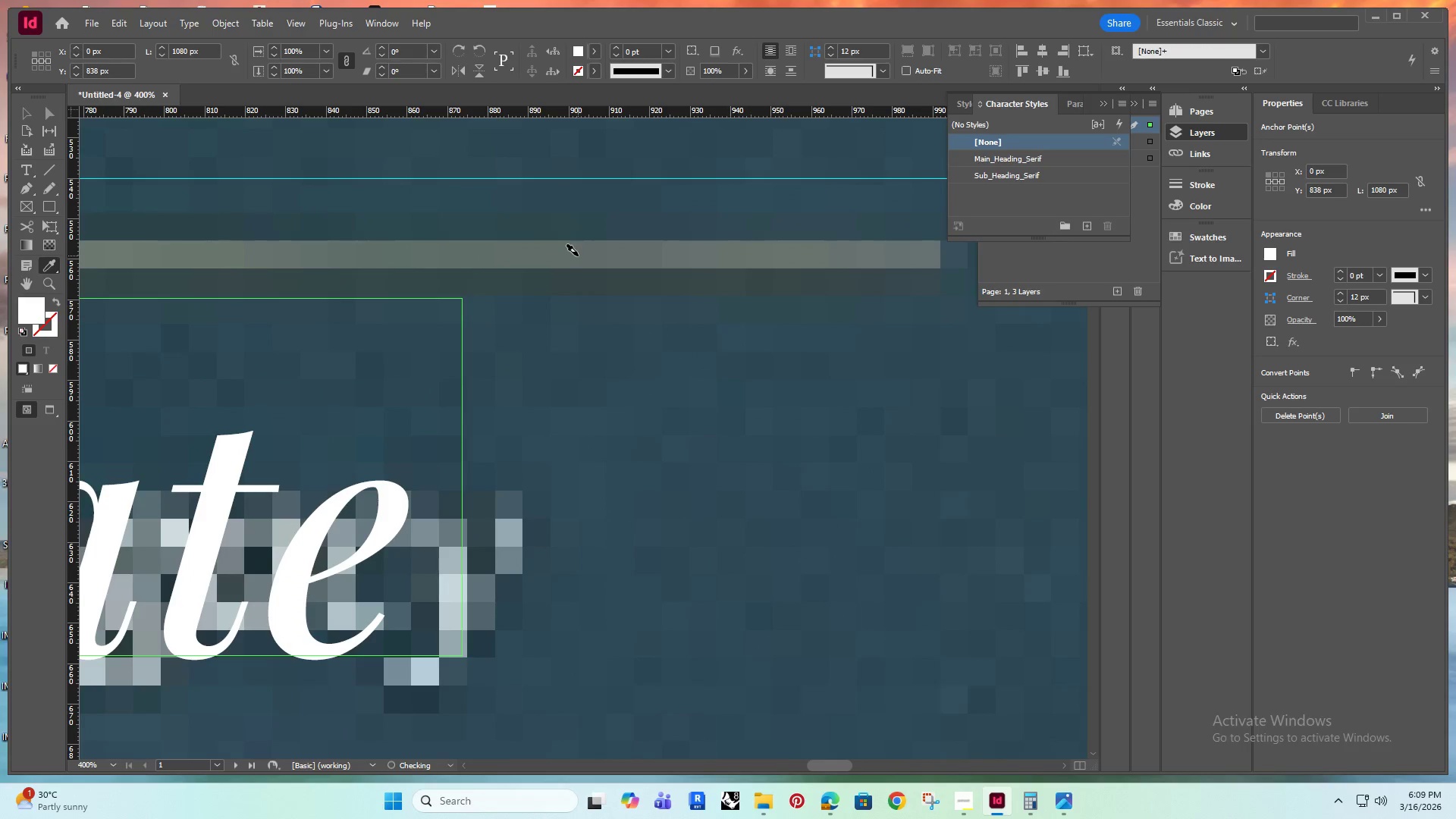 
double_click([578, 256])
 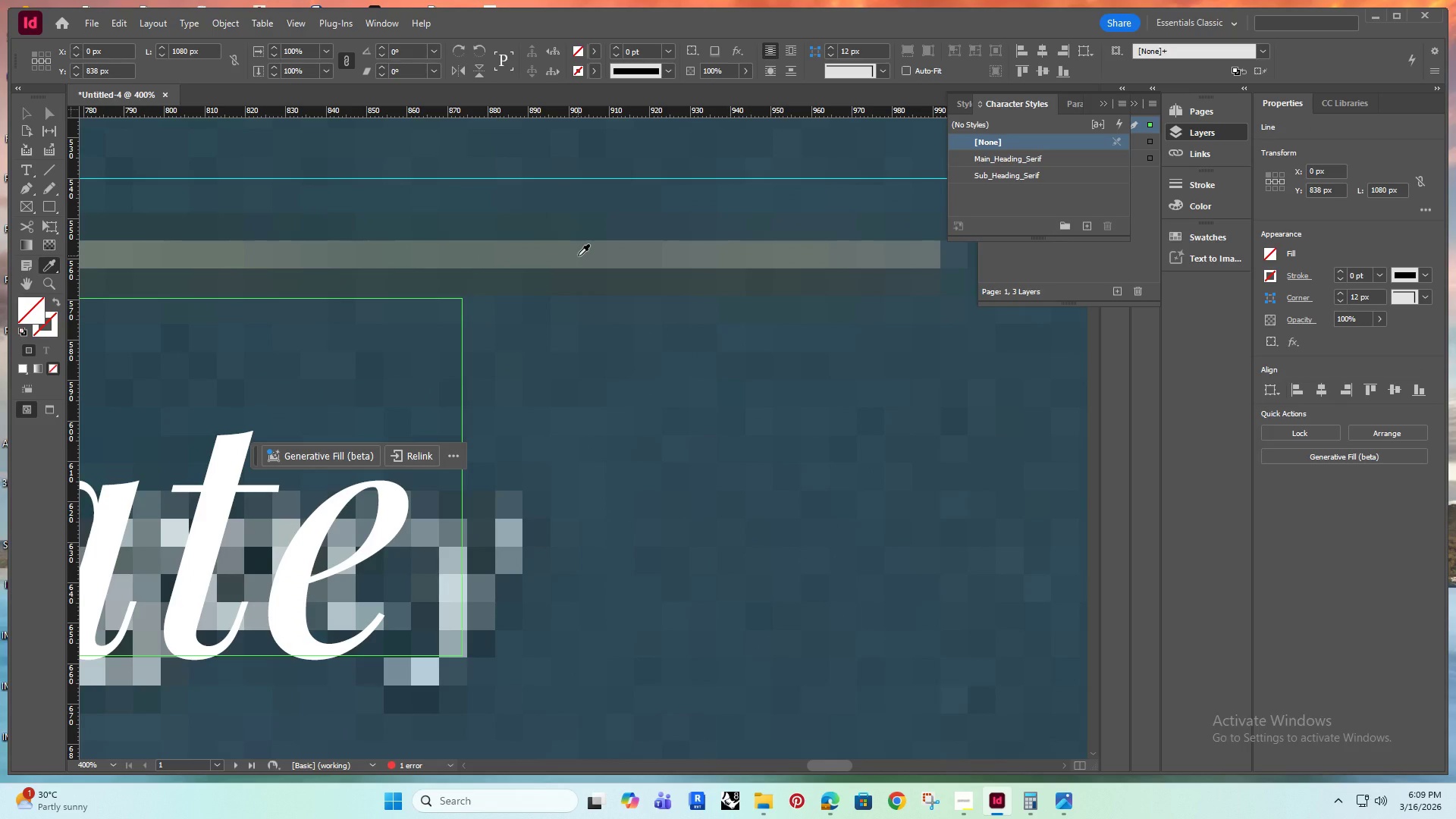 
left_click([578, 256])
 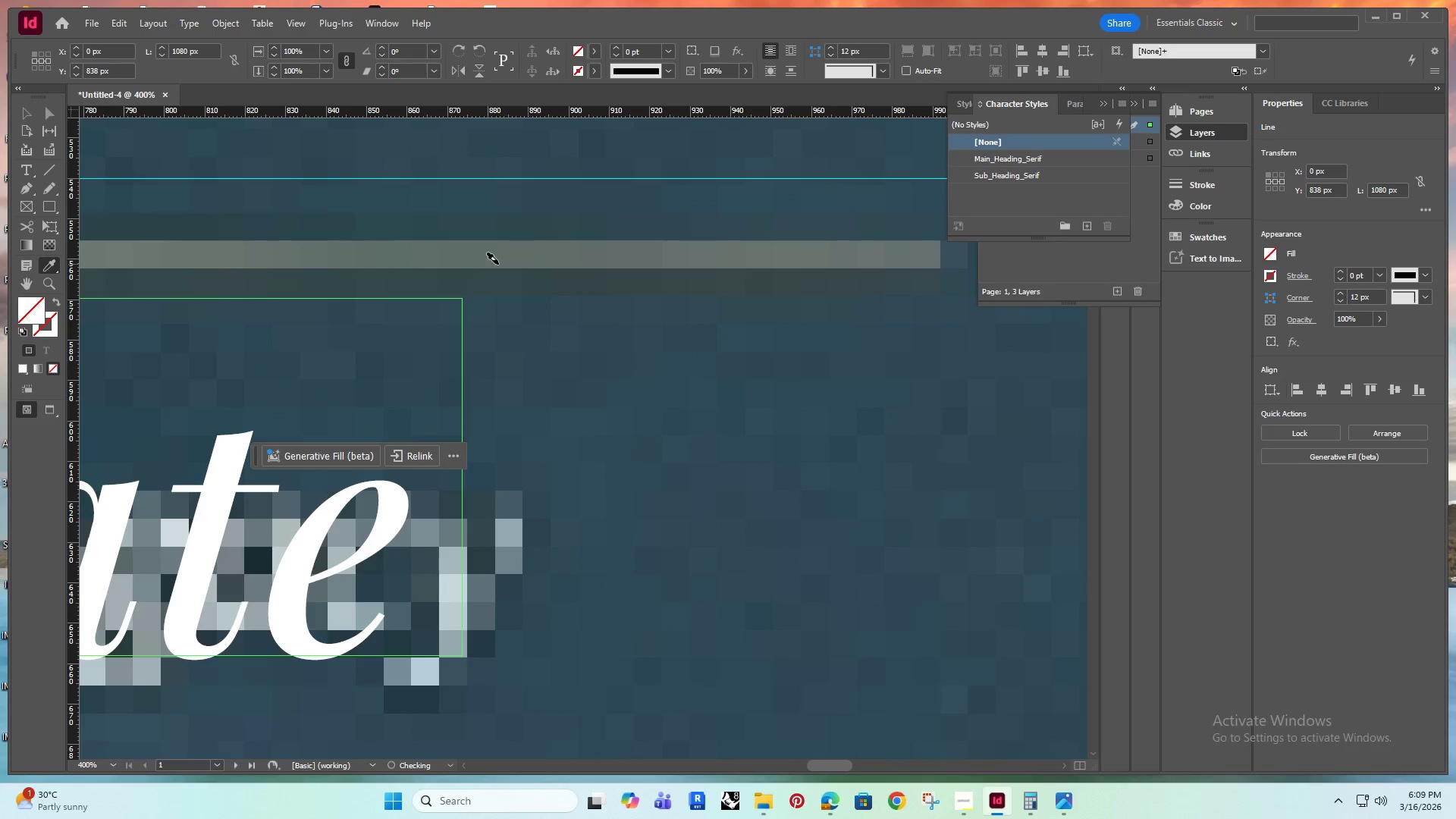 
double_click([498, 264])
 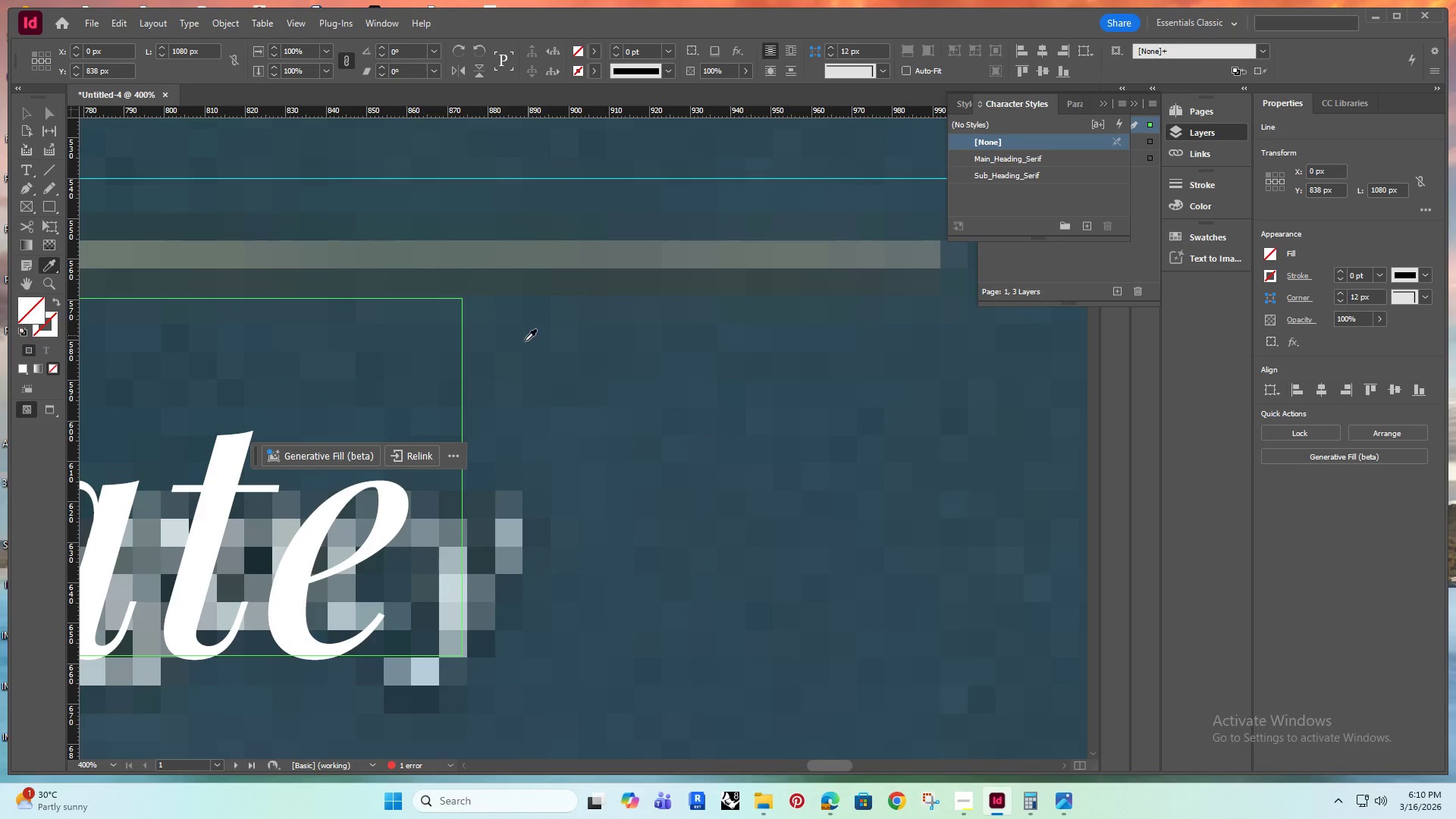 
scroll: coordinate [520, 342], scroll_direction: down, amount: 4.0
 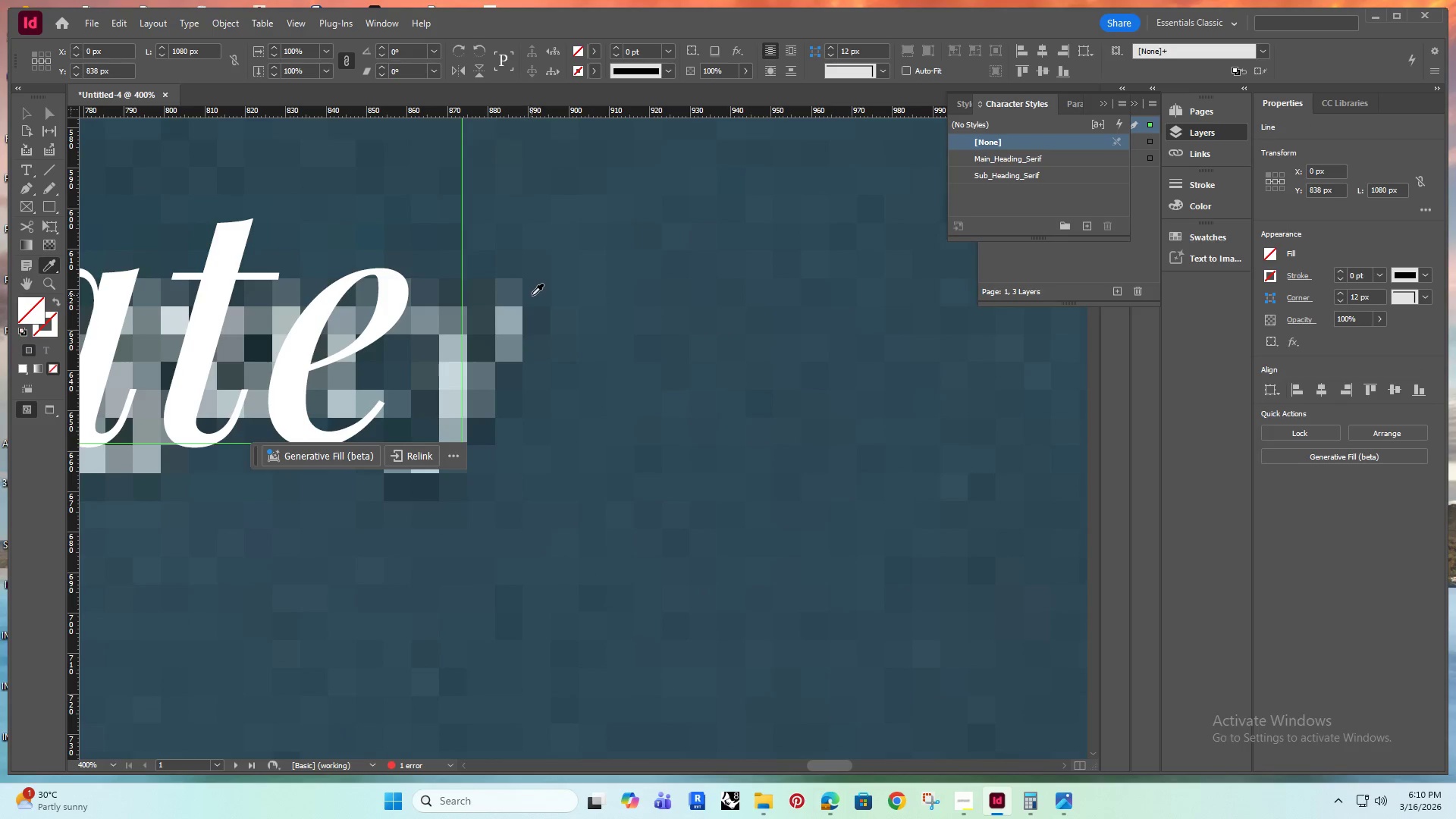 
left_click([532, 295])
 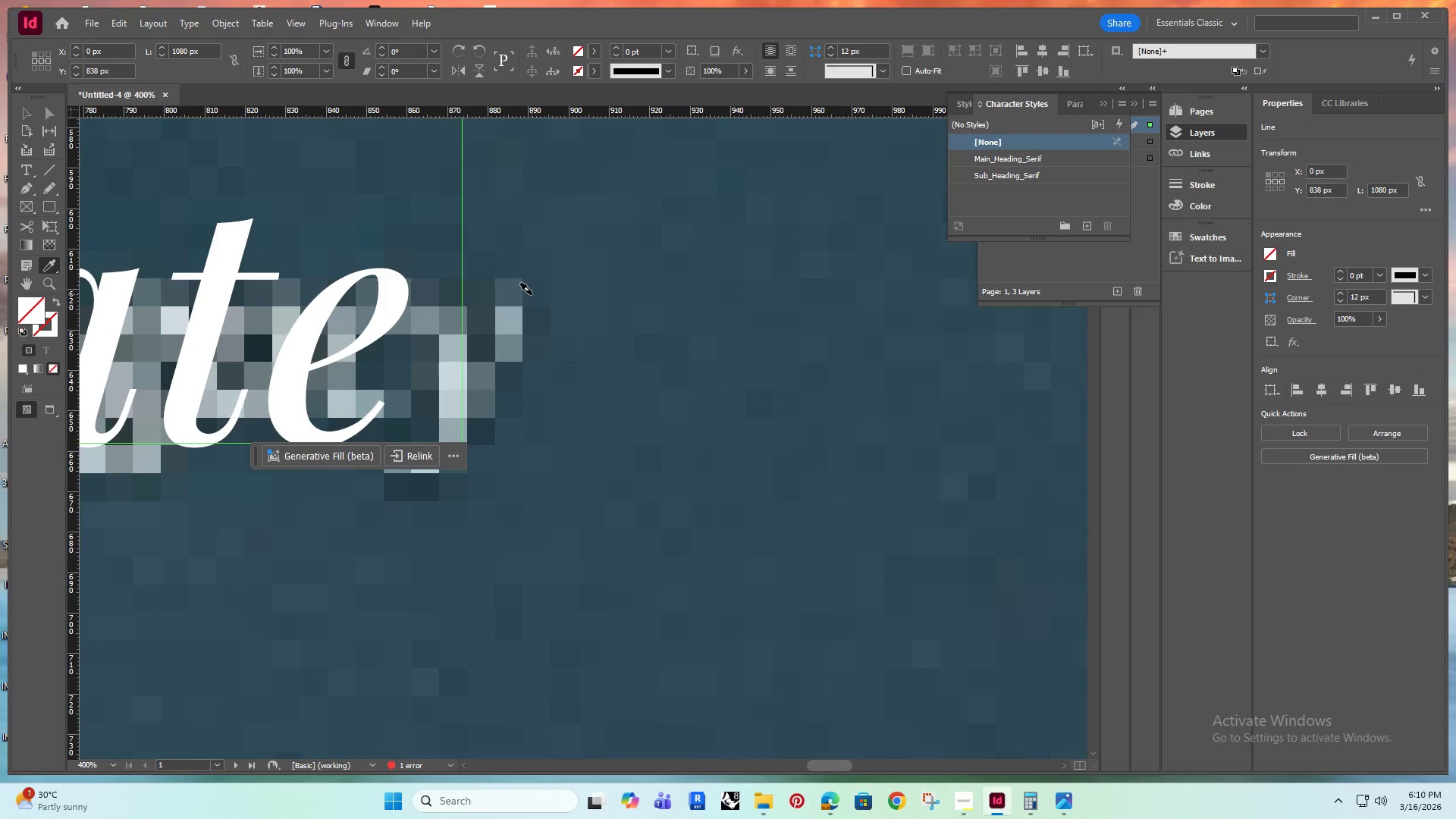 
hold_key(key=AltRight, duration=0.53)
scroll: coordinate [519, 329], scroll_direction: down, amount: 1.0
 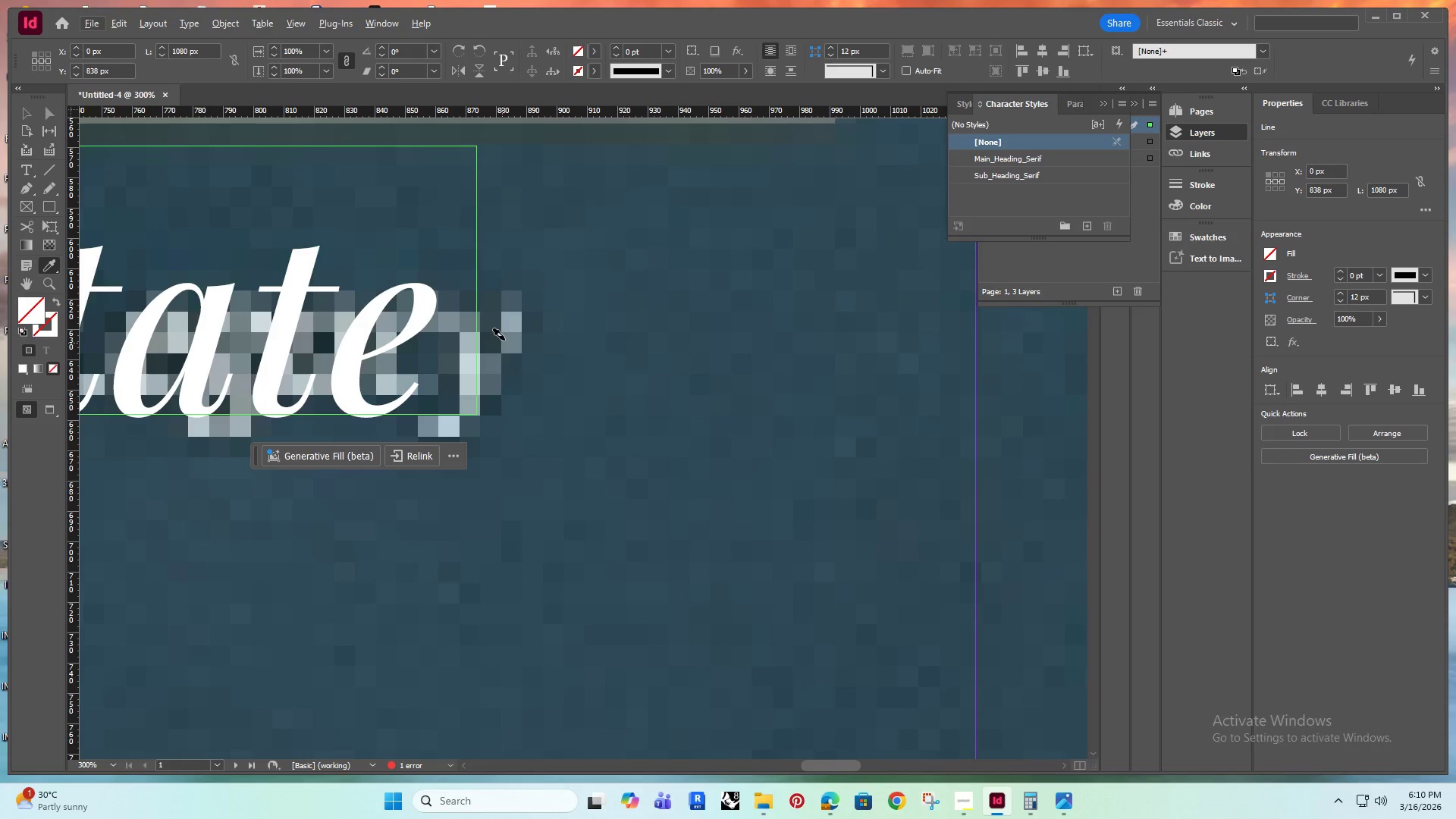 
hold_key(key=AltRight, duration=0.34)
 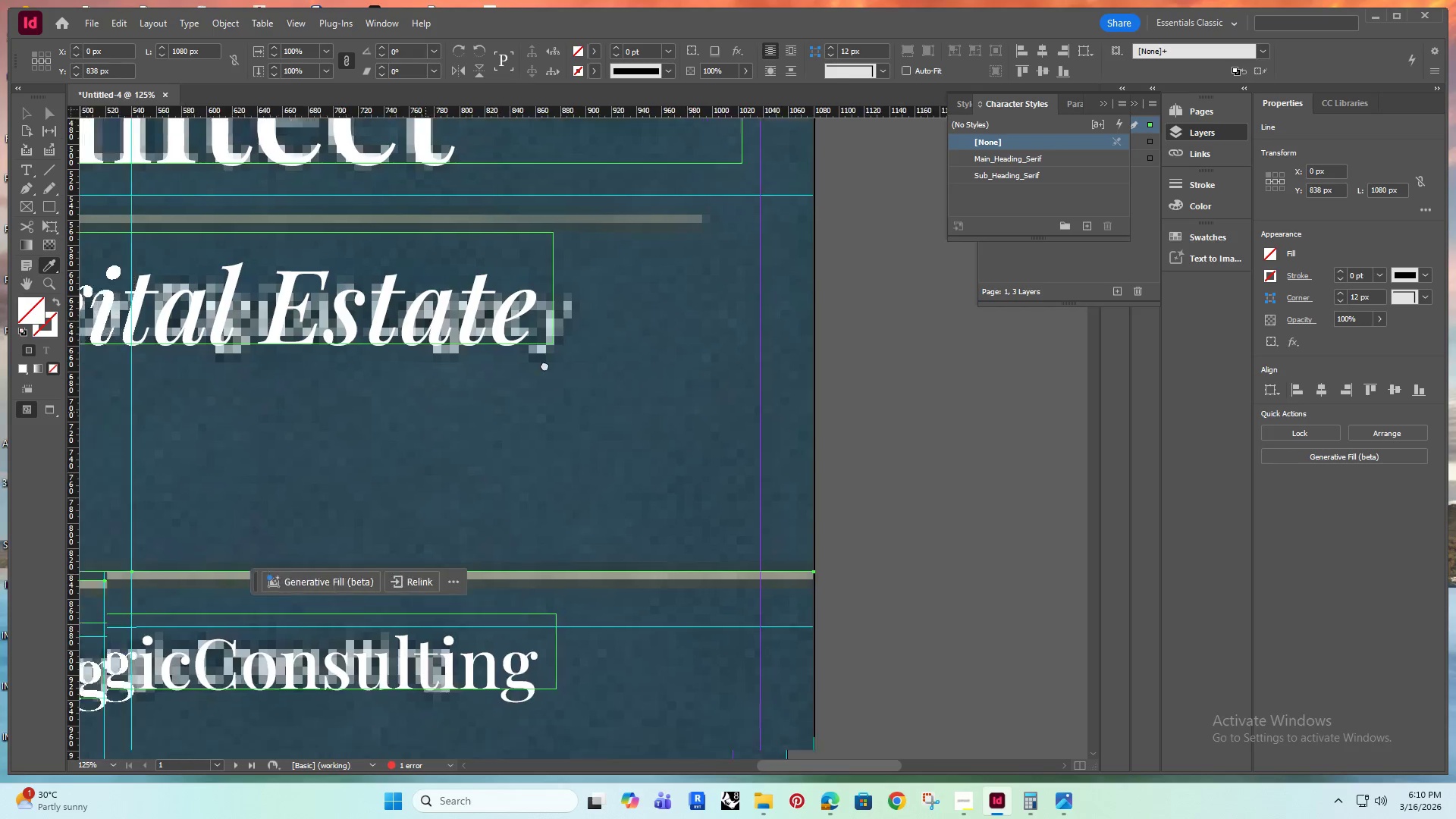 
hold_key(key=Space, duration=0.66)
 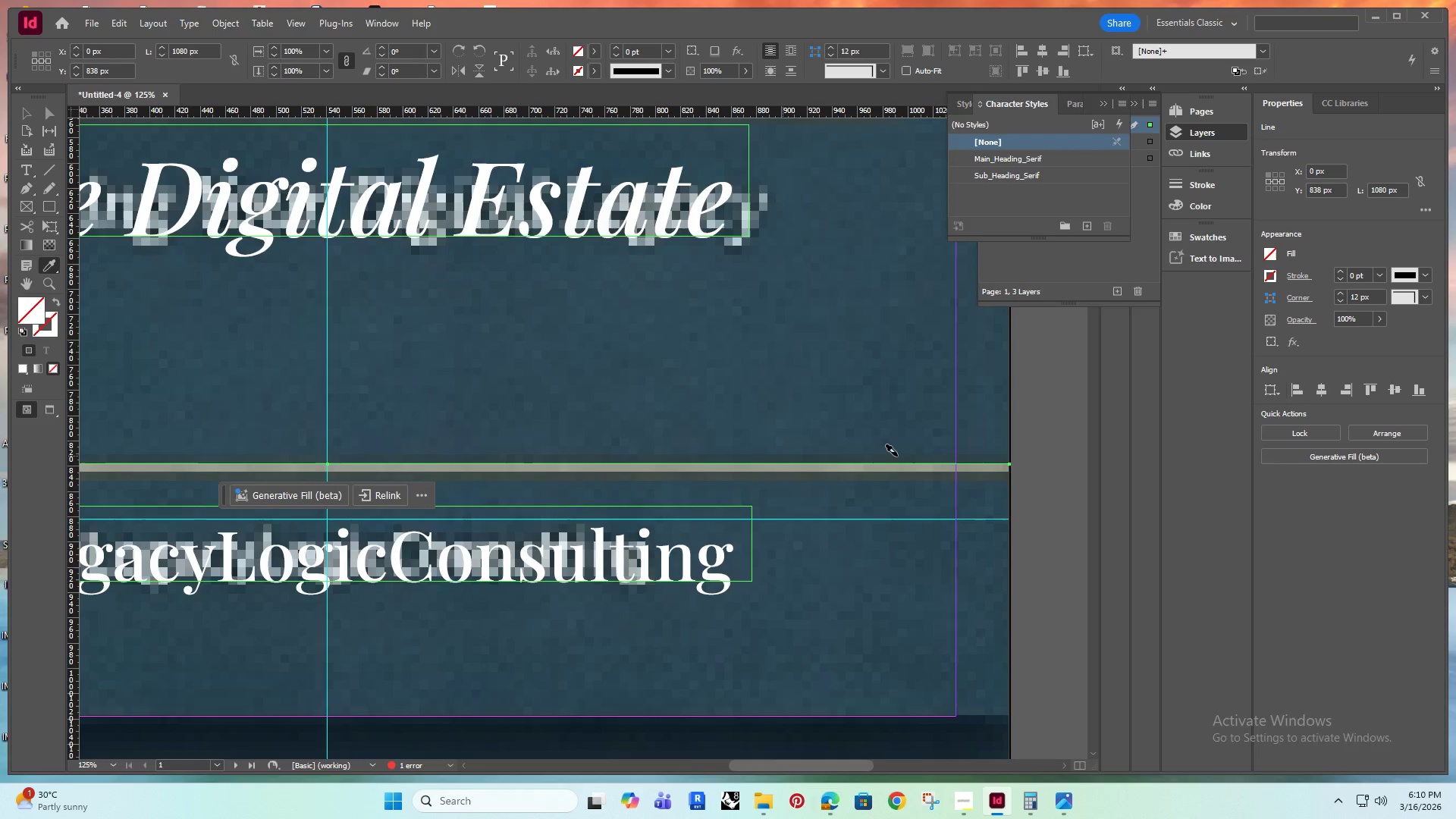 
scroll: coordinate [511, 332], scroll_direction: down, amount: 3.0
 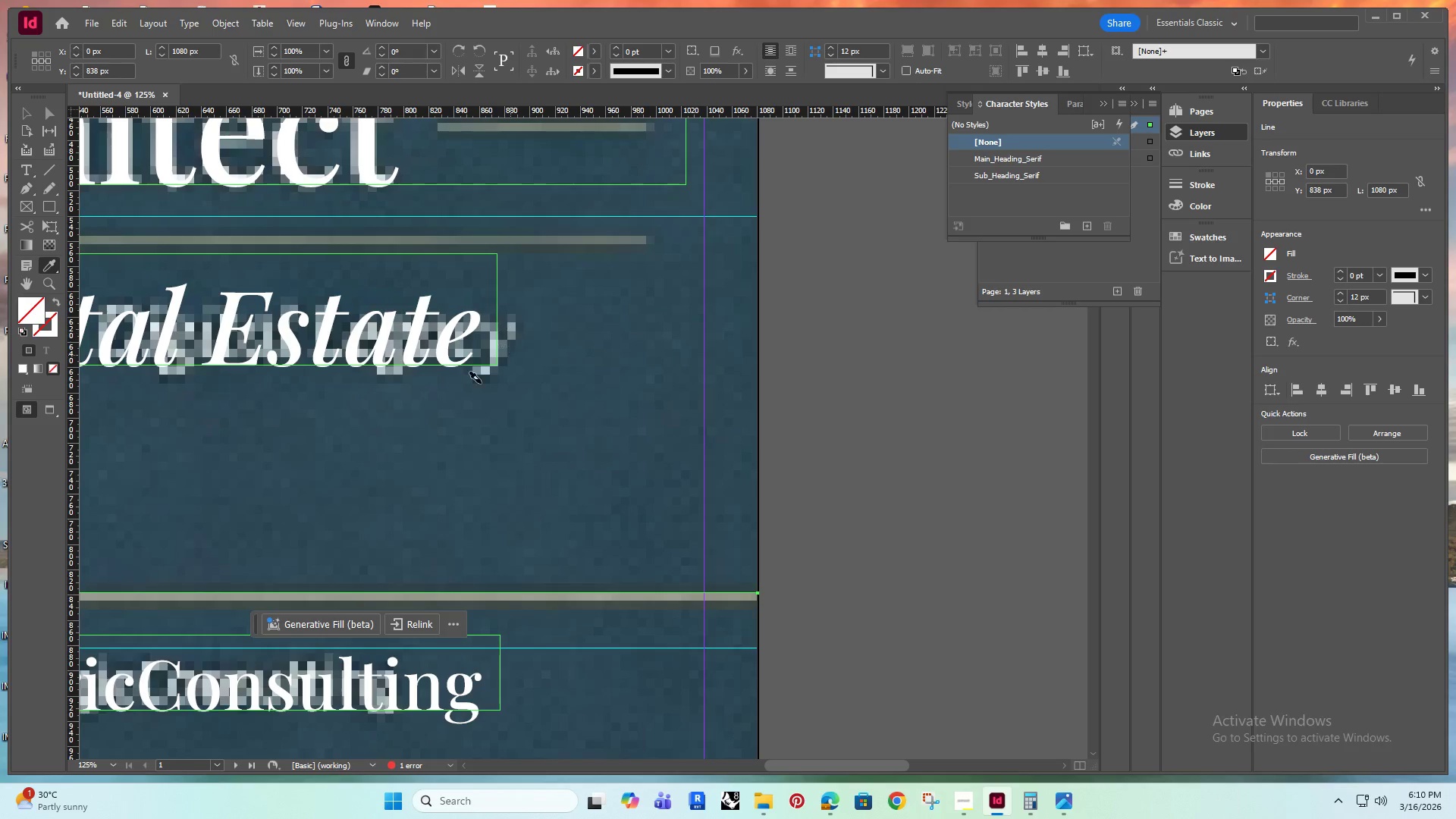 
left_click_drag(start_coordinate=[425, 413], to_coordinate=[678, 284])
 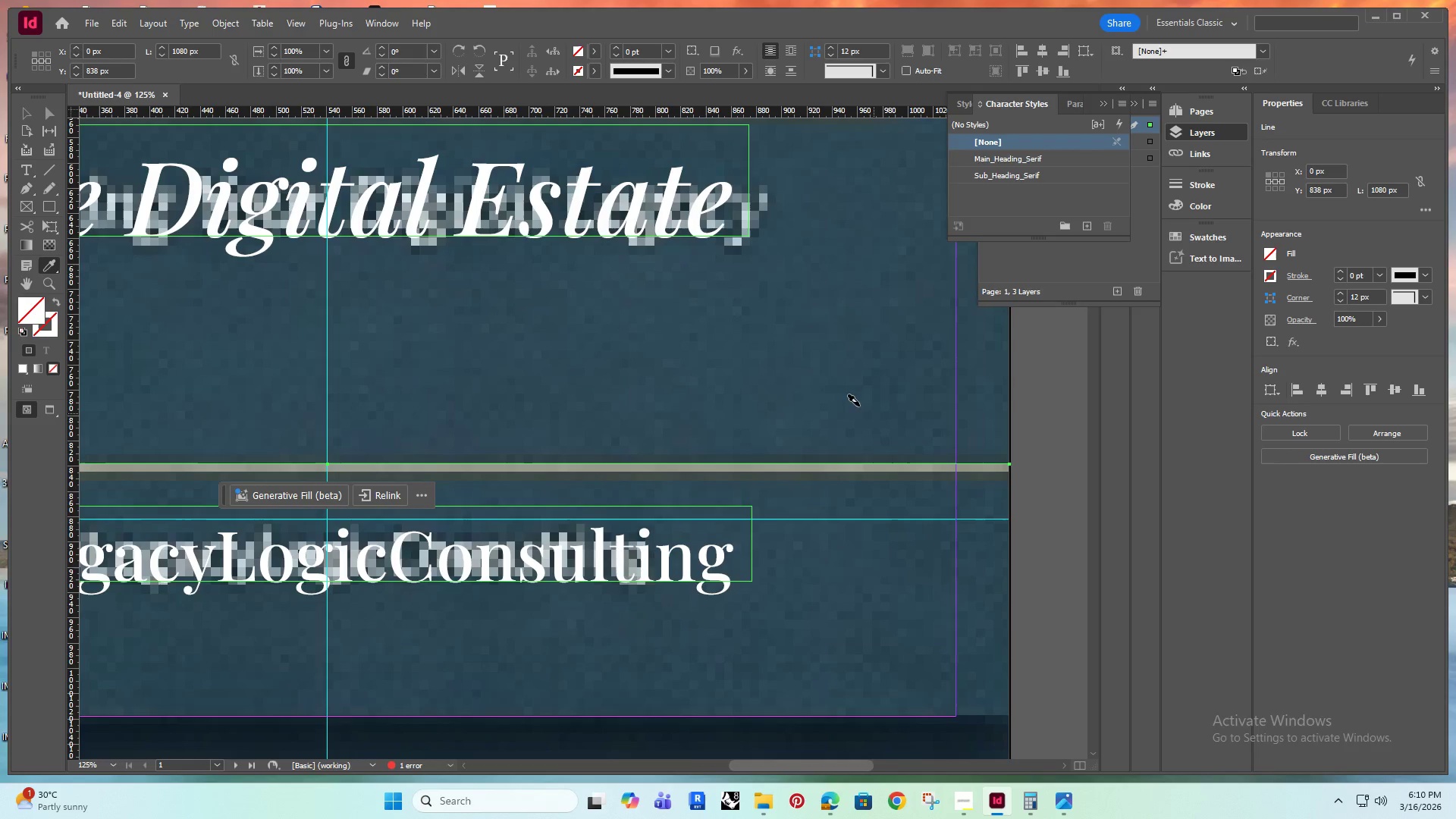 
hold_key(key=AltRight, duration=0.7)
 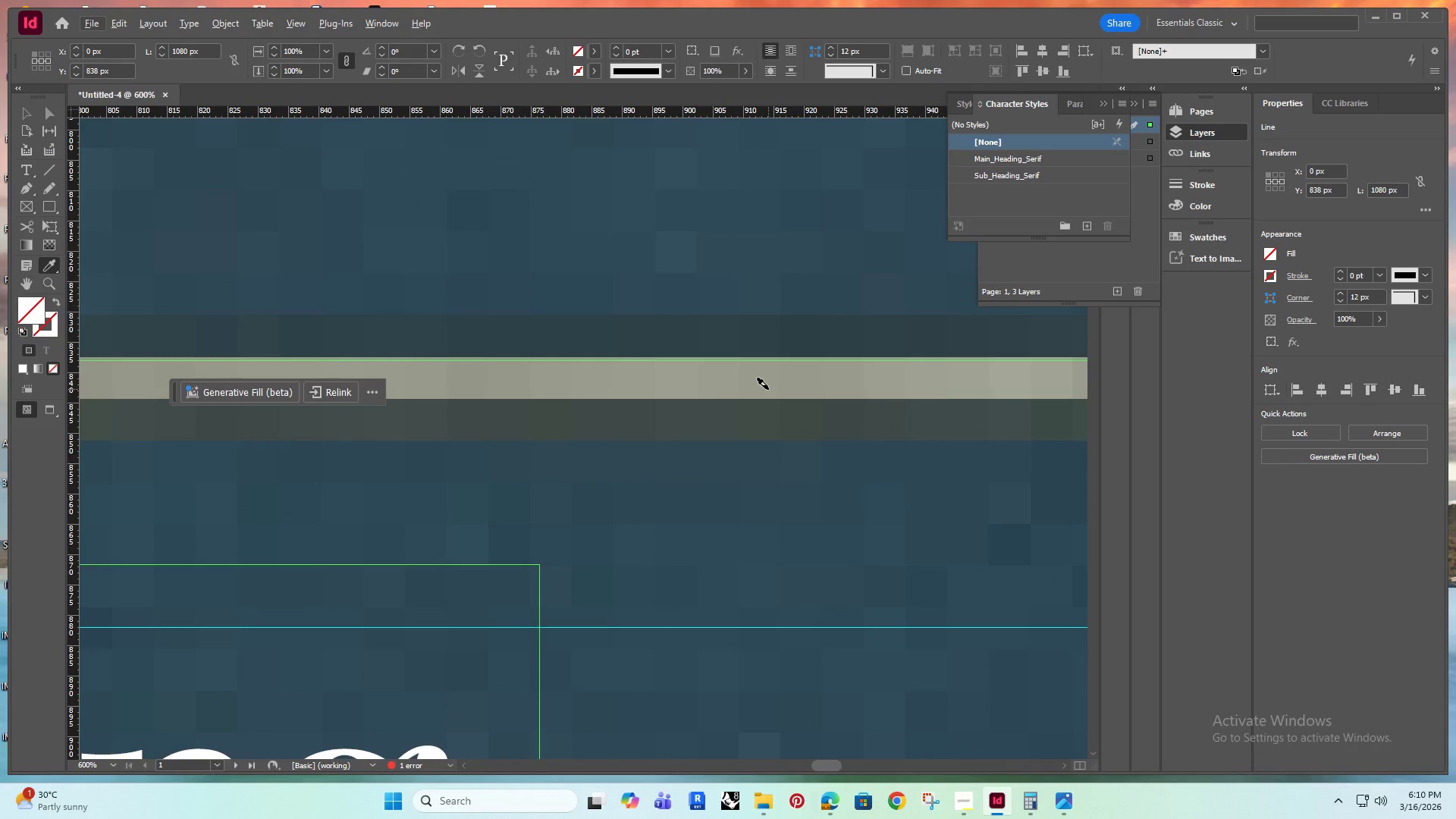 
hold_key(key=AltRight, duration=8.67)
 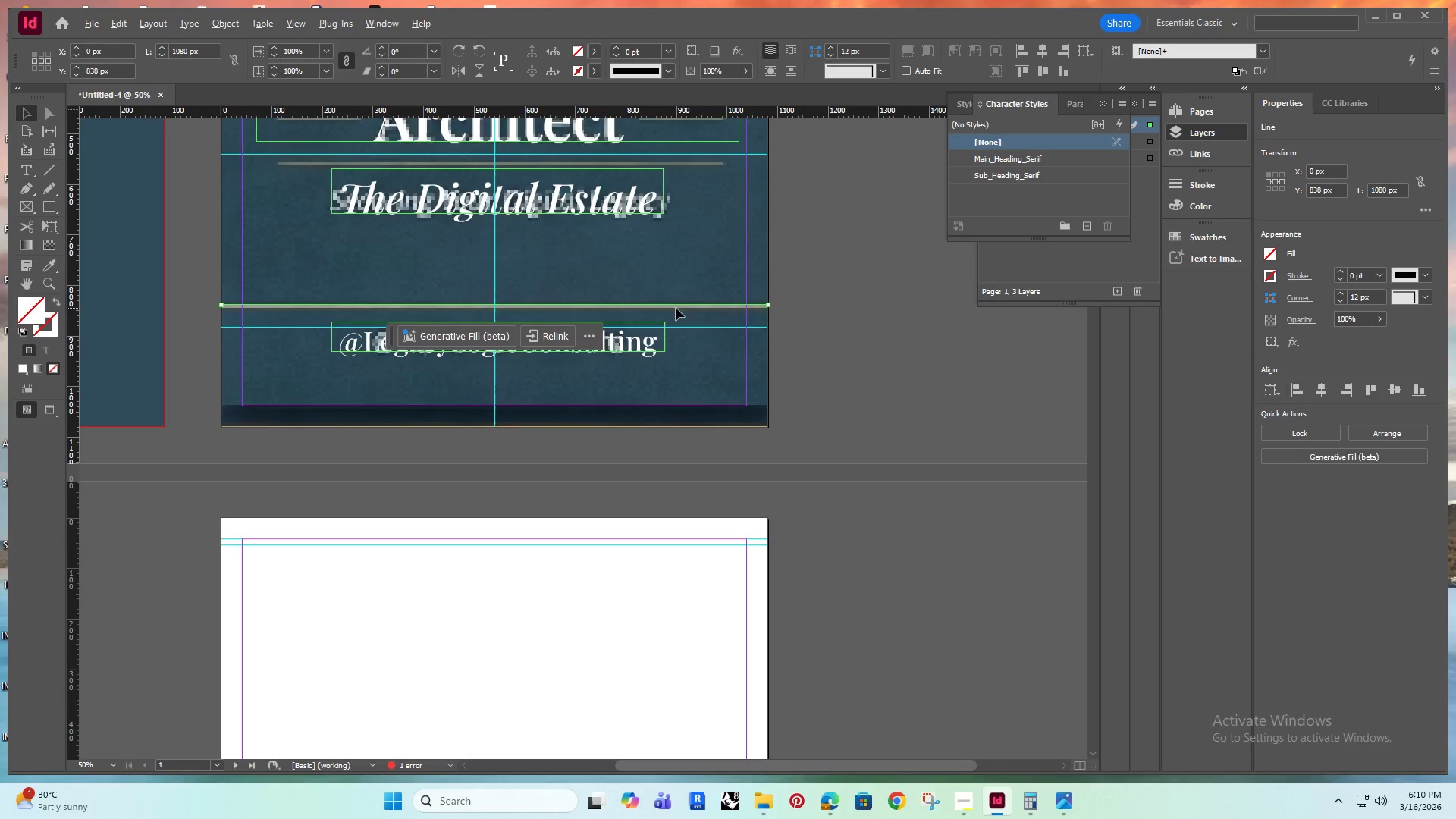 
scroll: coordinate [777, 481], scroll_direction: up, amount: 5.0
 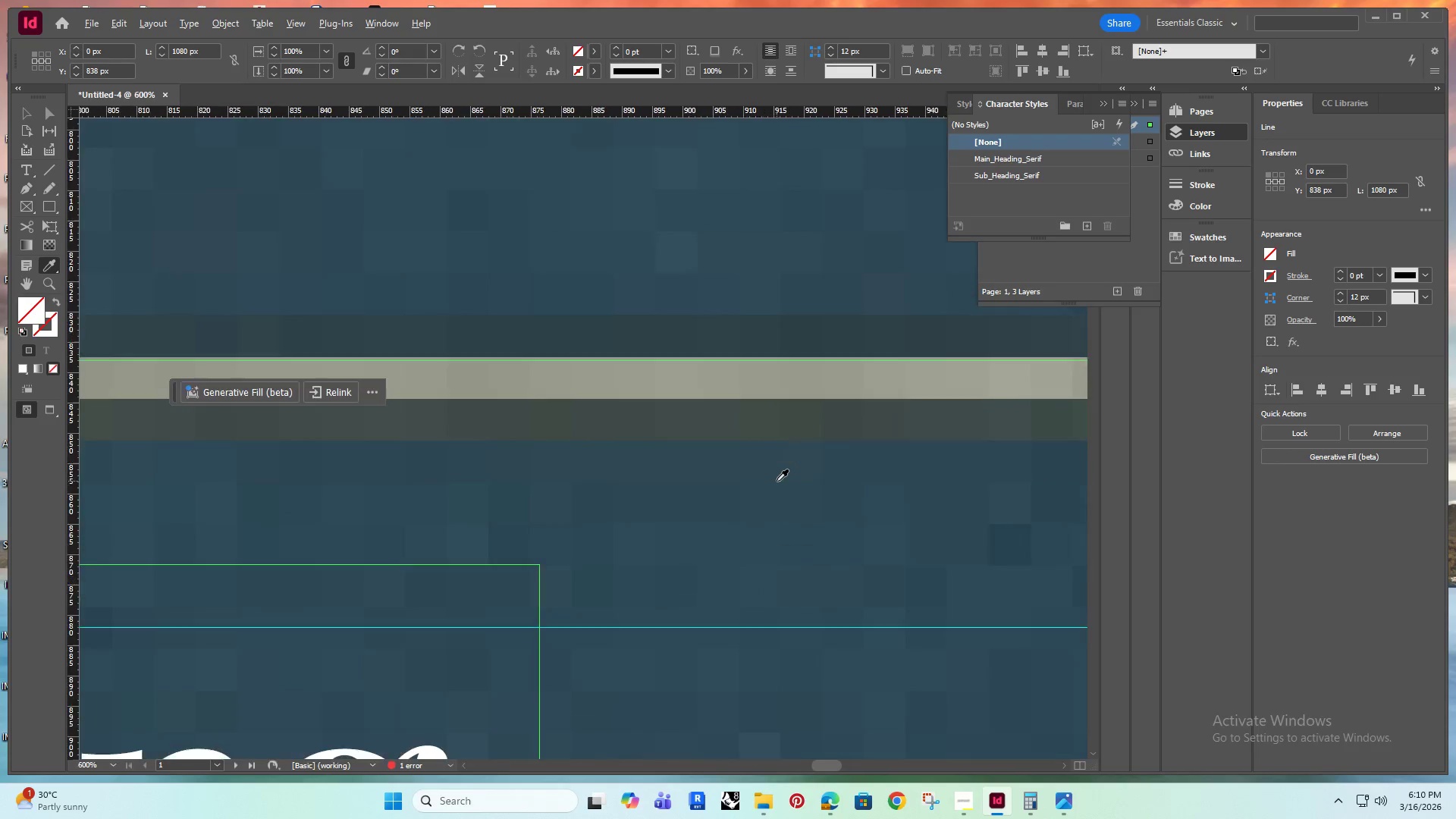 
left_click([768, 389])
 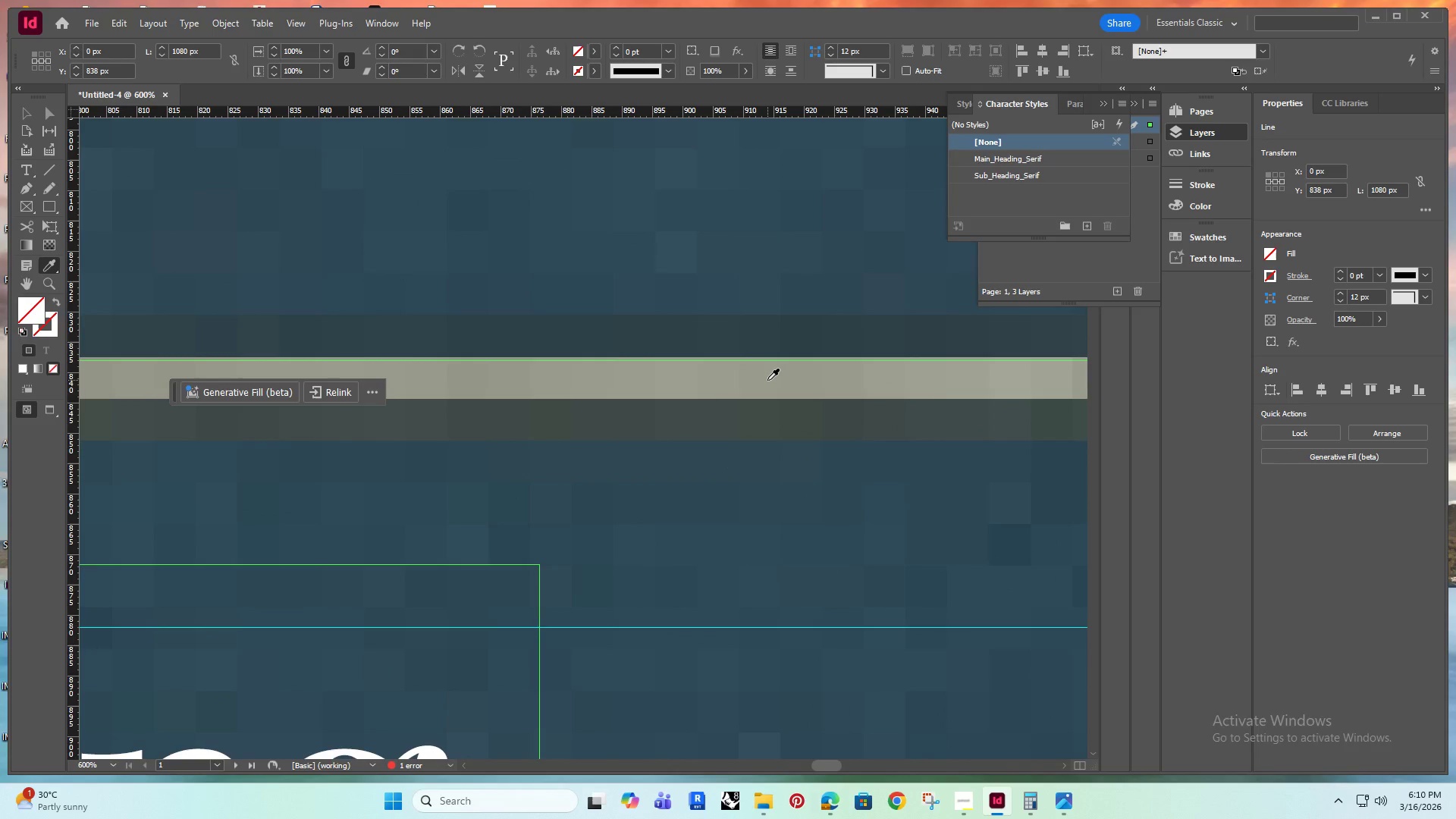 
left_click([767, 380])
 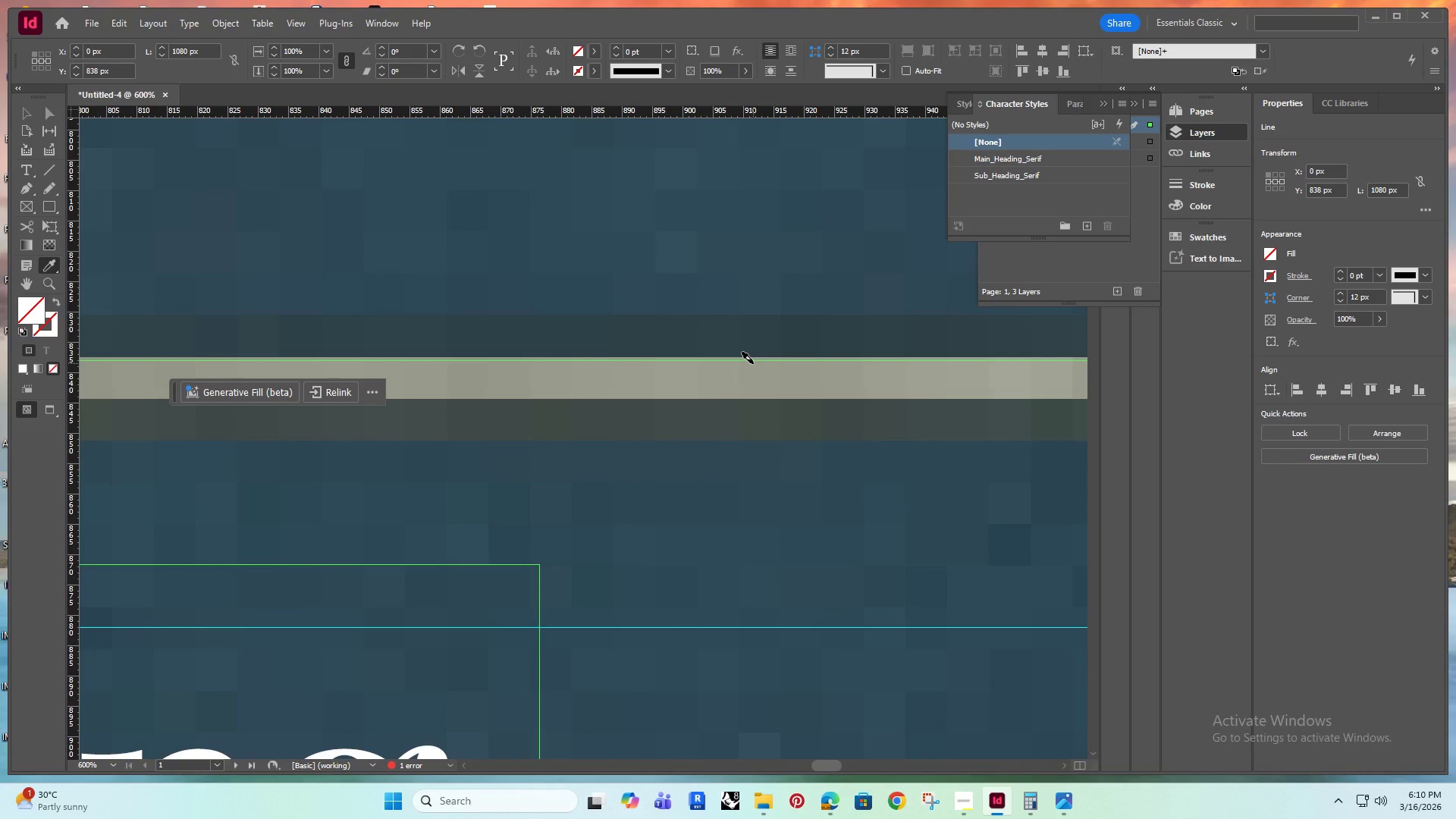 
left_click([752, 363])
 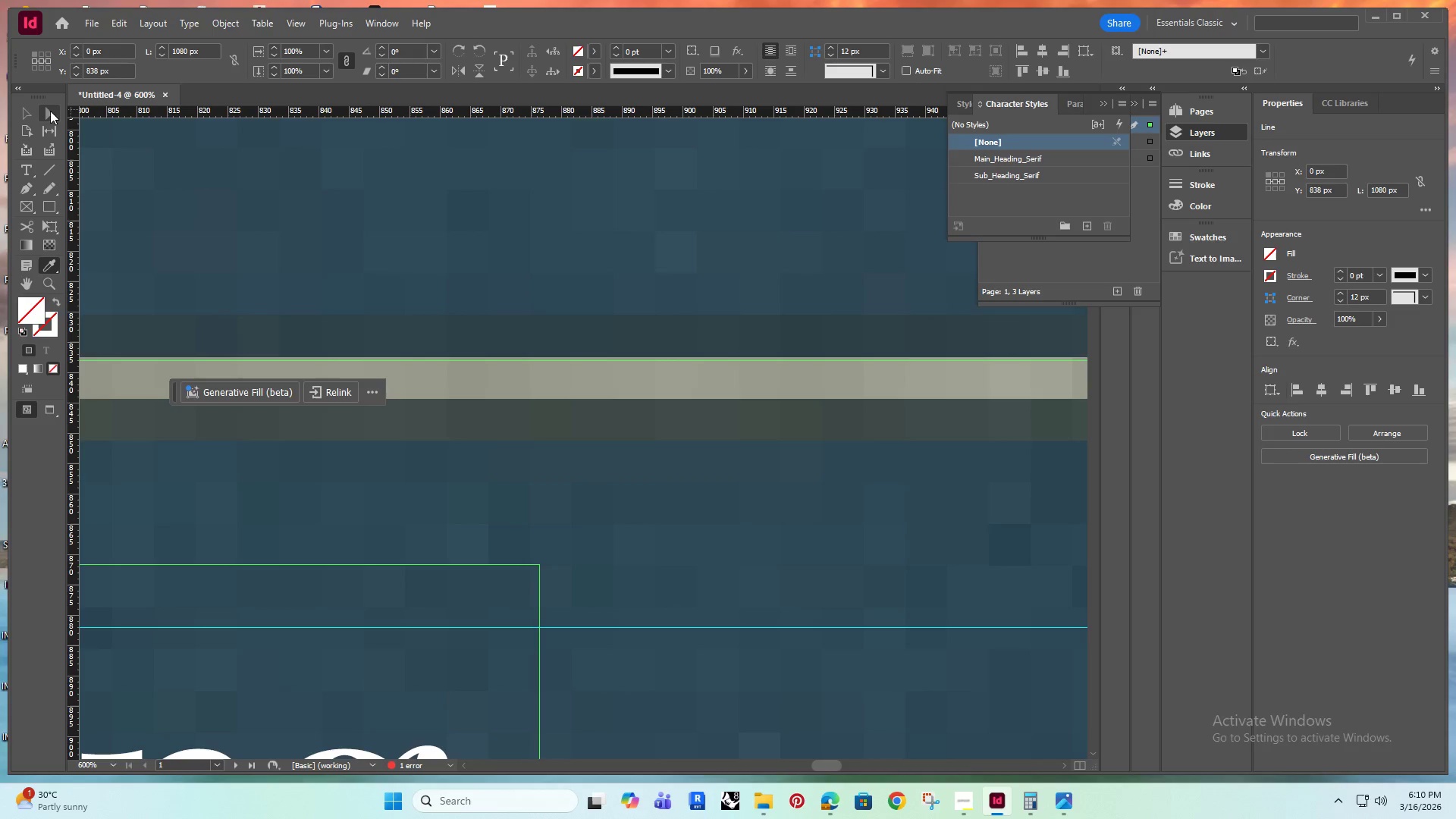 
left_click([33, 112])
 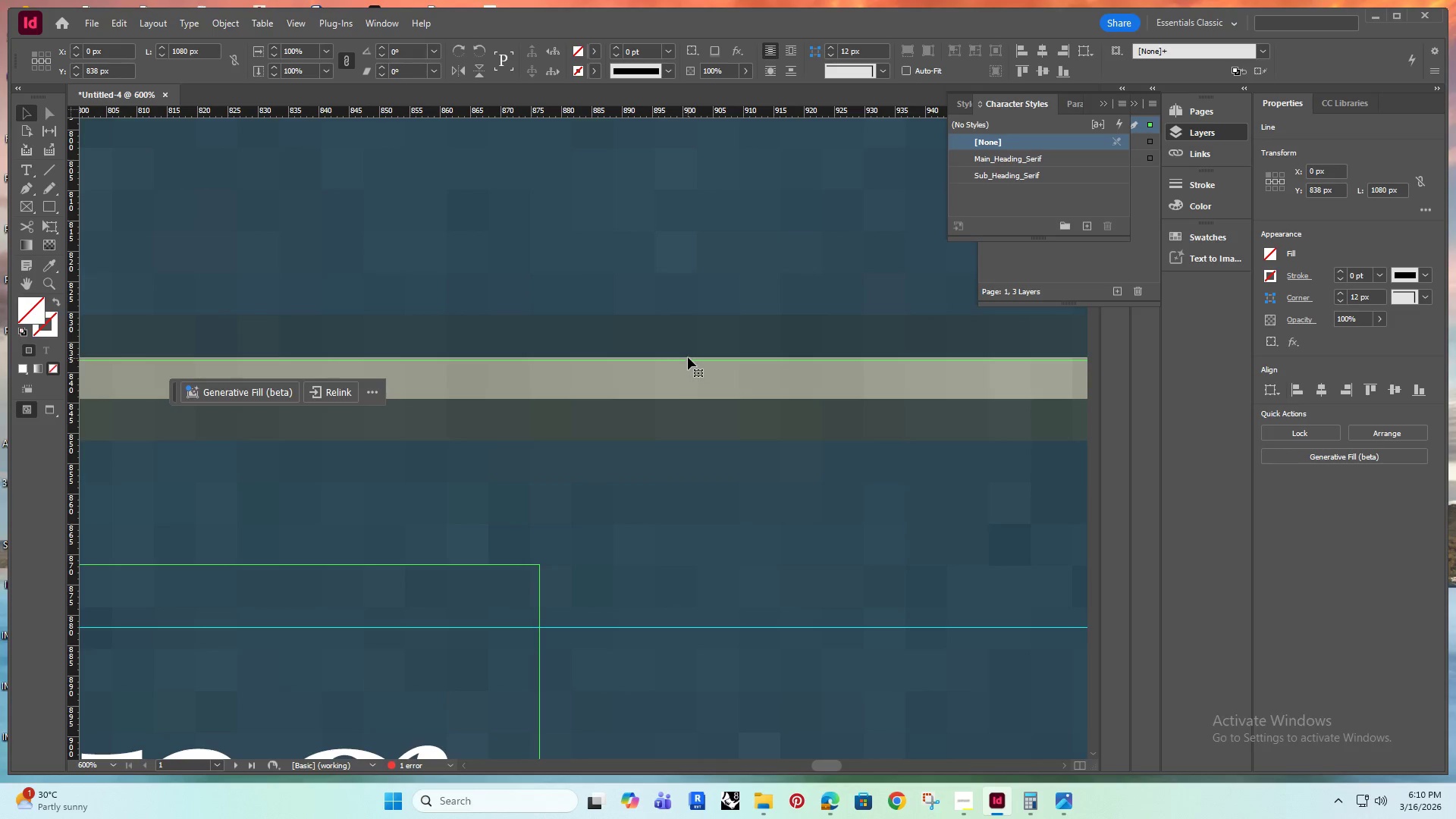 
left_click([689, 362])
 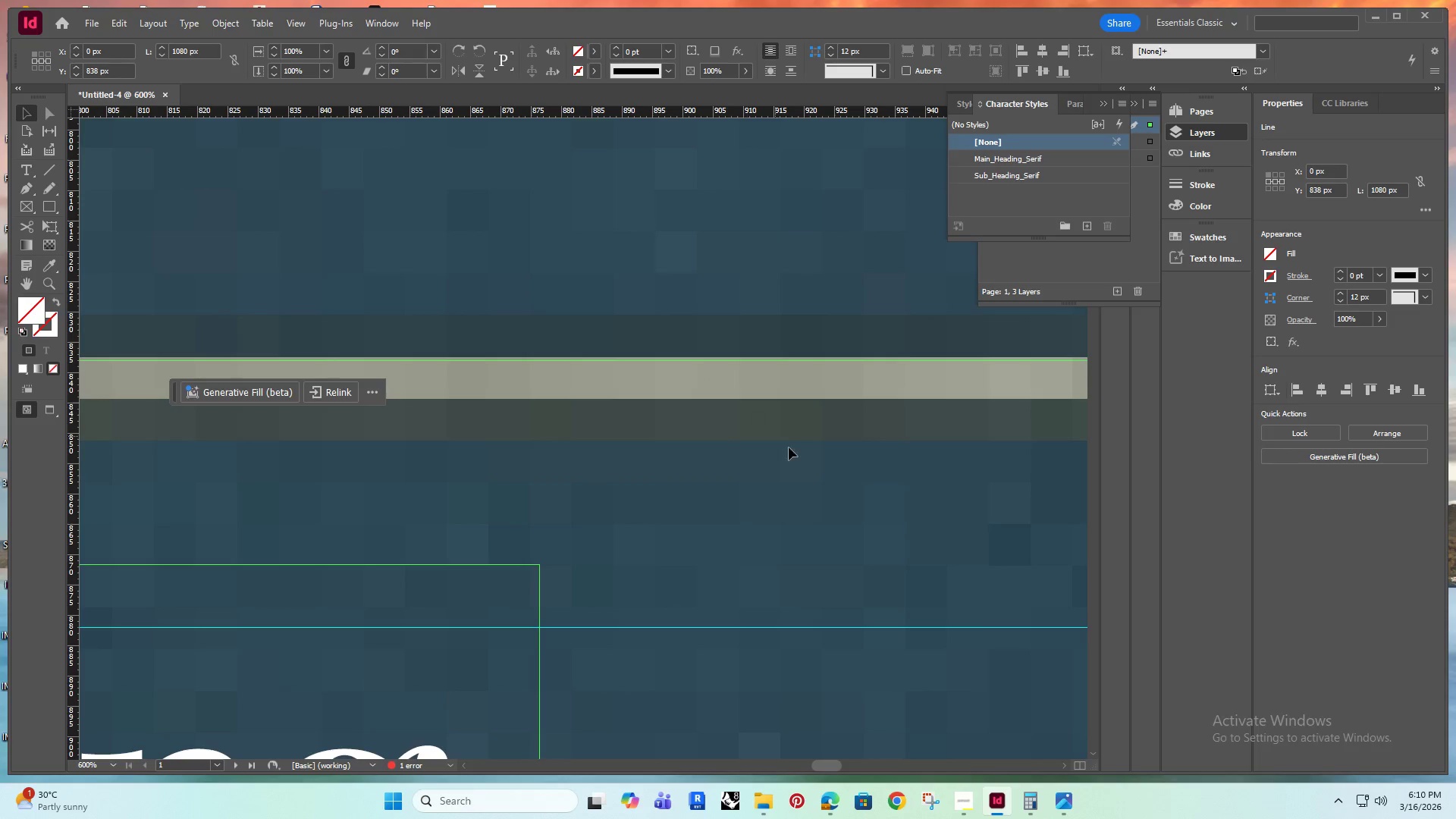 
left_click_drag(start_coordinate=[795, 472], to_coordinate=[692, 259])
 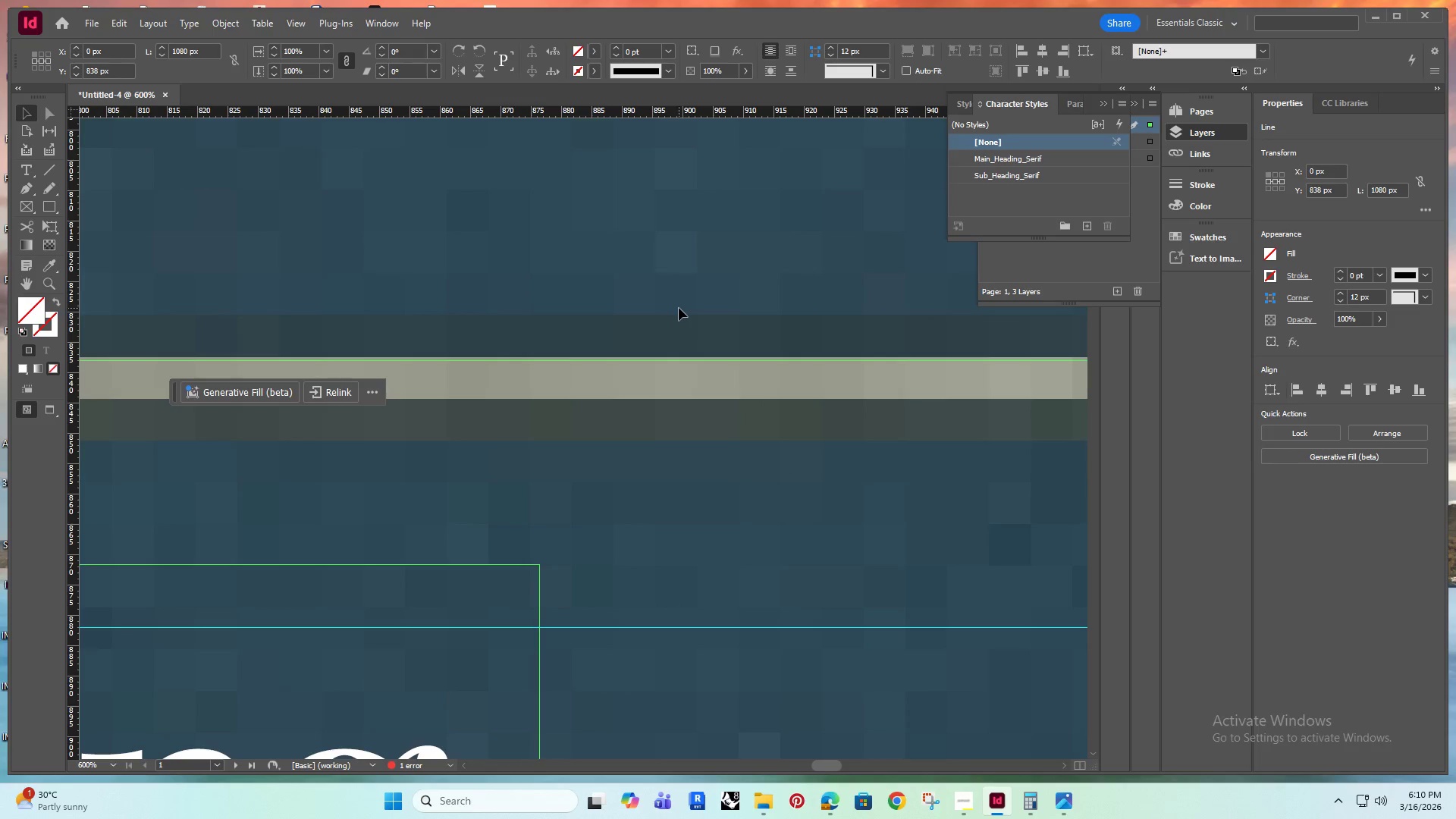 
hold_key(key=AltRight, duration=0.75)
 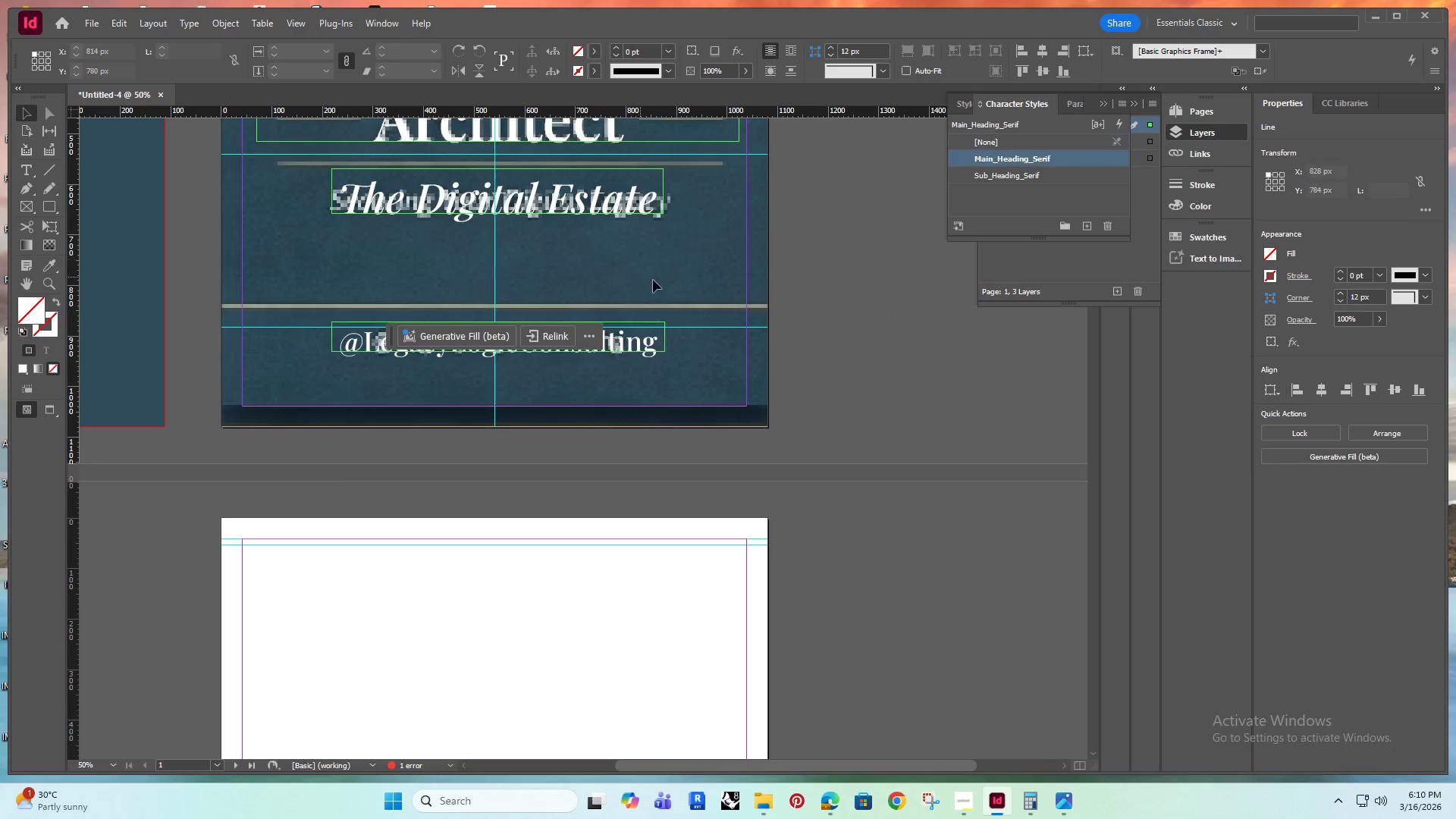 
hold_key(key=AltRight, duration=5.67)
left_click([588, 259])
 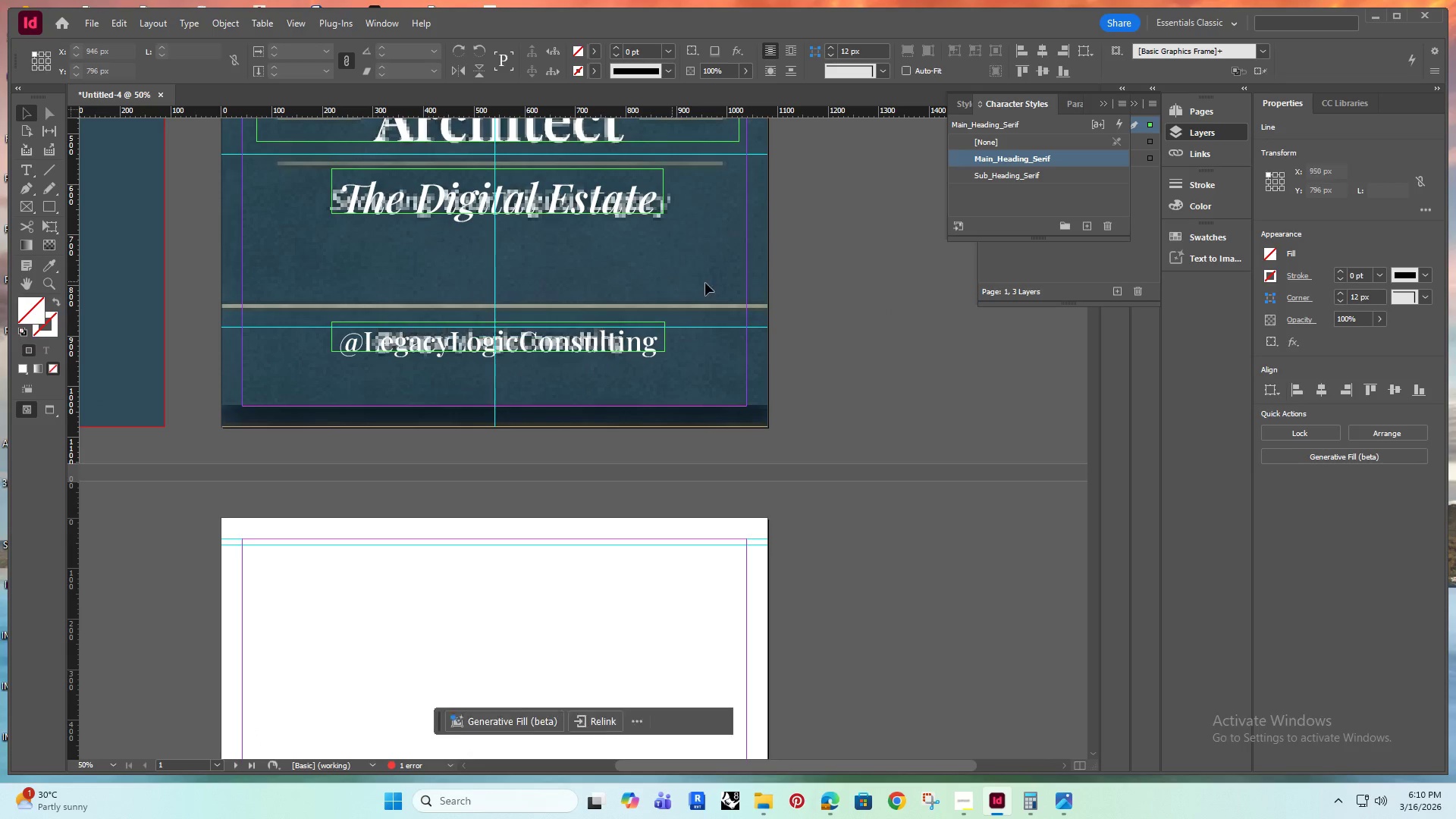 
scroll: coordinate [676, 308], scroll_direction: down, amount: 10.0
 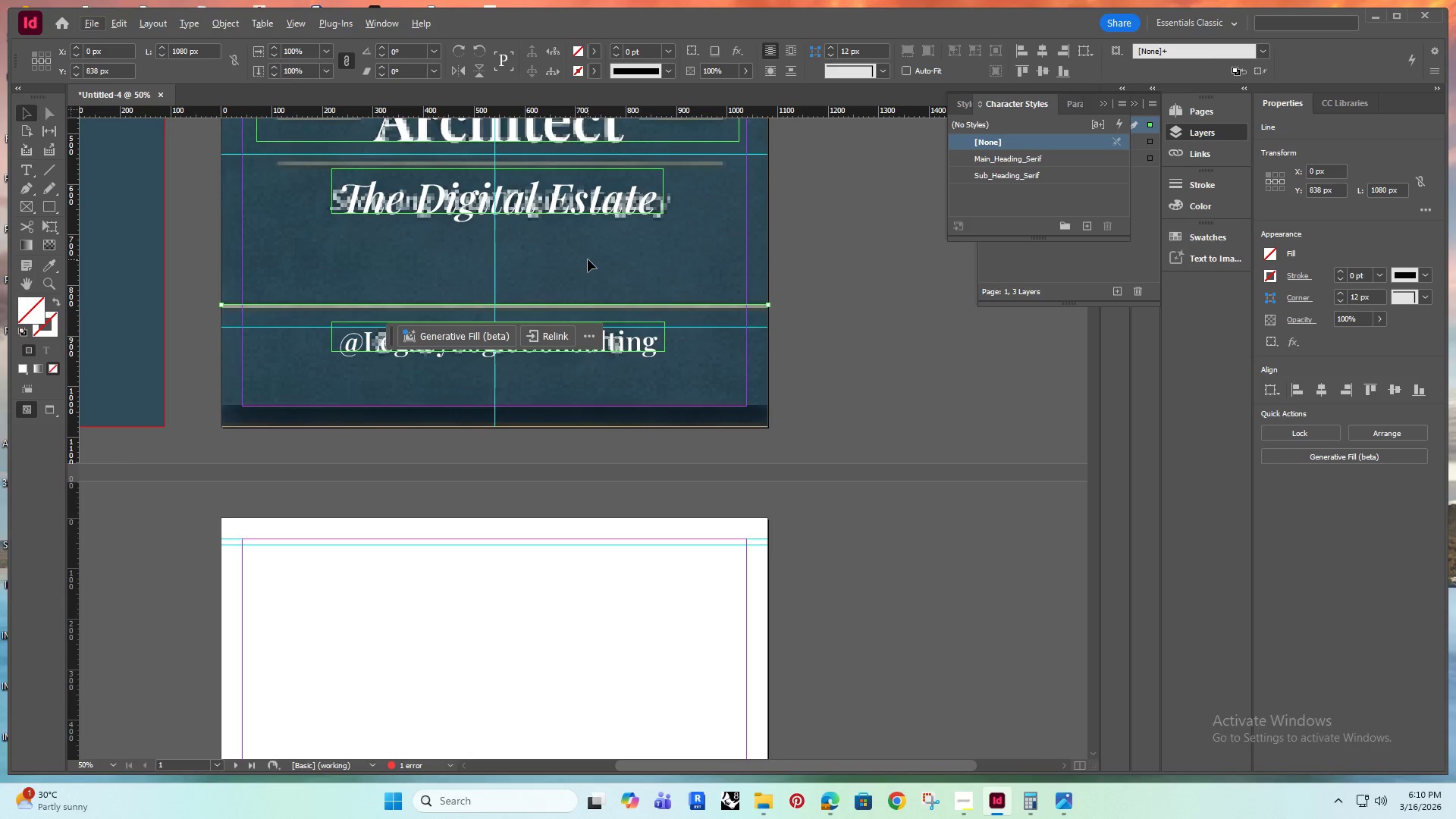 
left_click_drag(start_coordinate=[714, 268], to_coordinate=[675, 312])
 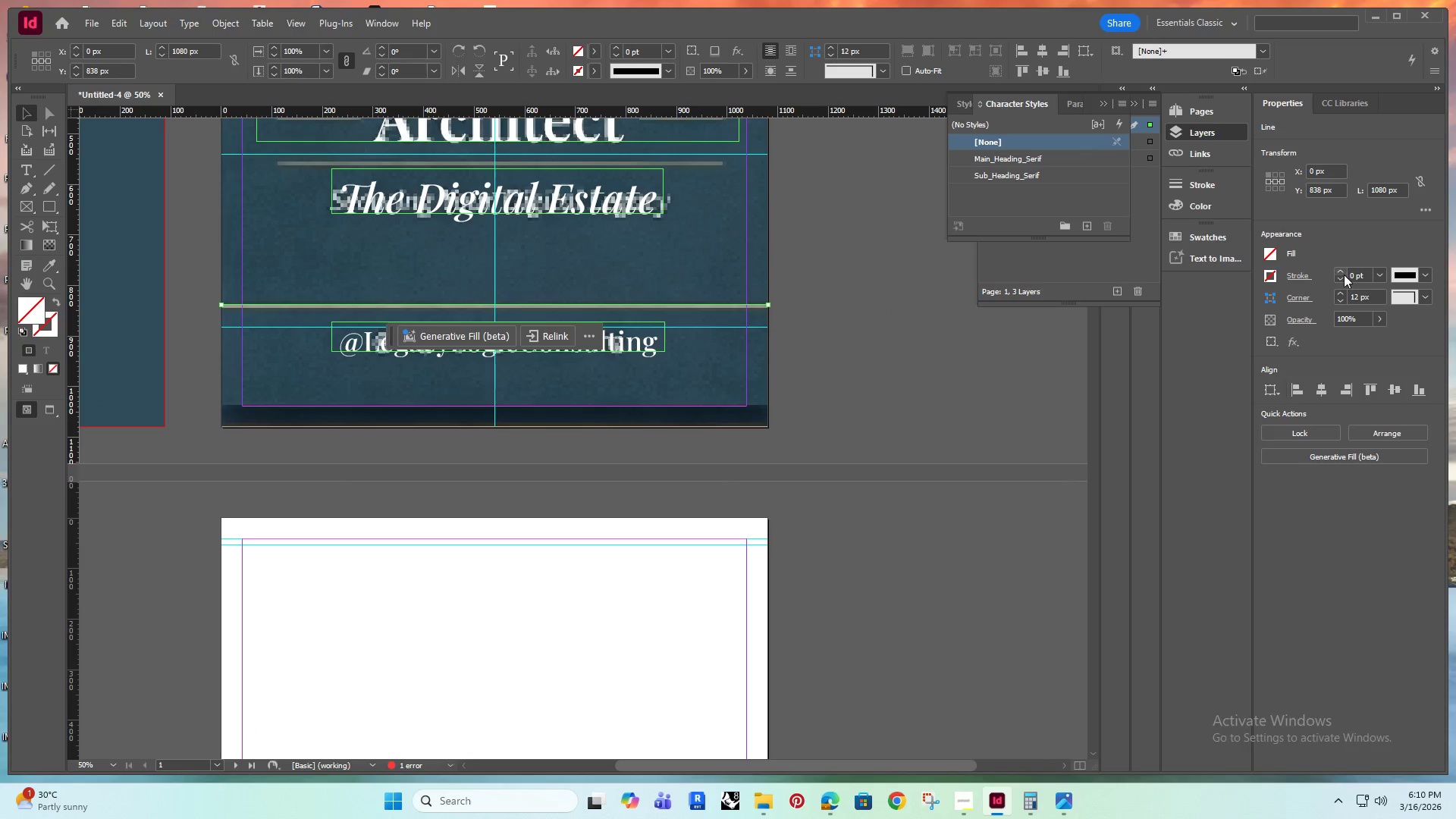 
double_click([1338, 269])
 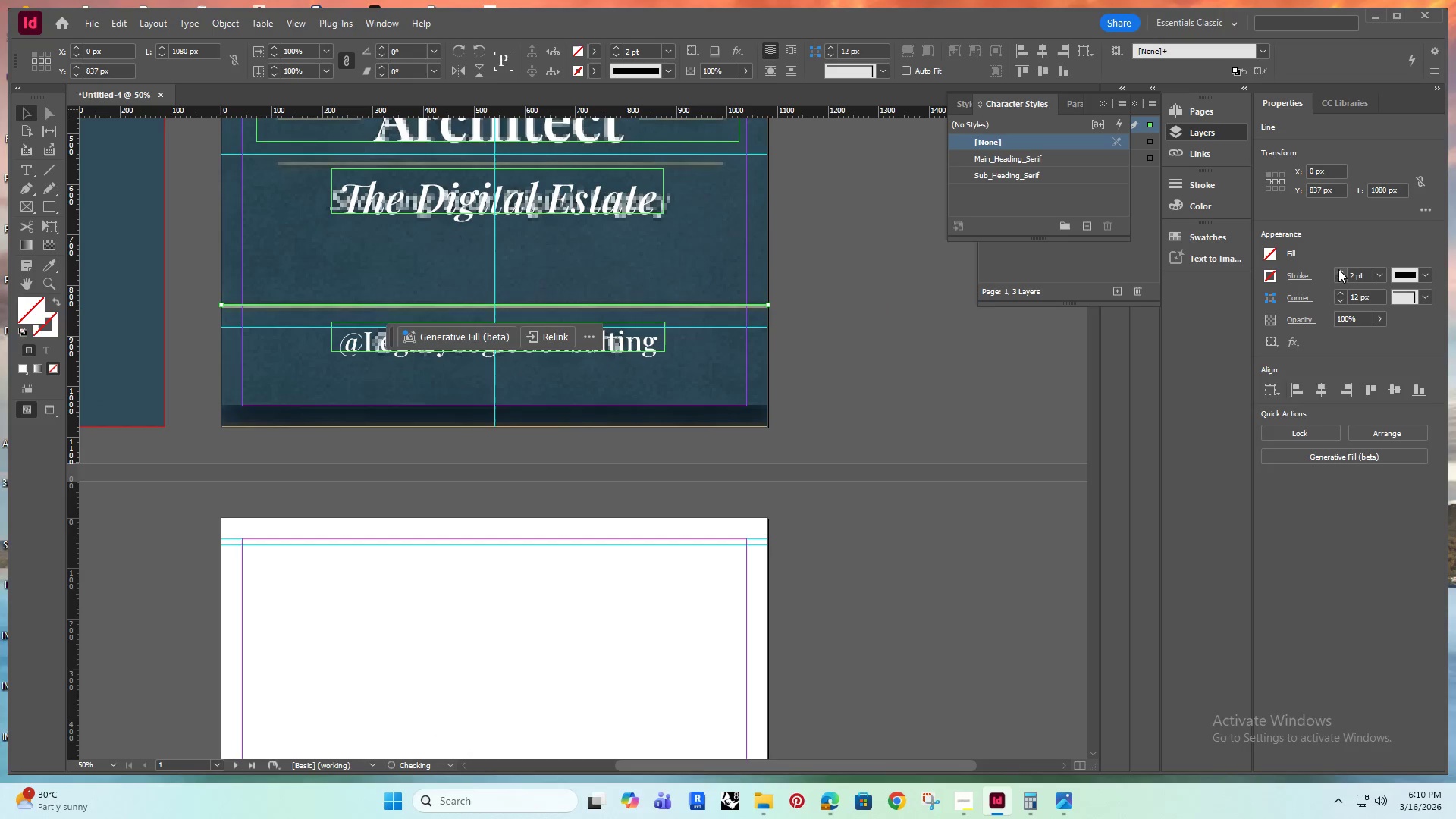 
triple_click([1338, 269])
 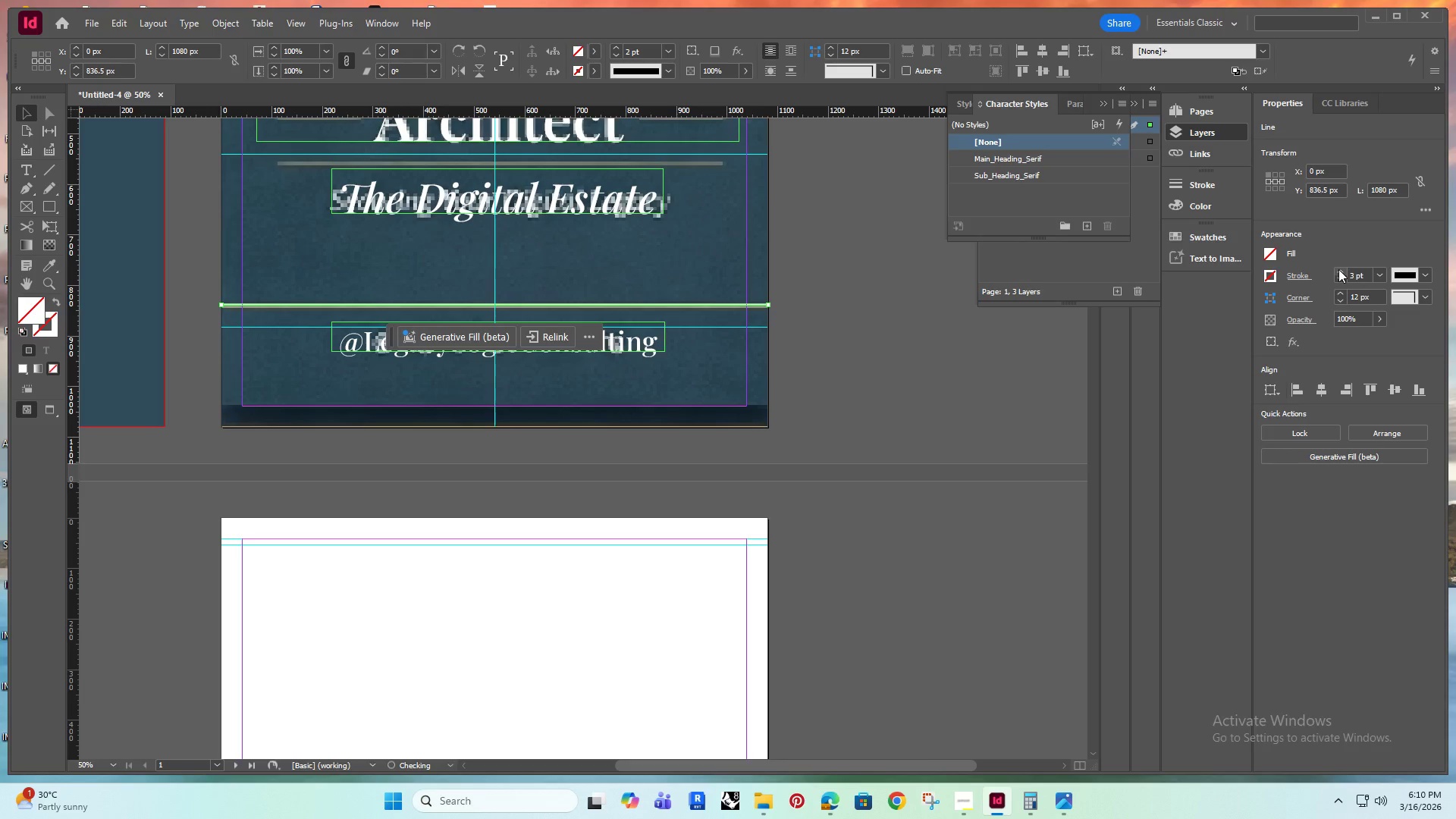 
triple_click([1338, 269])
 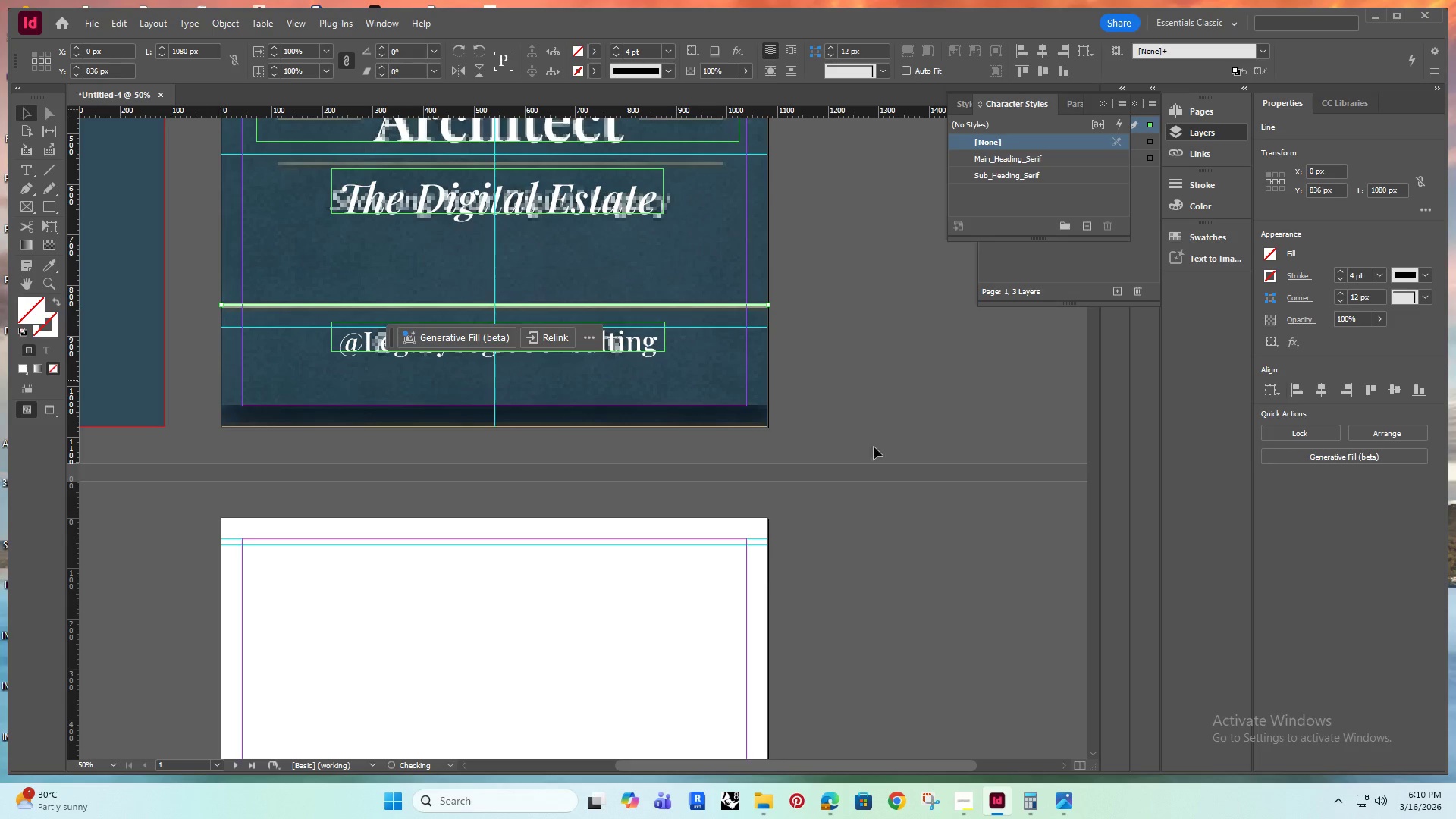 
hold_key(key=AltRight, duration=1.02)
scroll: coordinate [686, 384], scroll_direction: up, amount: 2.0
 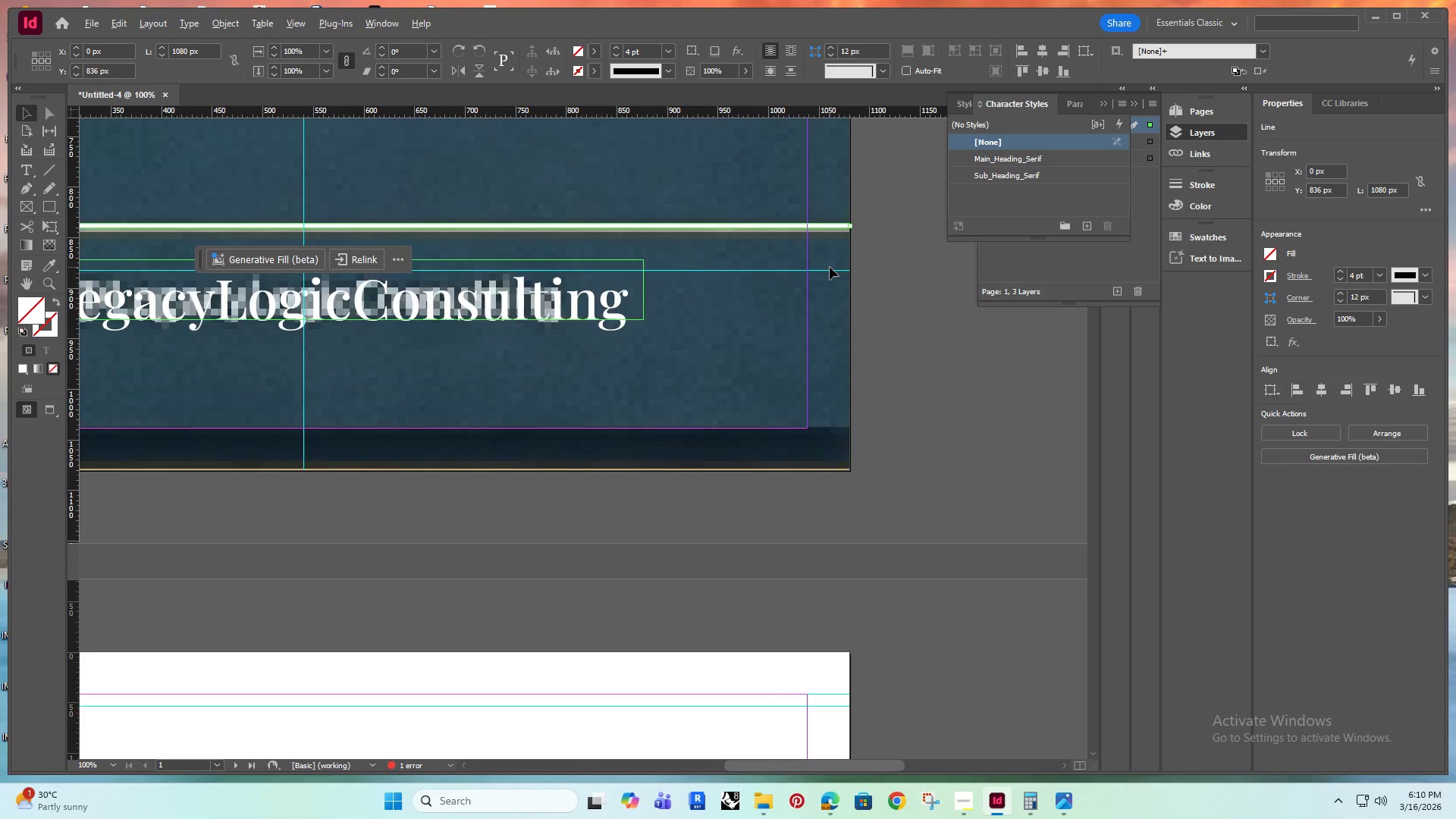 
hold_key(key=AltRight, duration=4.5)
scroll: coordinate [833, 221], scroll_direction: up, amount: 2.0
 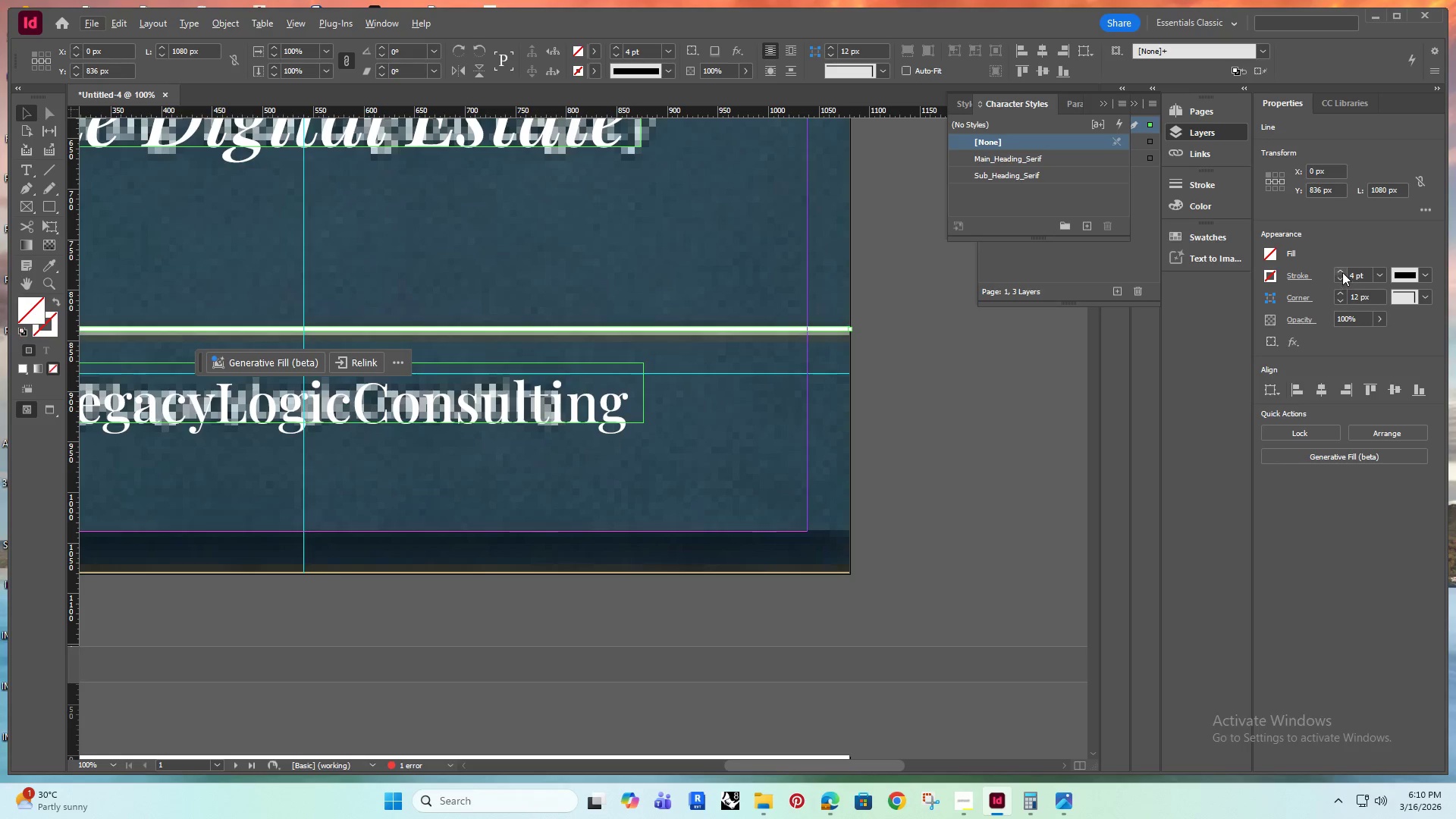 
double_click([1341, 271])
 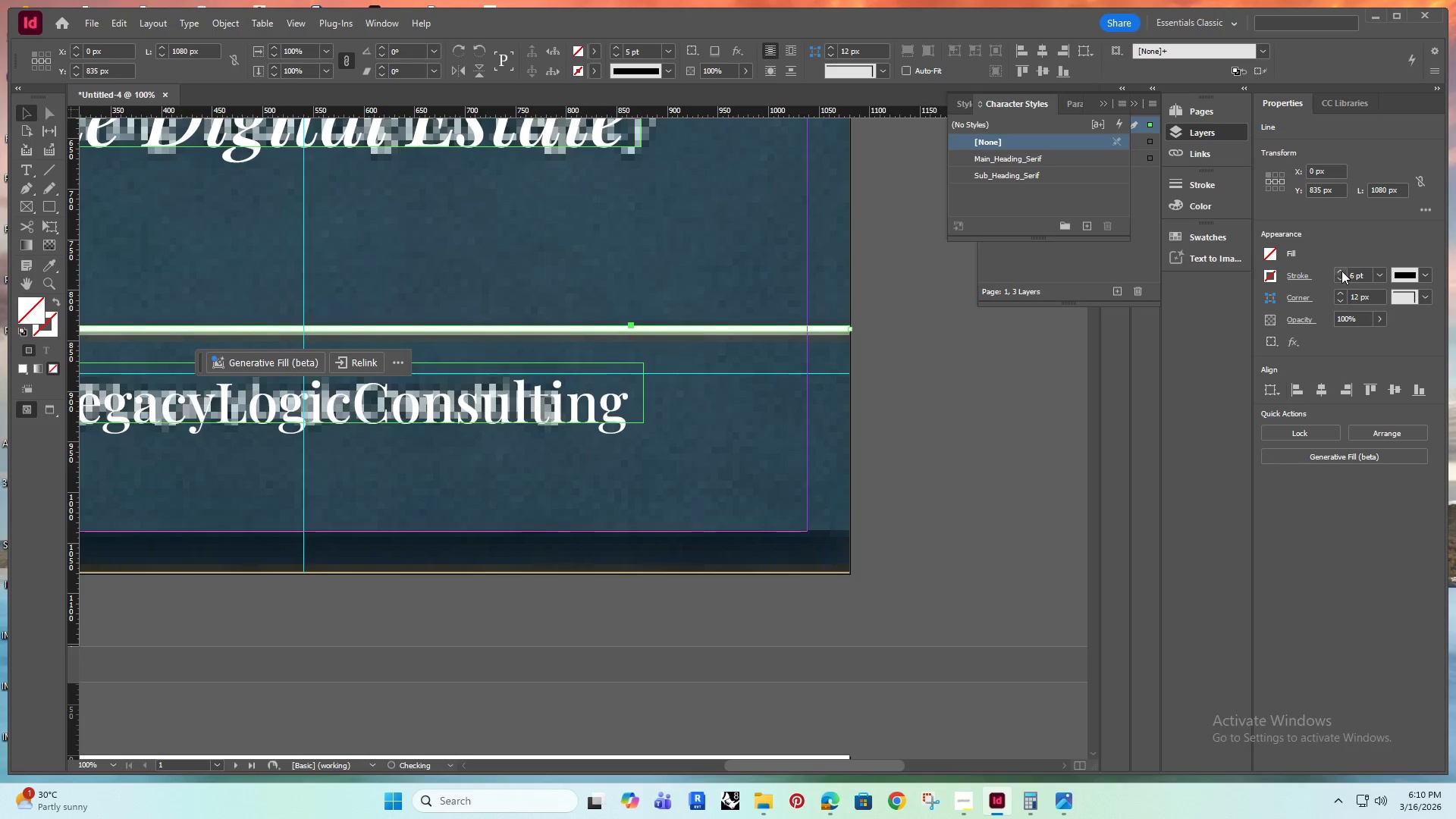 
triple_click([1341, 271])
 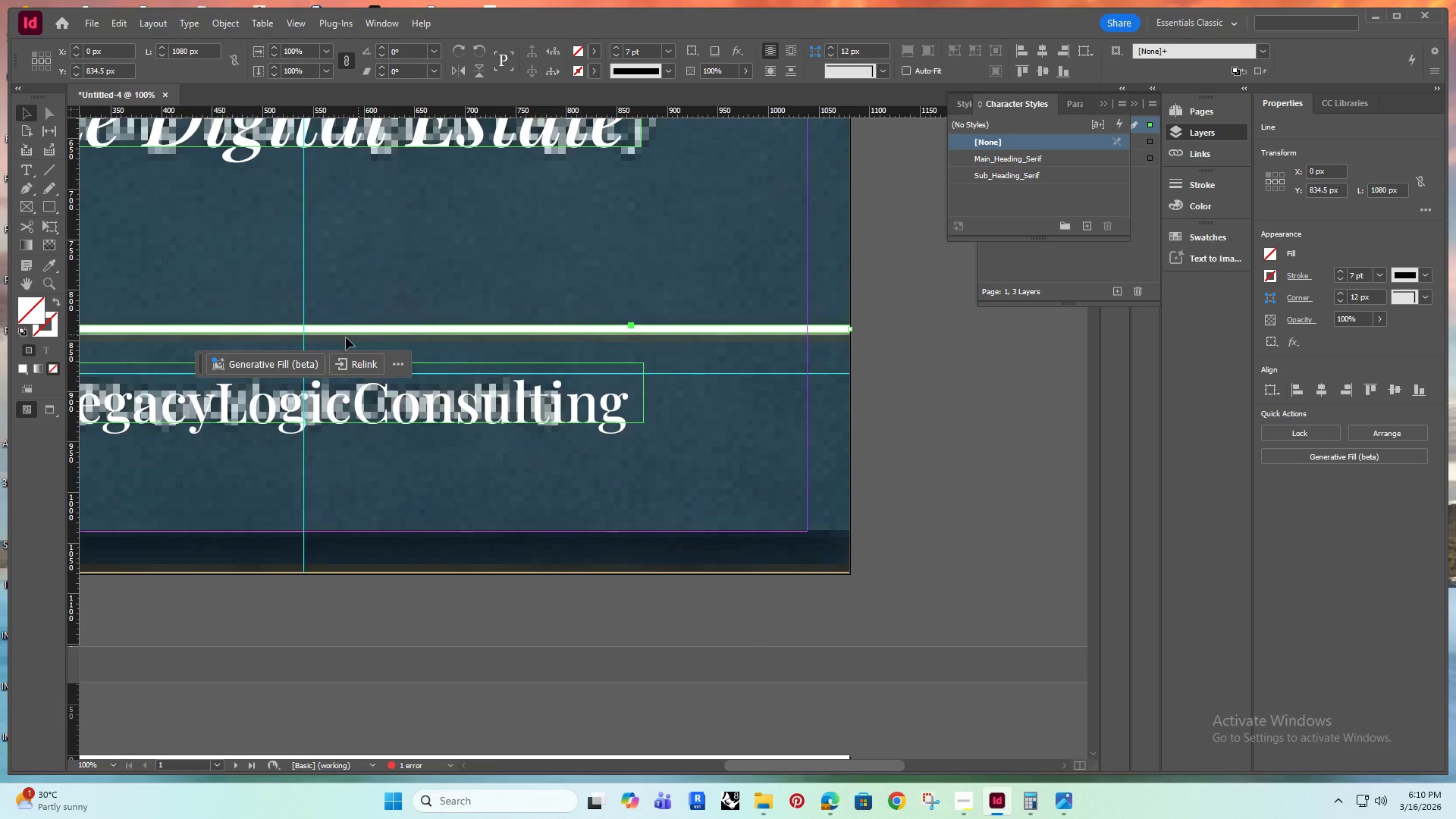 
hold_key(key=AltRight, duration=0.42)
scroll: coordinate [289, 337], scroll_direction: up, amount: 1.0
 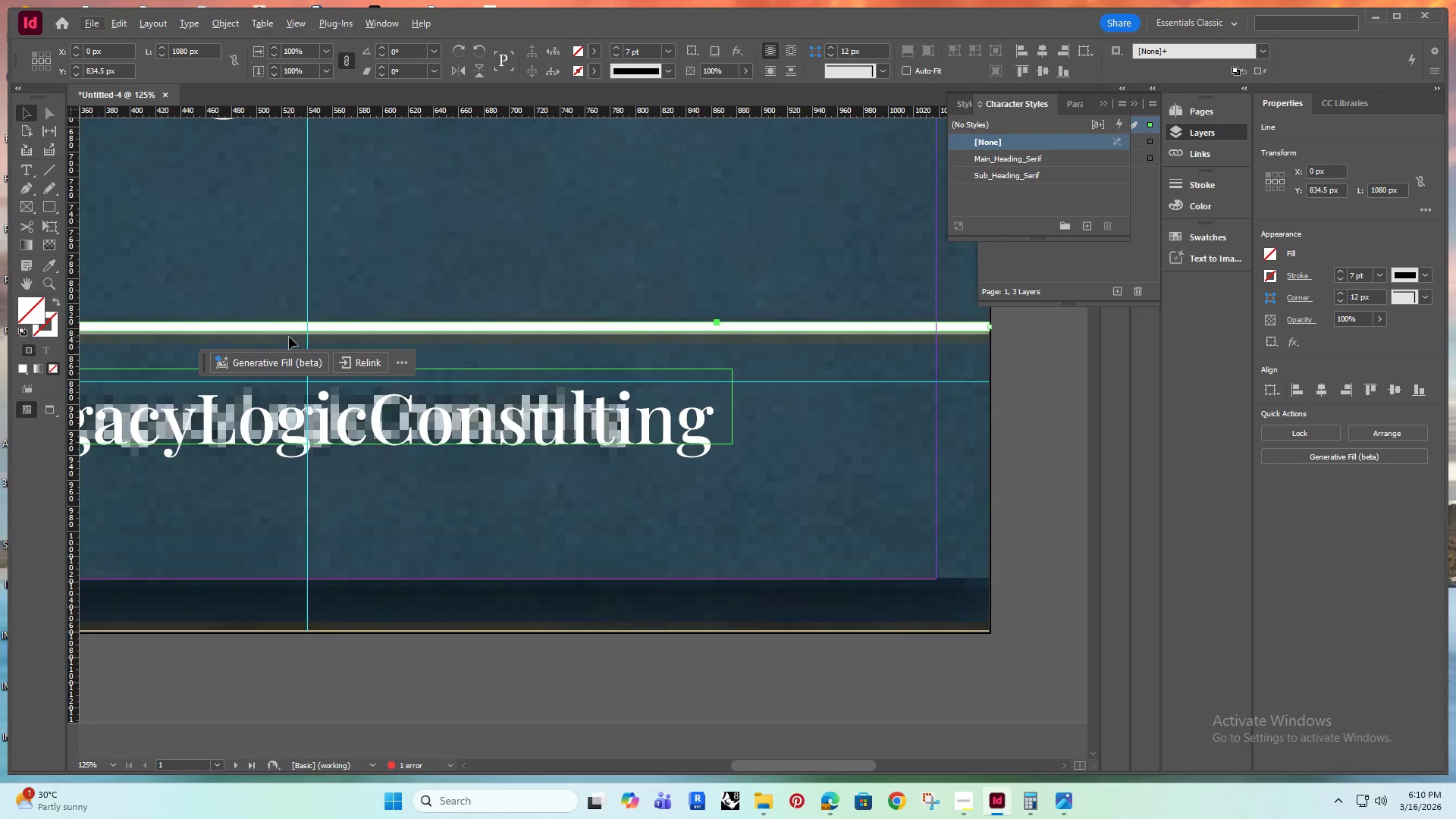 
key(ArrowDown)
 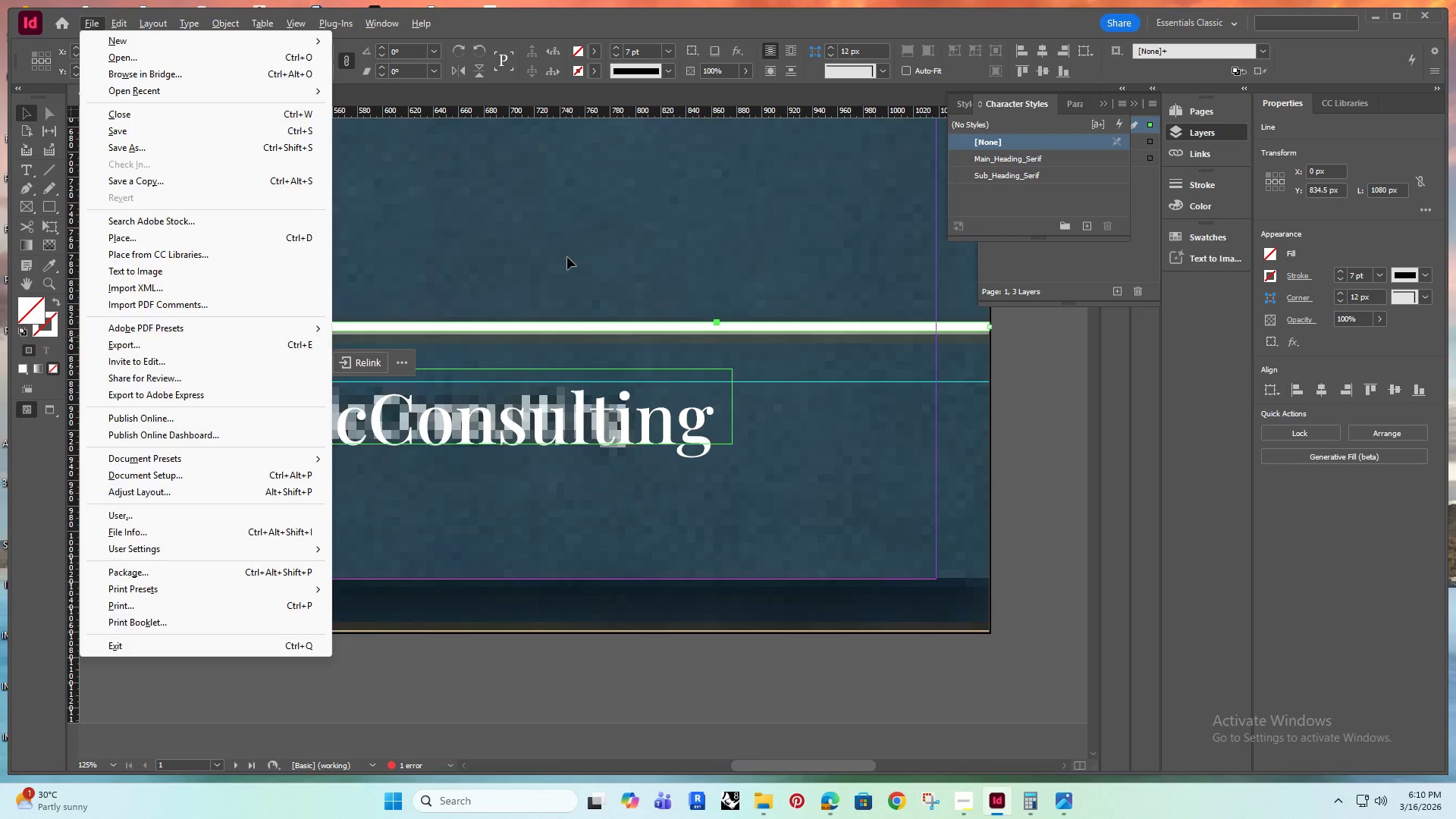 
left_click([563, 241])
 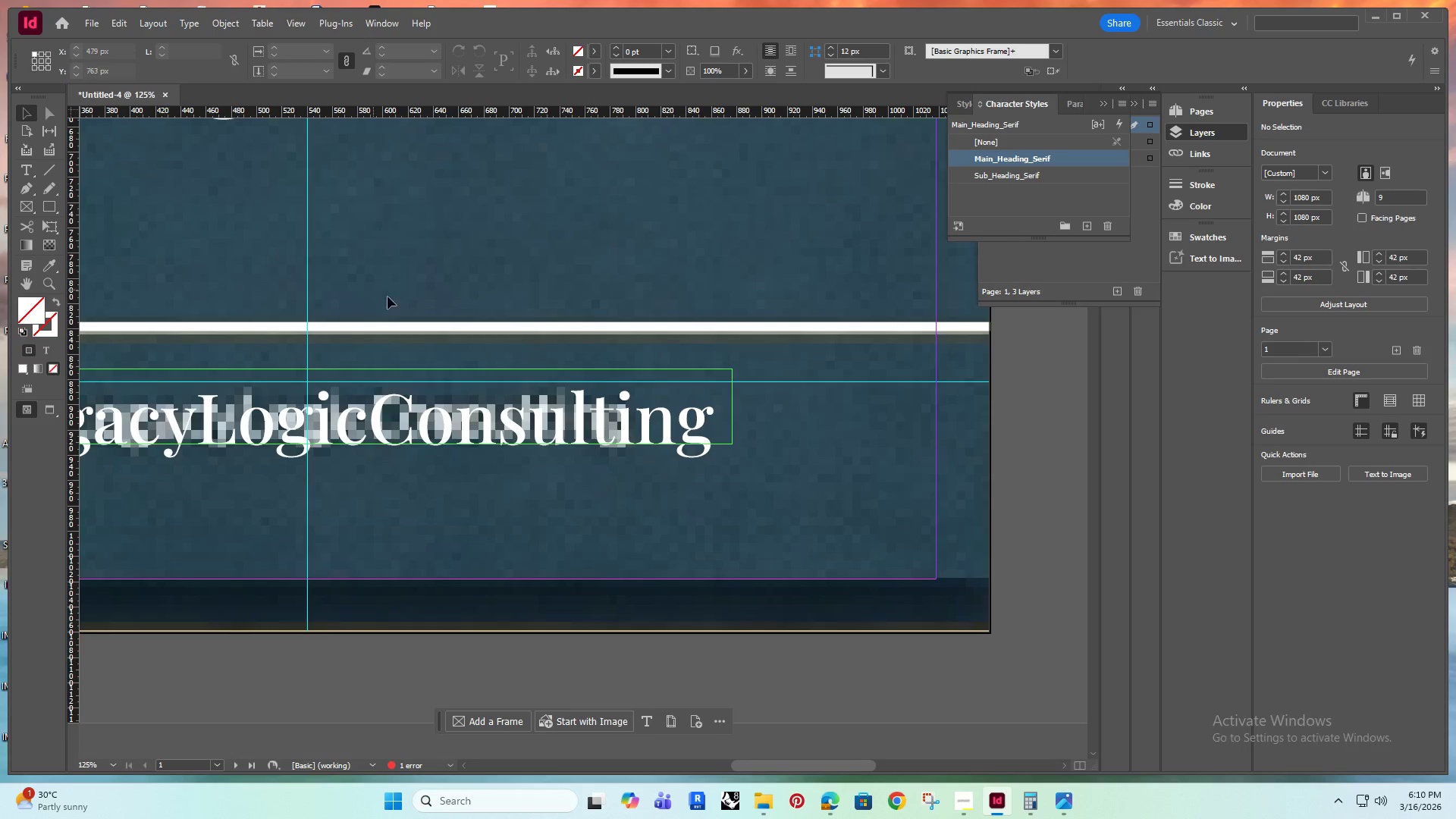 
hold_key(key=AltRight, duration=0.48)
scroll: coordinate [299, 328], scroll_direction: up, amount: 1.0
 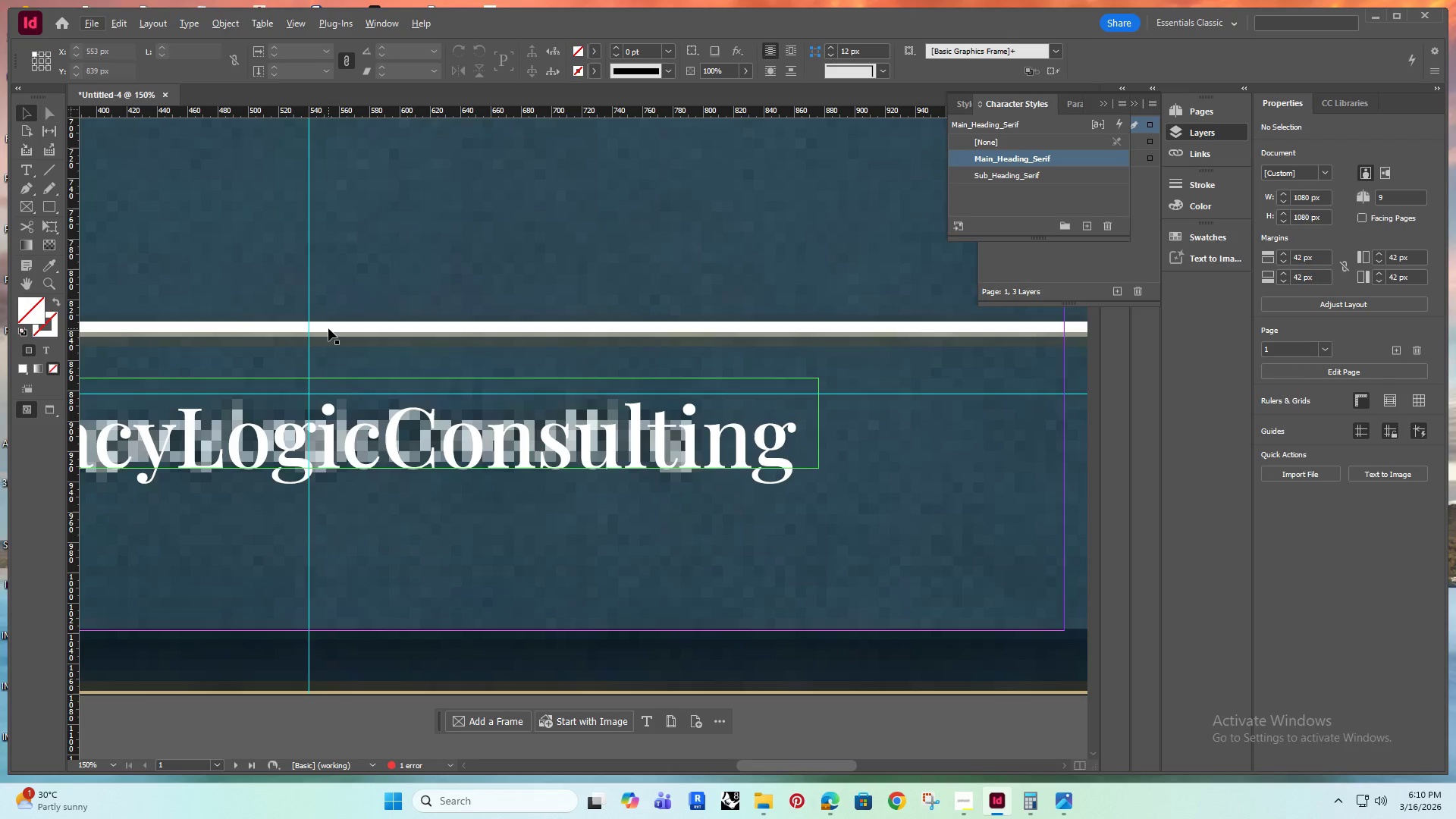 
left_click([329, 328])
 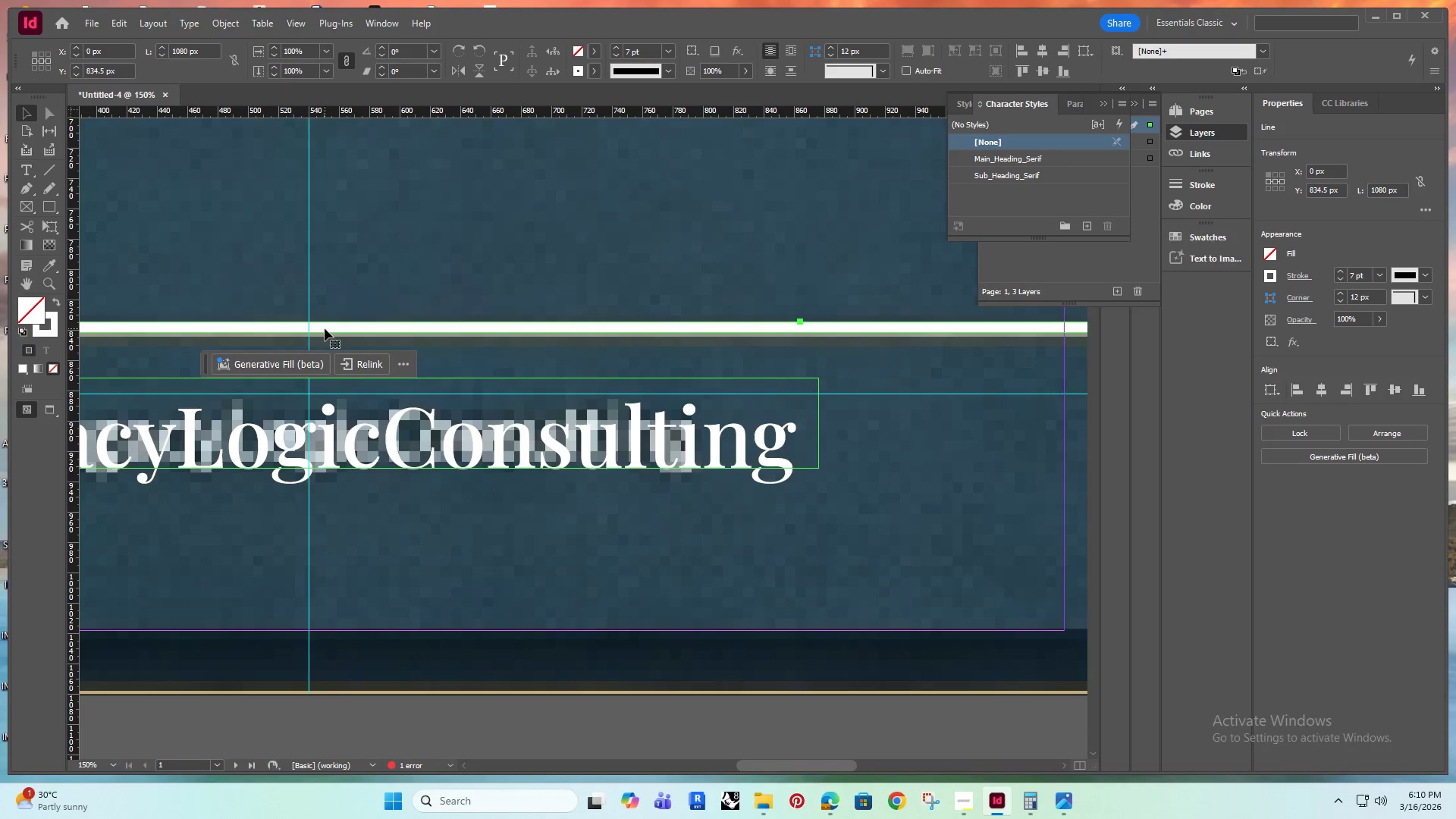 
left_click_drag(start_coordinate=[325, 328], to_coordinate=[324, 337])
 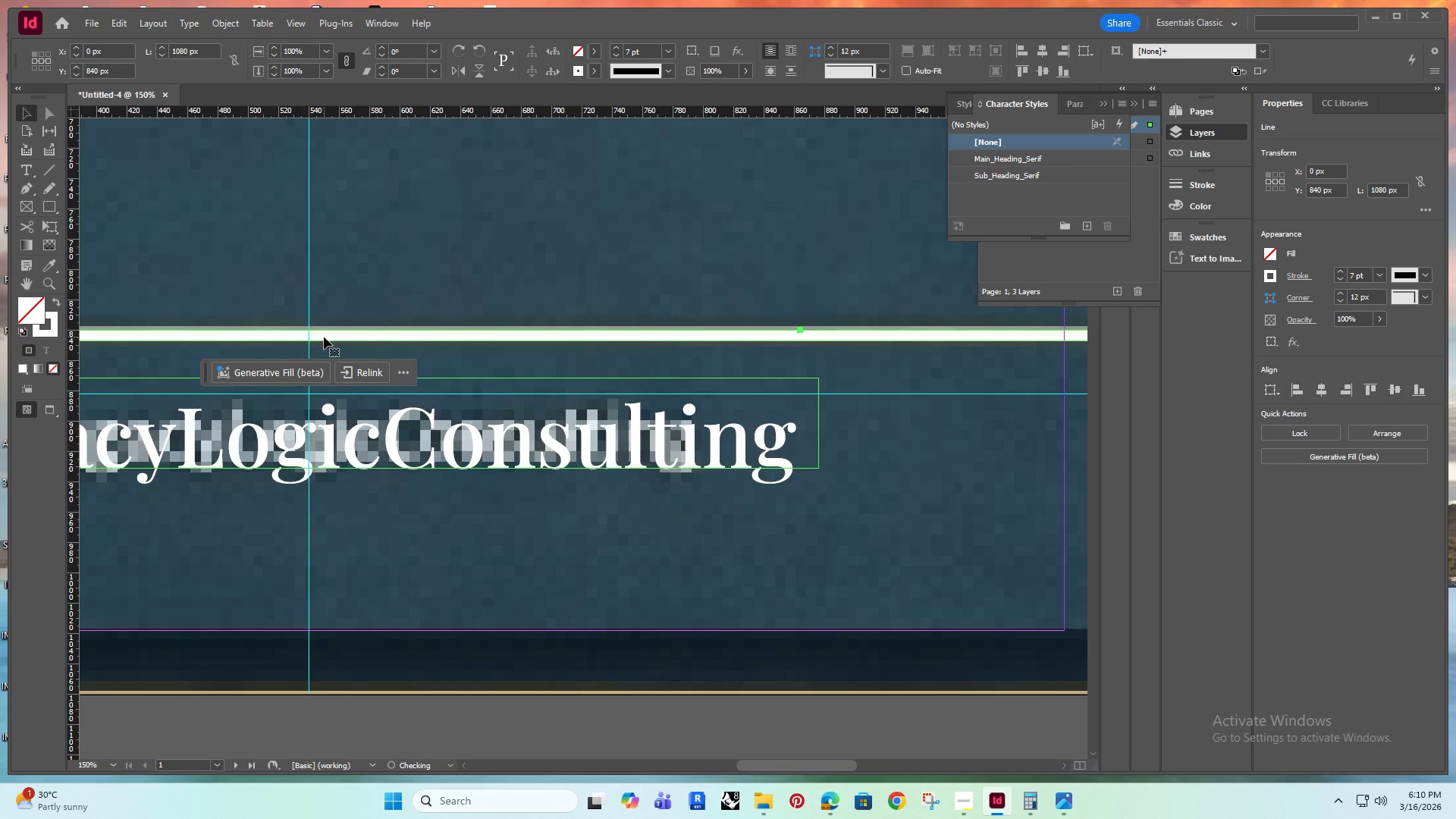 
hold_key(key=ShiftRight, duration=0.89)
 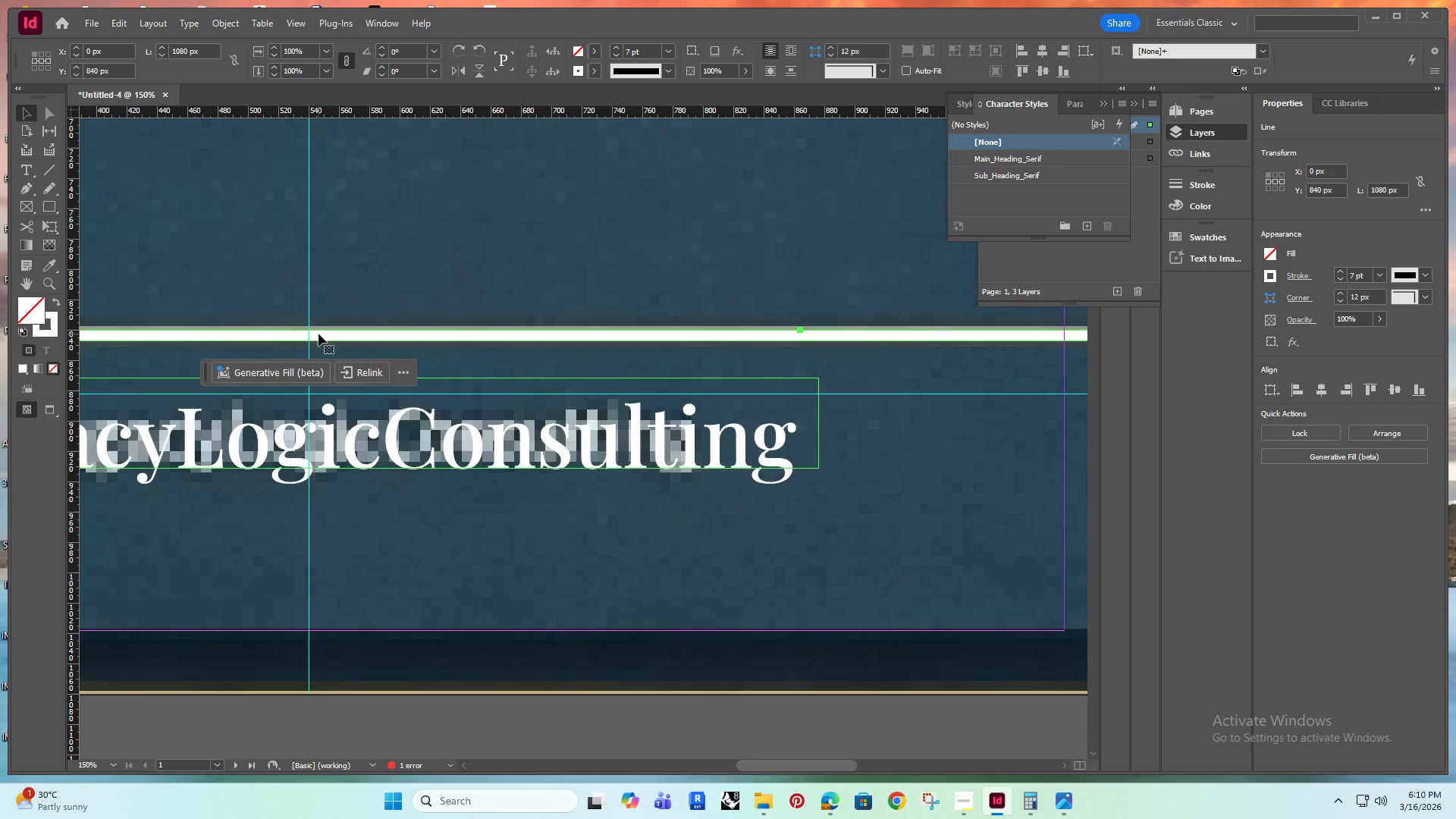 
hold_key(key=AltRight, duration=0.48)
 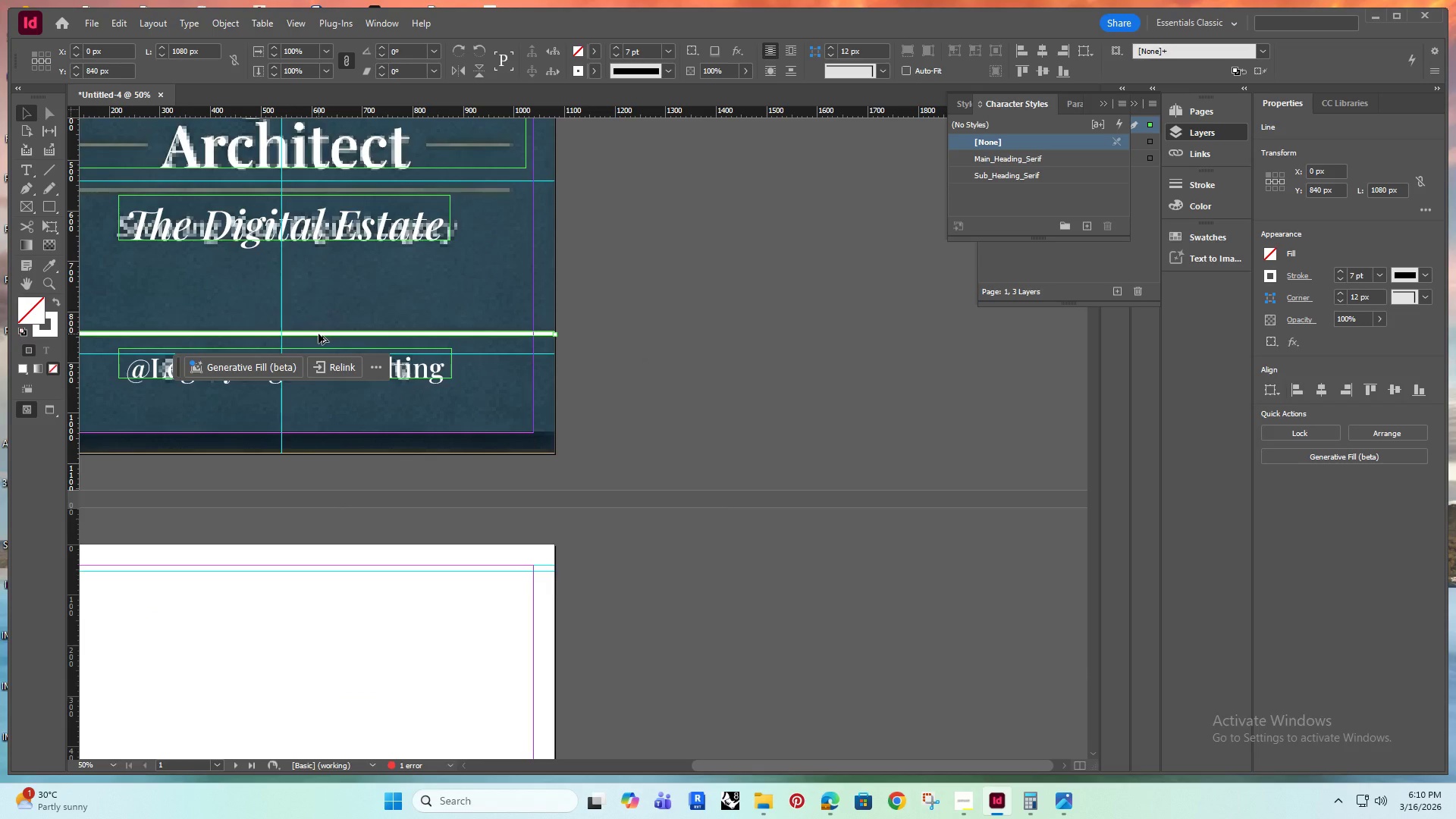 
hold_key(key=AltRight, duration=0.86)
 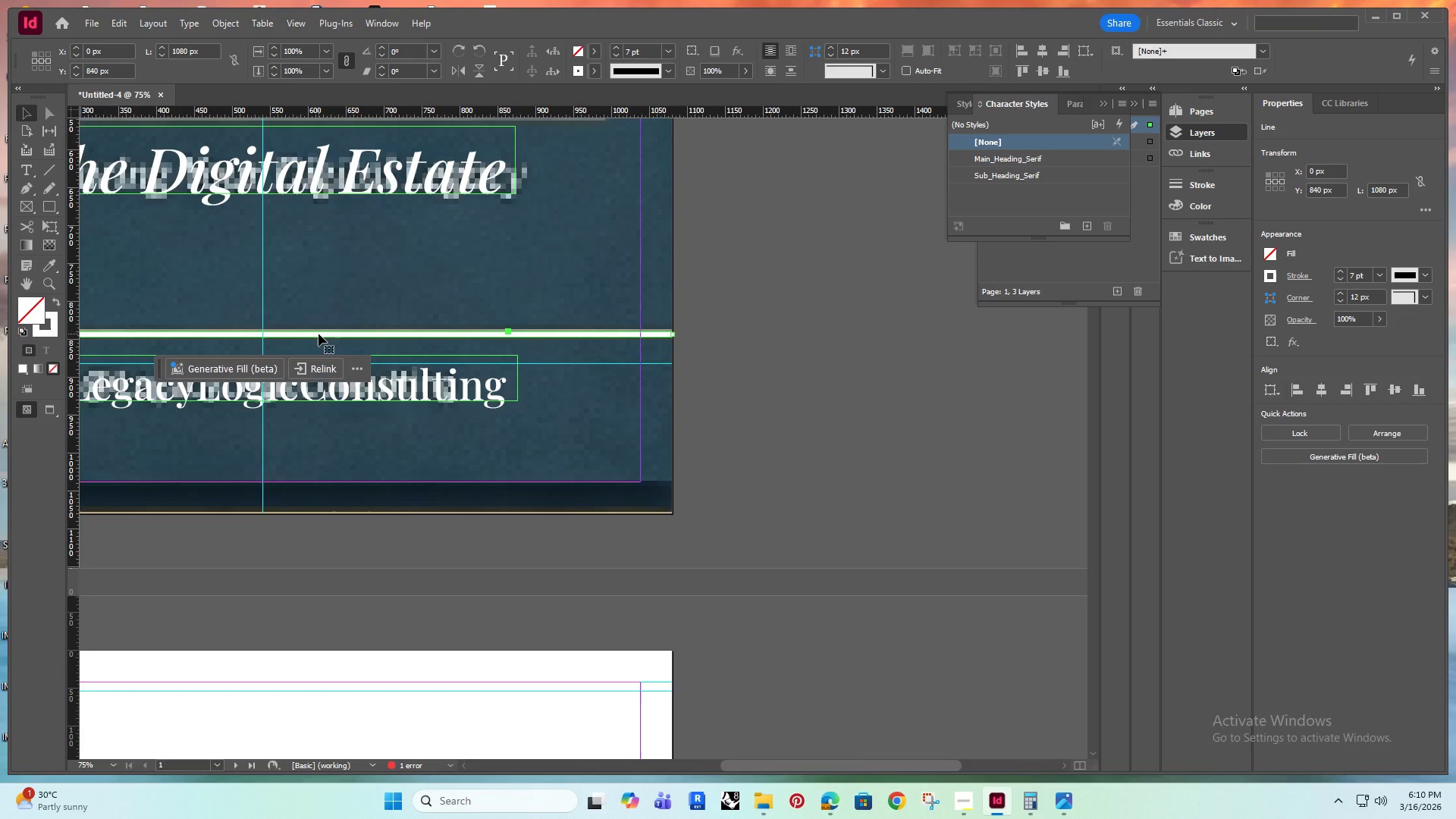 
scroll: coordinate [318, 334], scroll_direction: down, amount: 4.0
 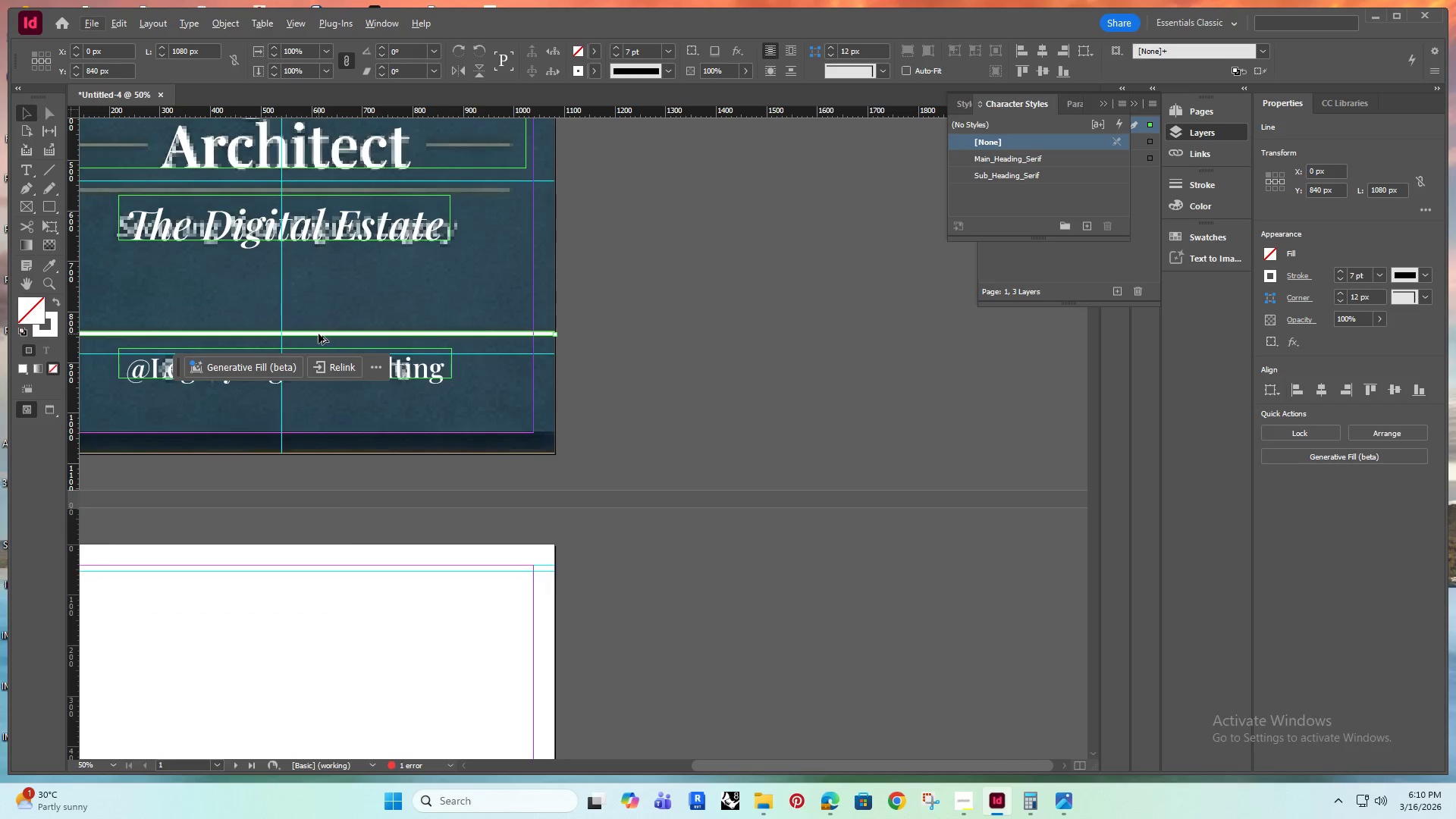 
scroll: coordinate [318, 334], scroll_direction: up, amount: 1.0
 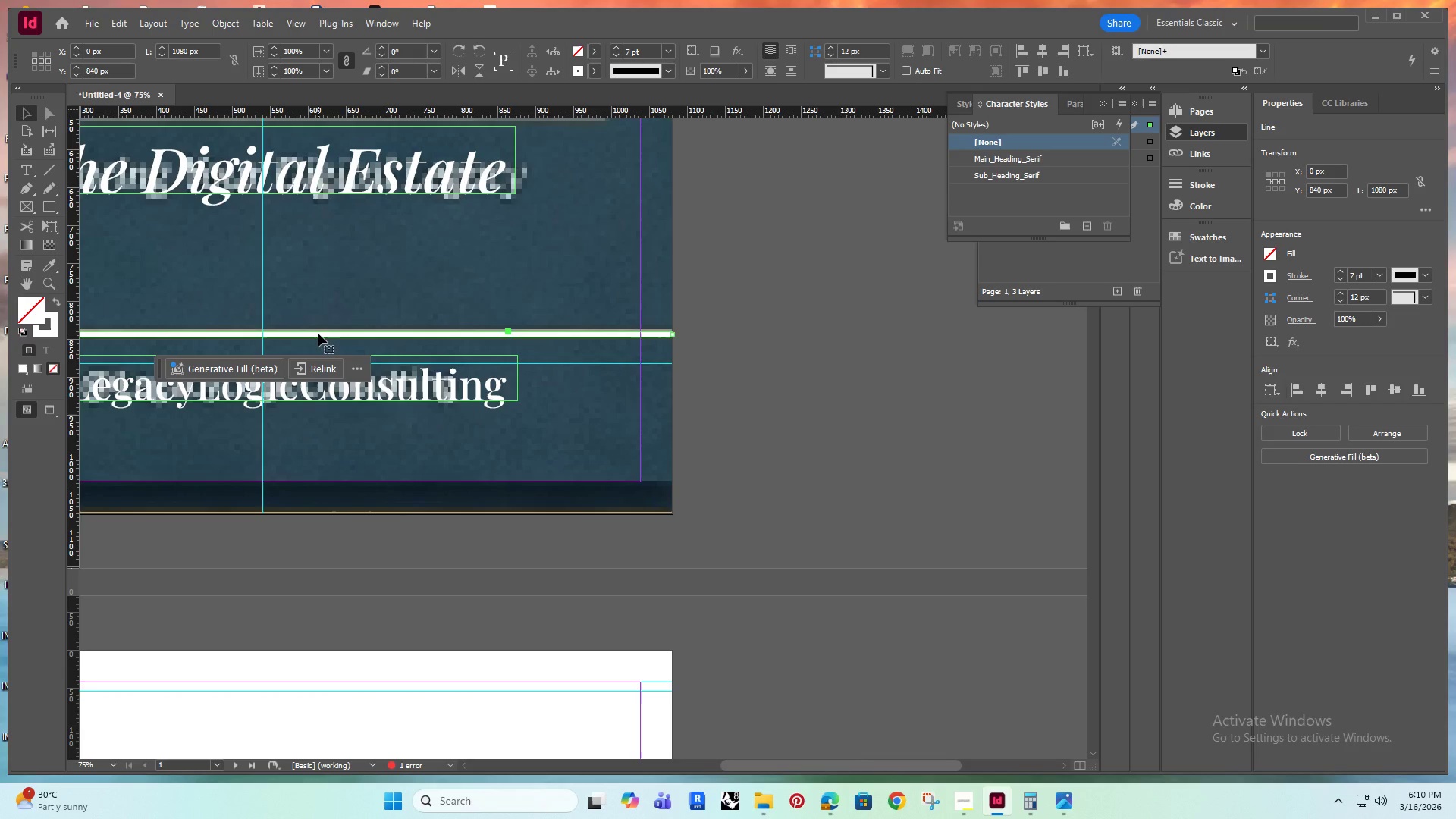 
hold_key(key=AltRight, duration=0.38)
 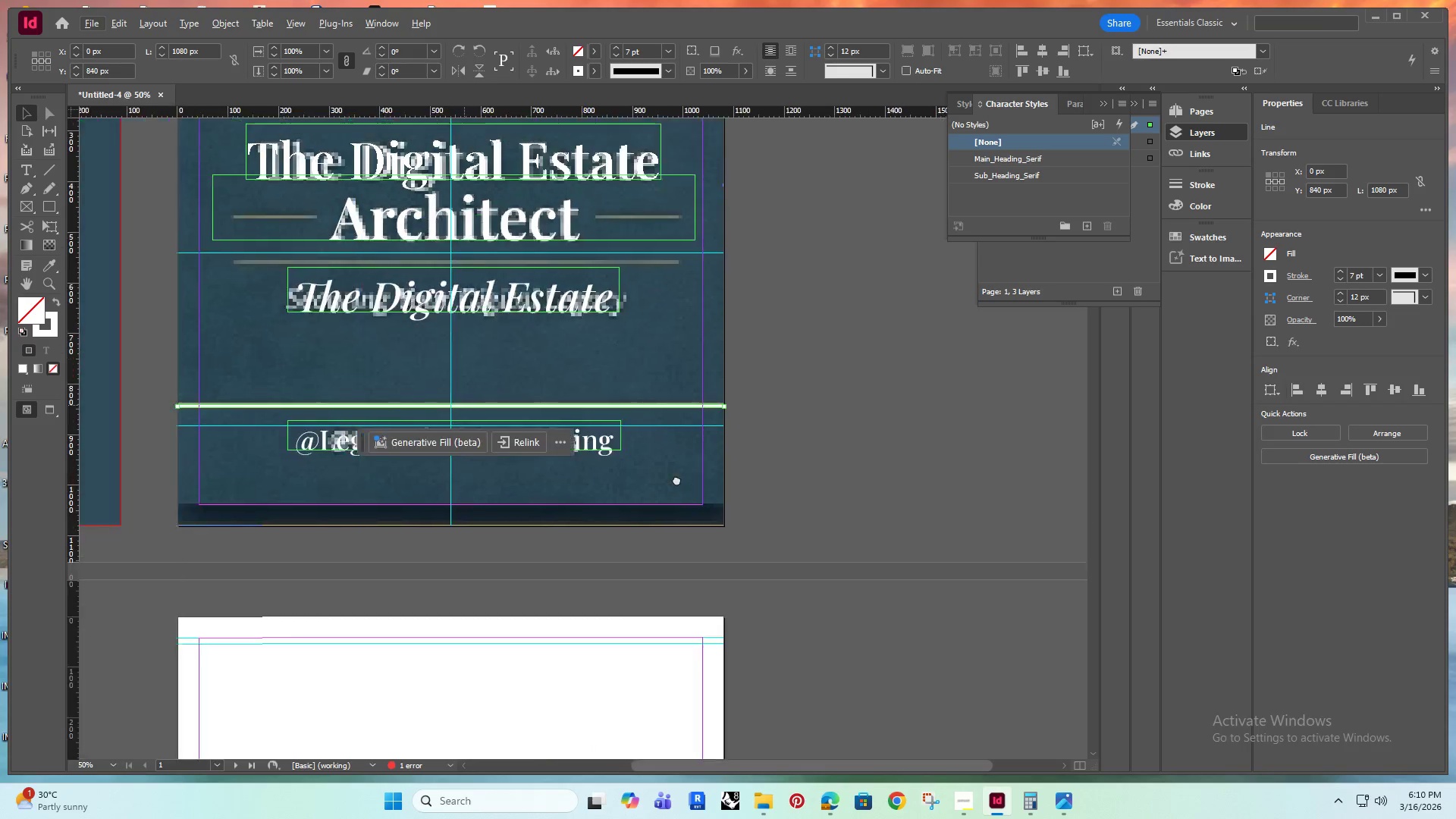 
hold_key(key=Space, duration=0.61)
 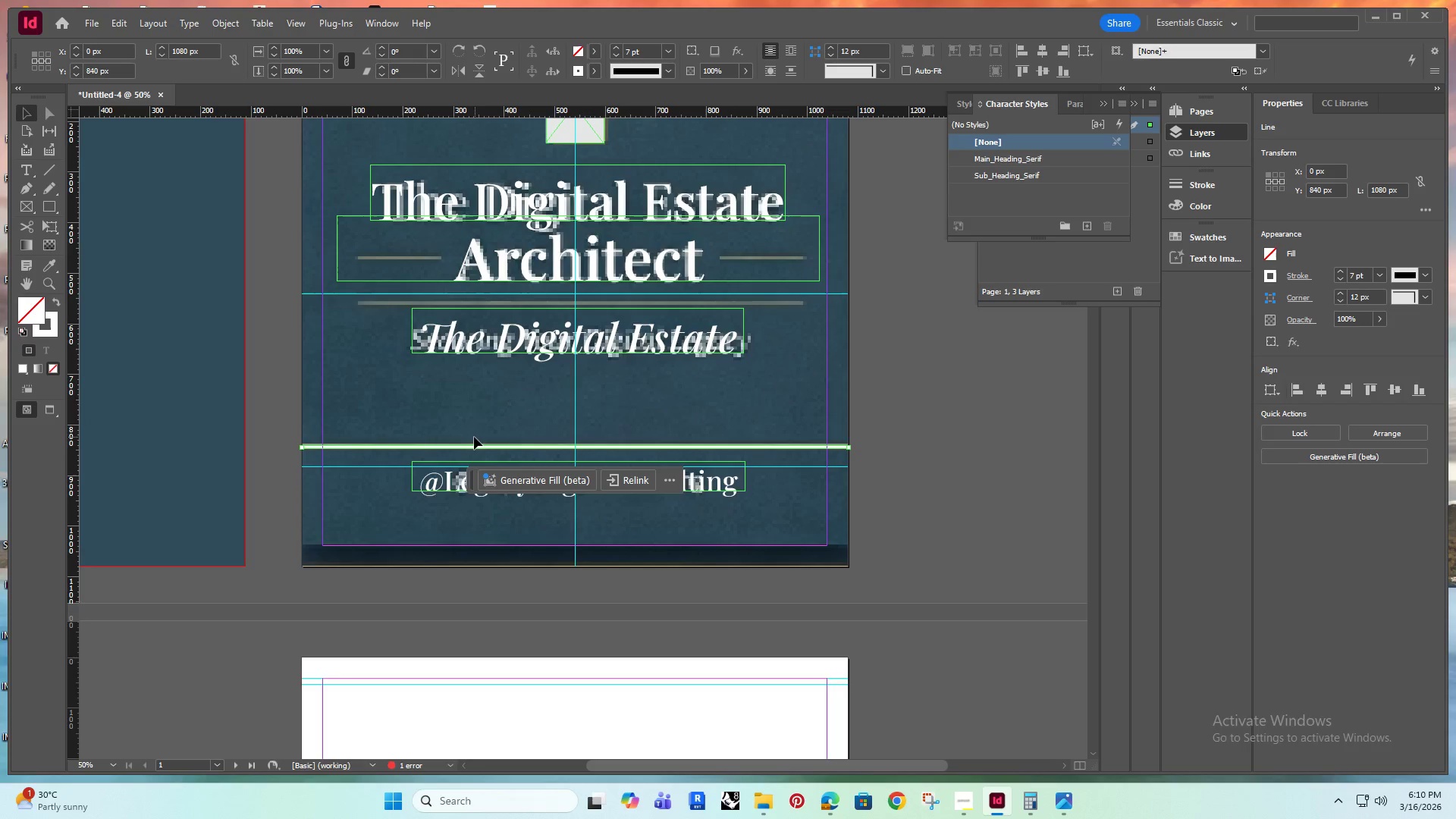 
left_click_drag(start_coordinate=[466, 406], to_coordinate=[773, 515])
 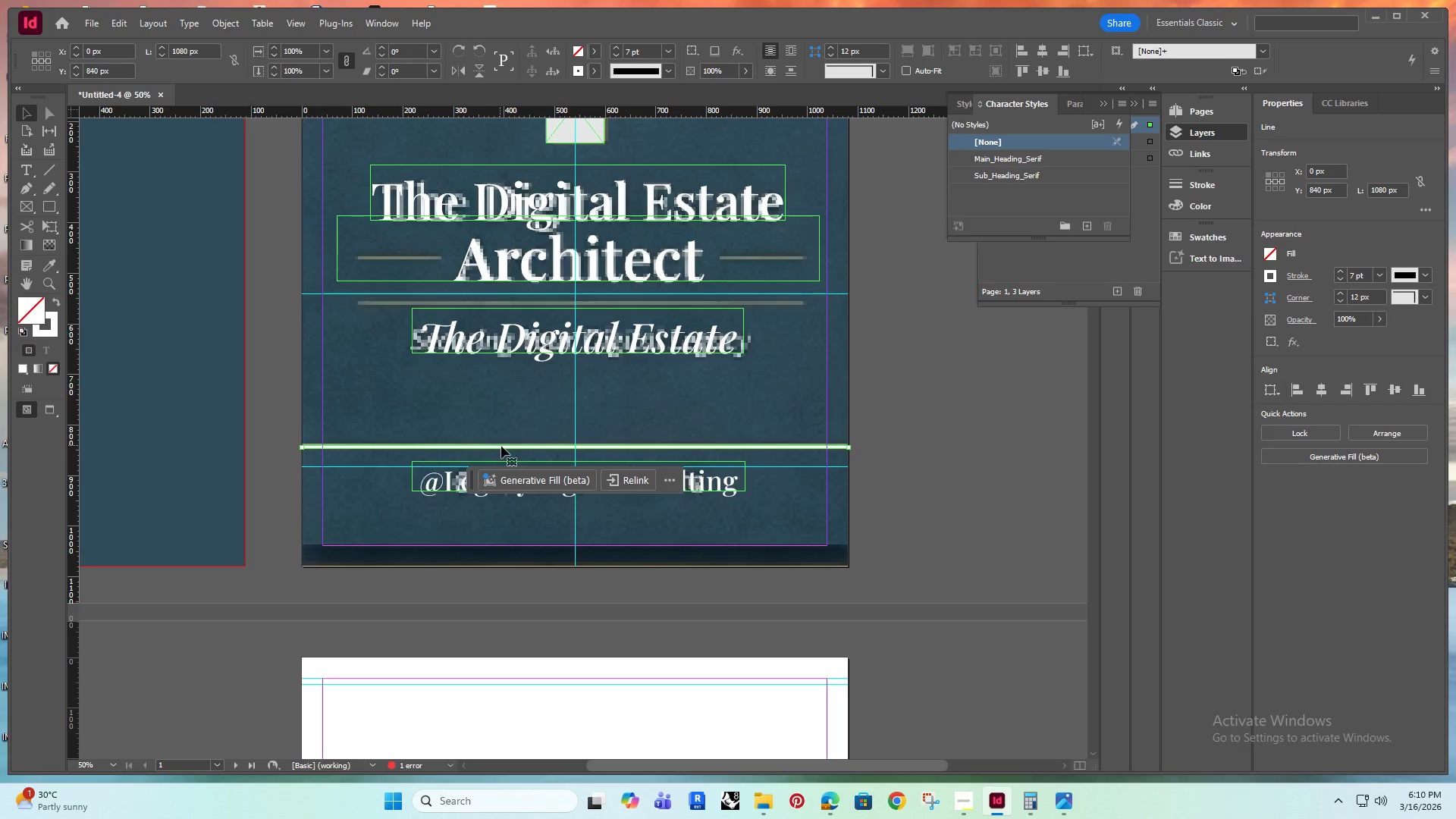 
scroll: coordinate [333, 353], scroll_direction: down, amount: 1.0
 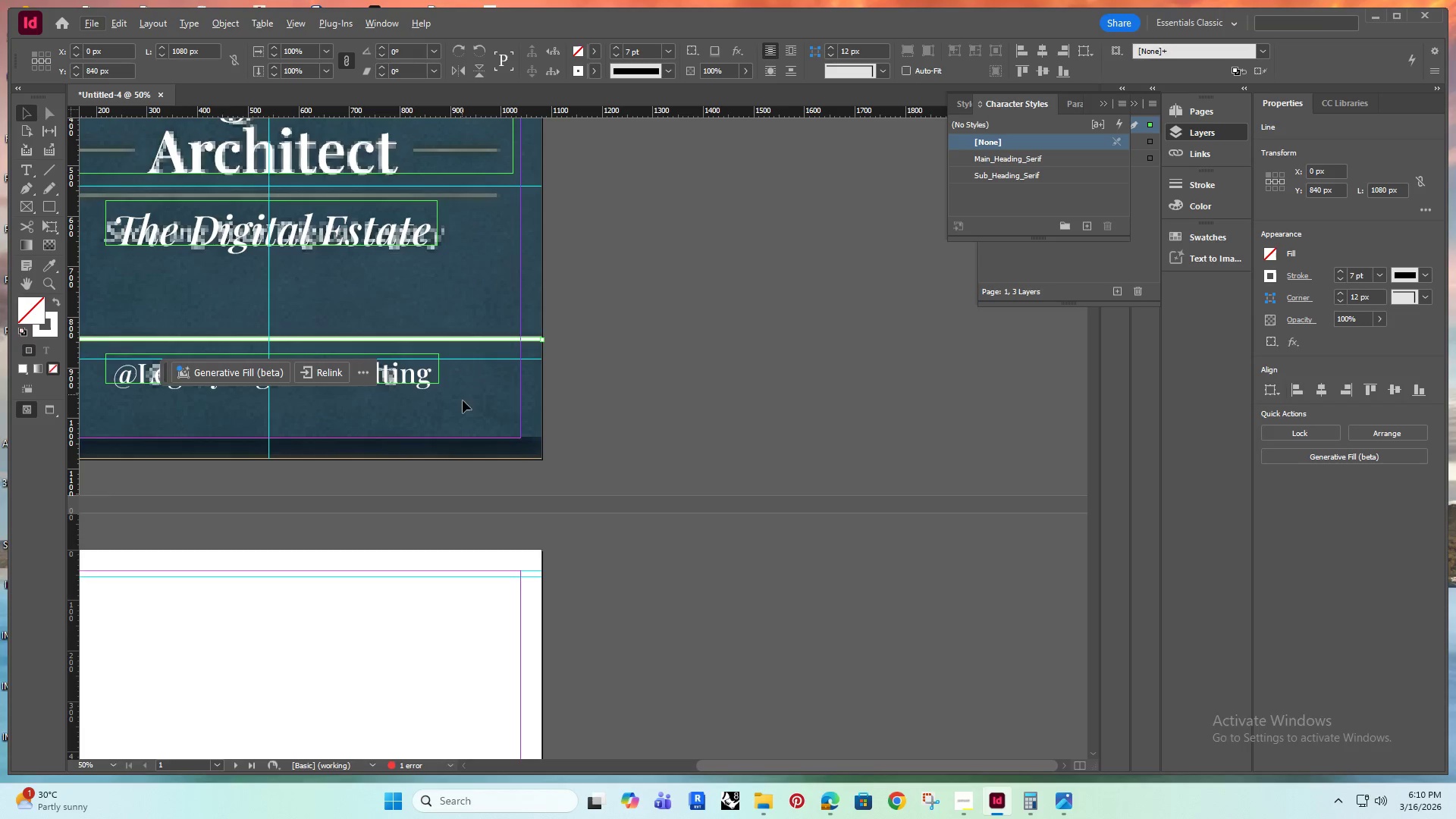 
hold_key(key=AltRight, duration=9.56)
left_click_drag(start_coordinate=[510, 448], to_coordinate=[504, 303])
 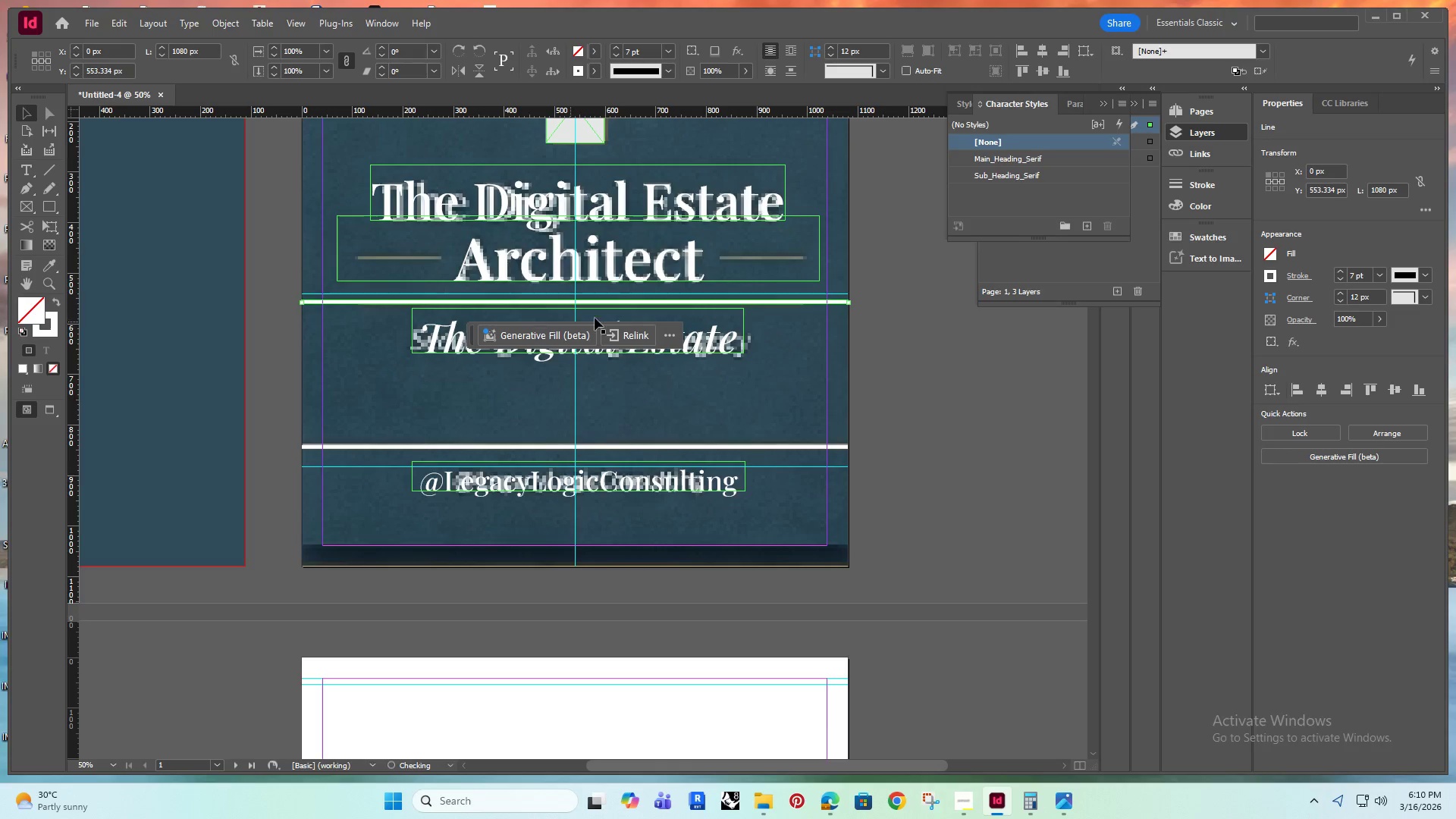 
hold_key(key=ShiftRight, duration=1.5)
 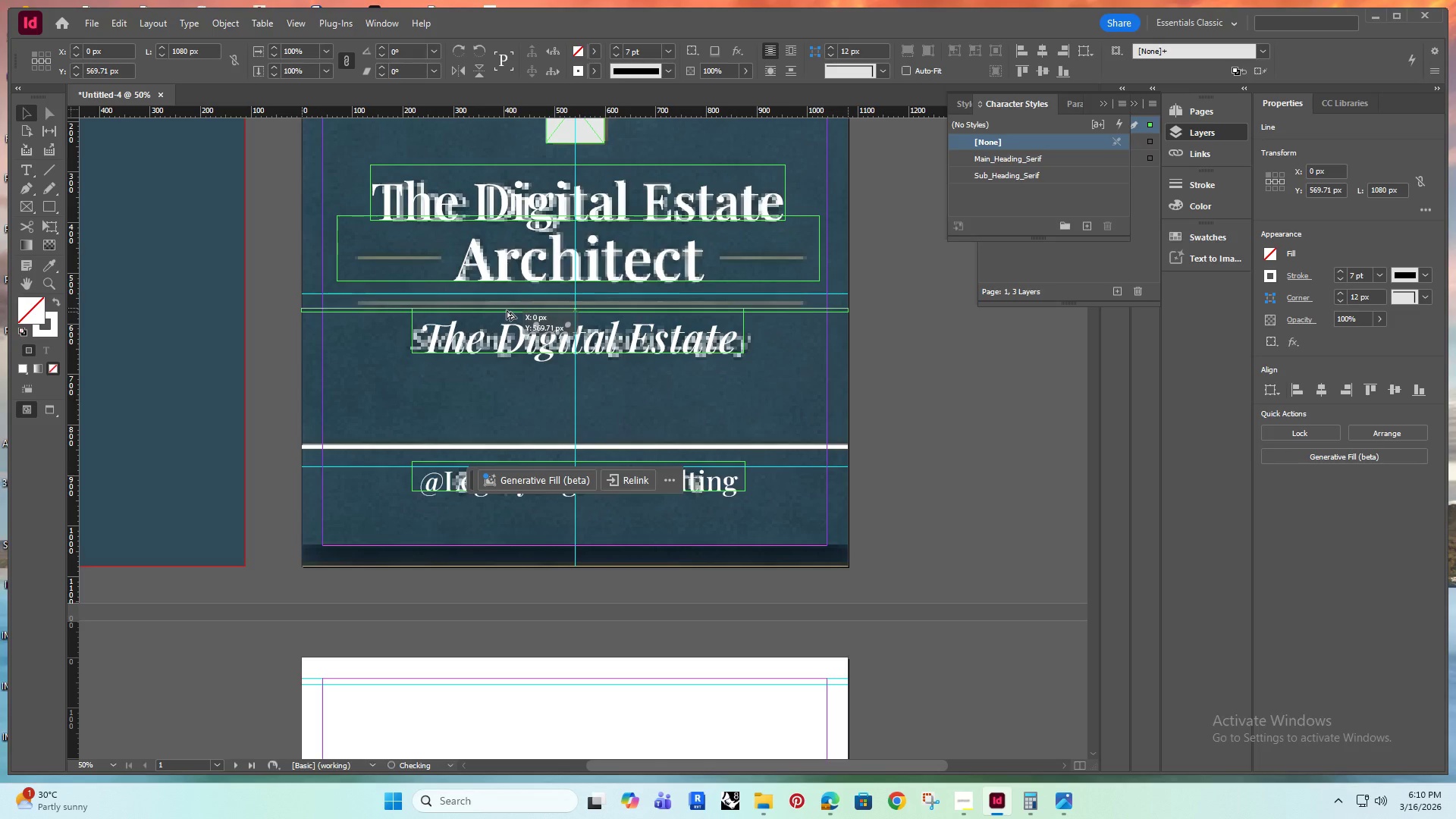 
hold_key(key=ShiftRight, duration=1.51)
 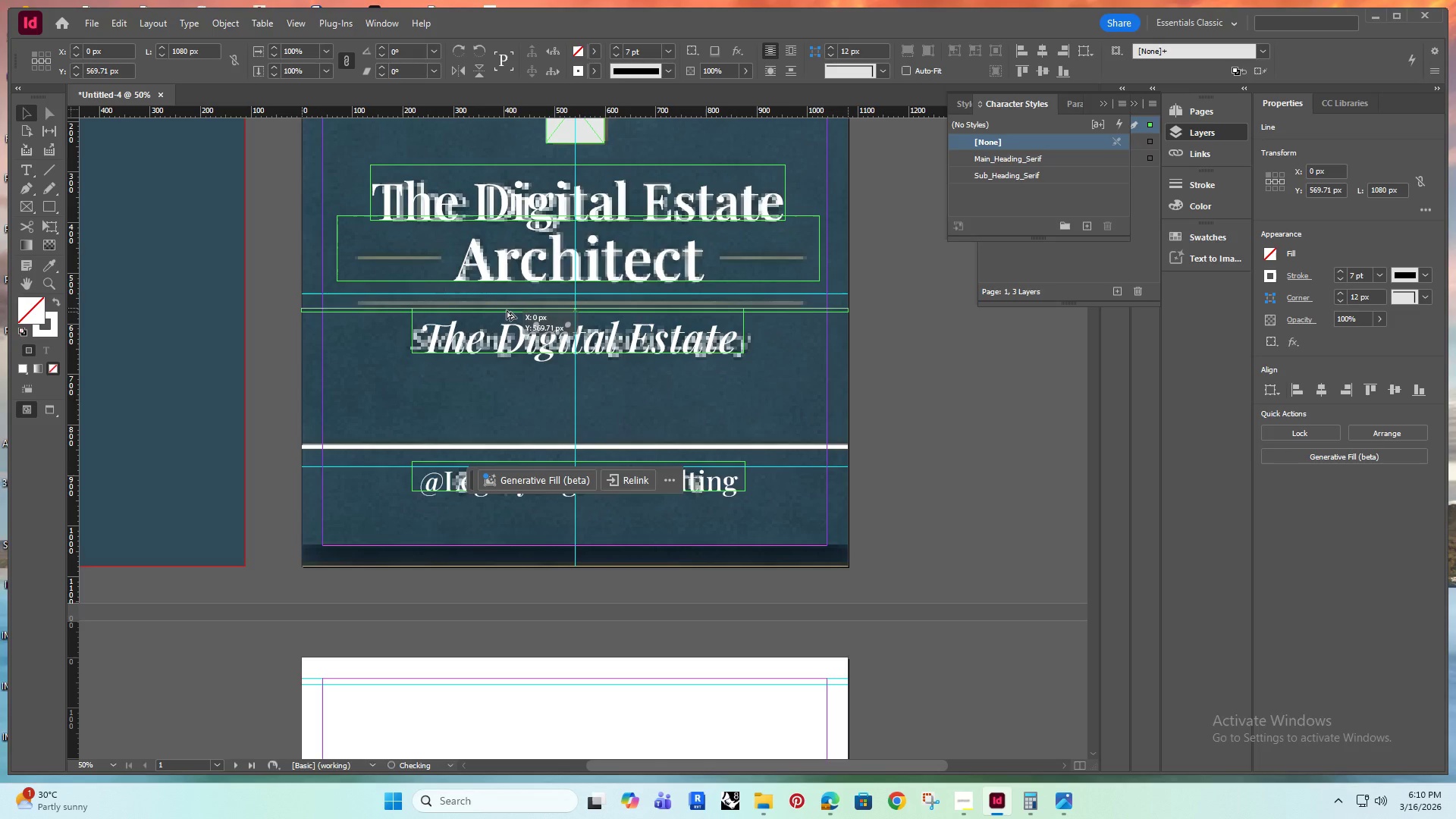 
hold_key(key=ShiftRight, duration=1.5)
 